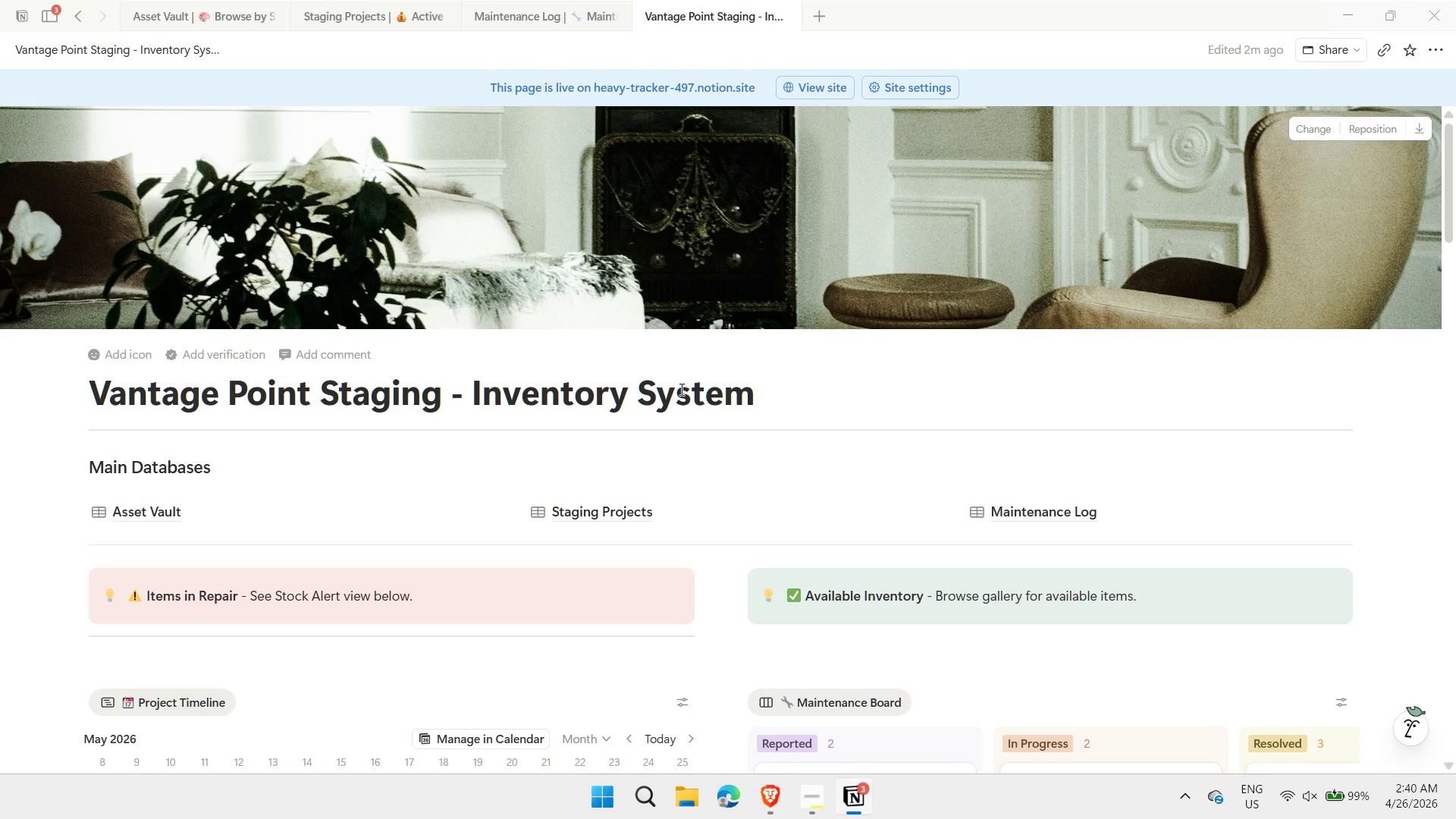 
key(Meta+Shift+ShiftLeft)
 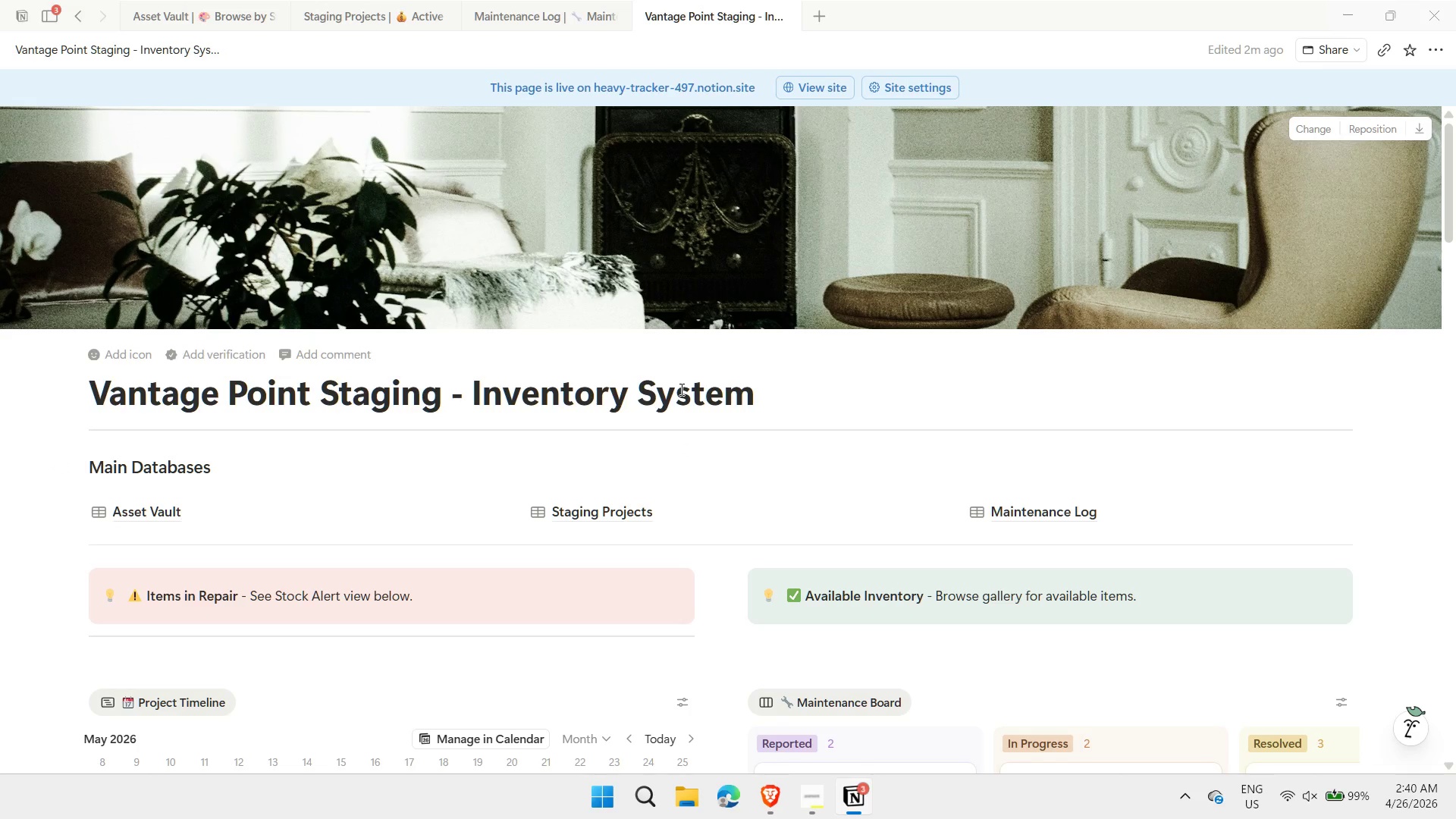 
key(Meta+Shift+S)
 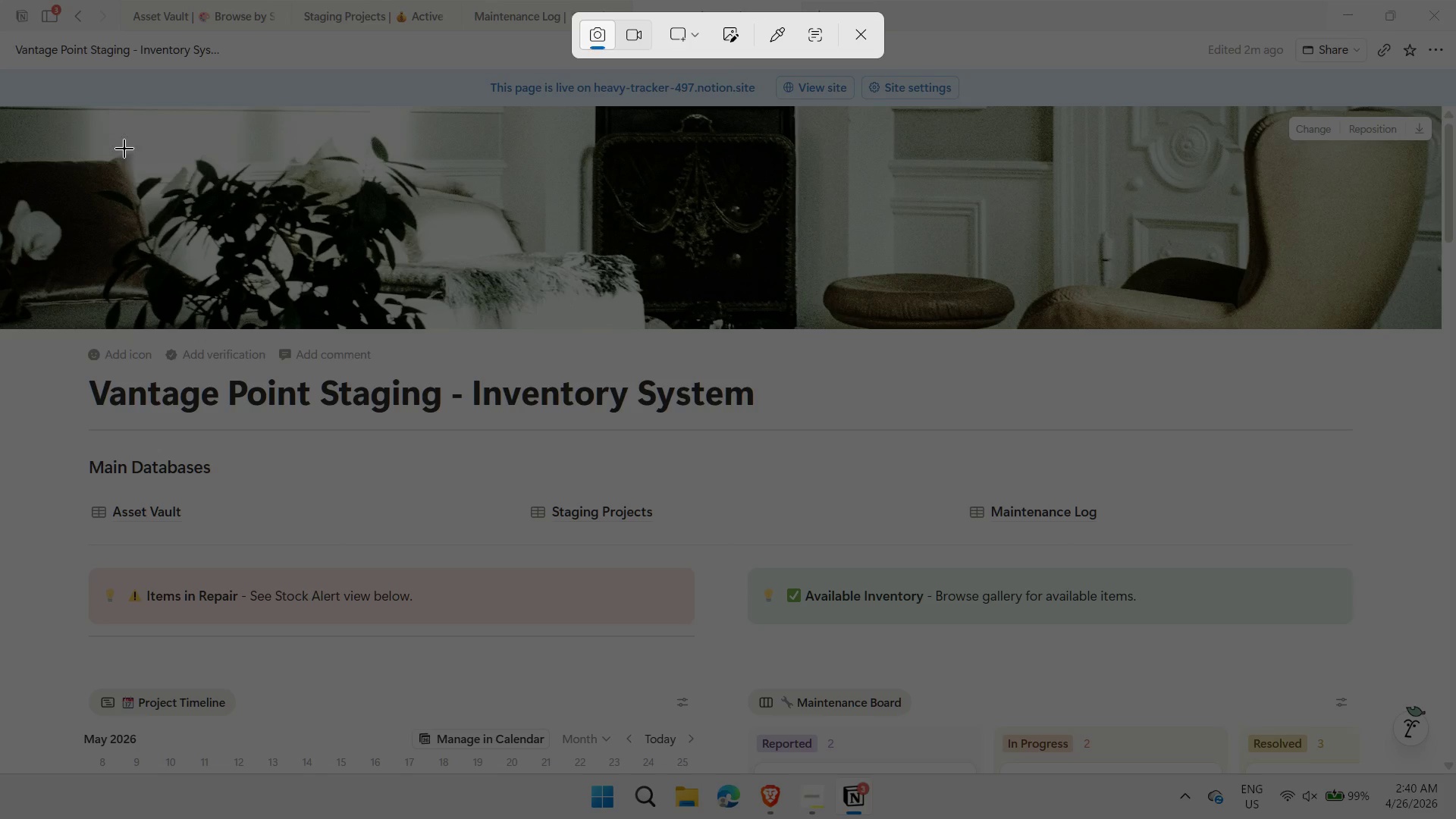 
left_click_drag(start_coordinate=[21, 112], to_coordinate=[1400, 763])
 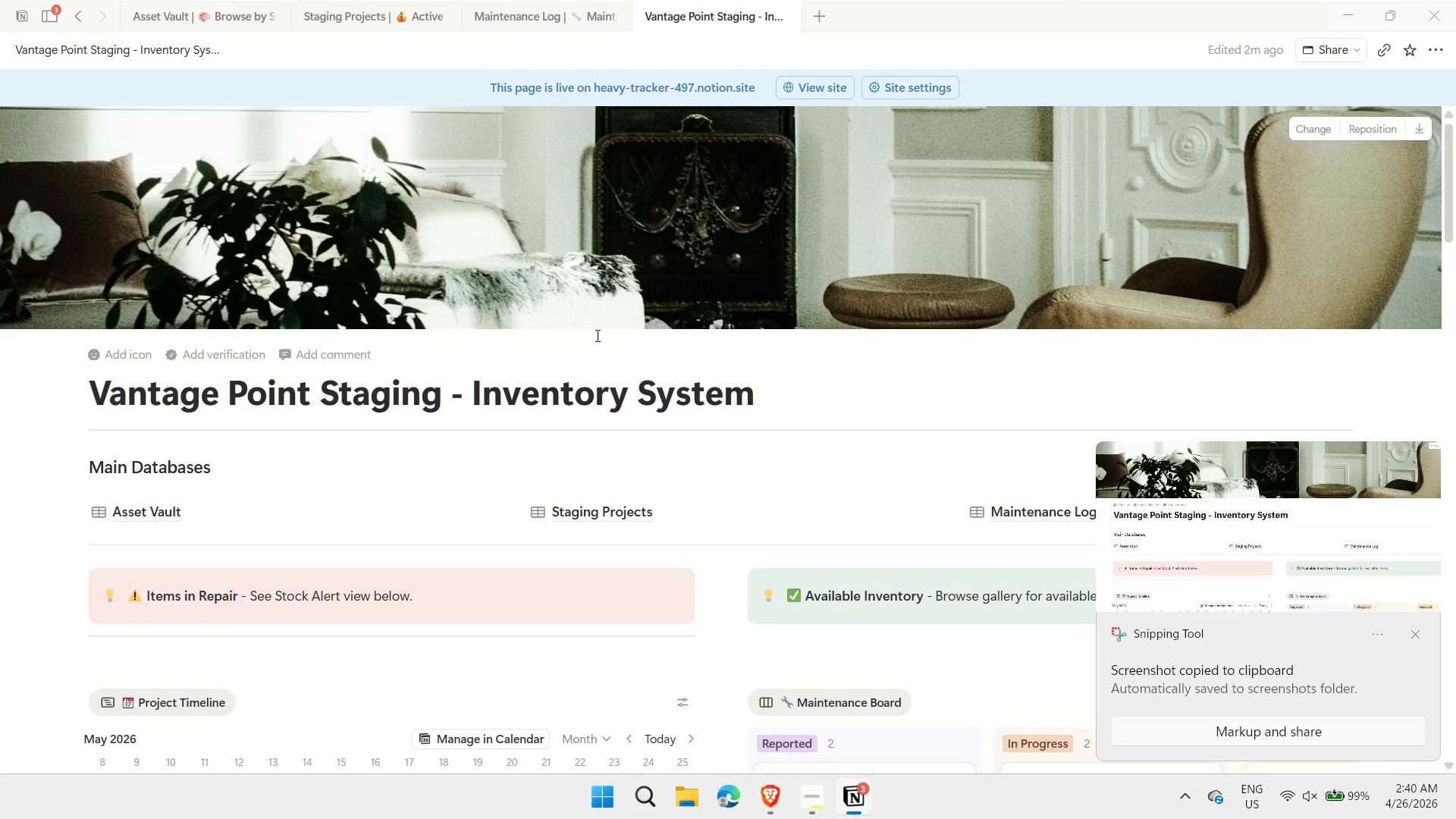 
scroll: coordinate [645, 362], scroll_direction: down, amount: 4.0
 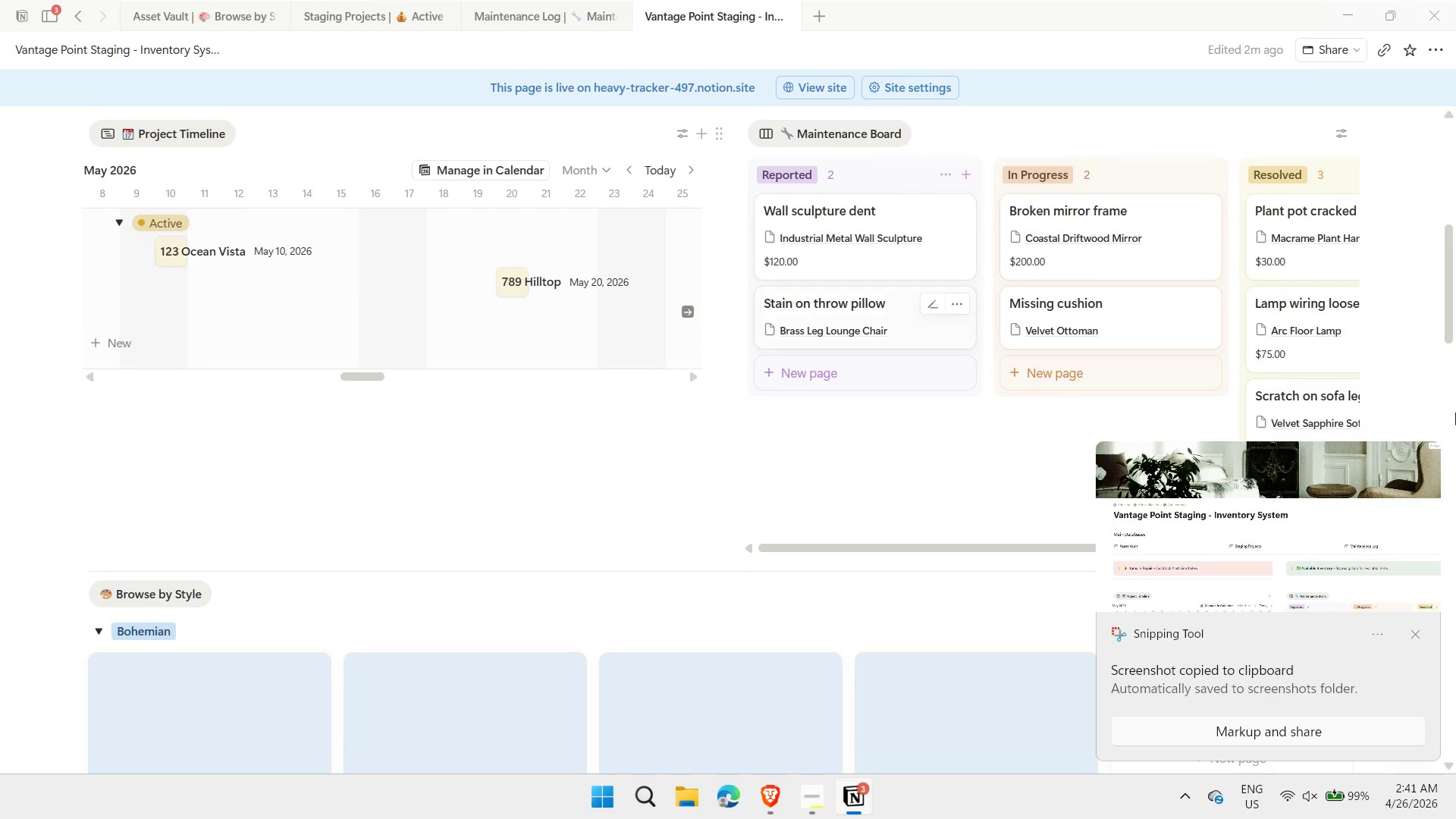 
left_click([1417, 637])
 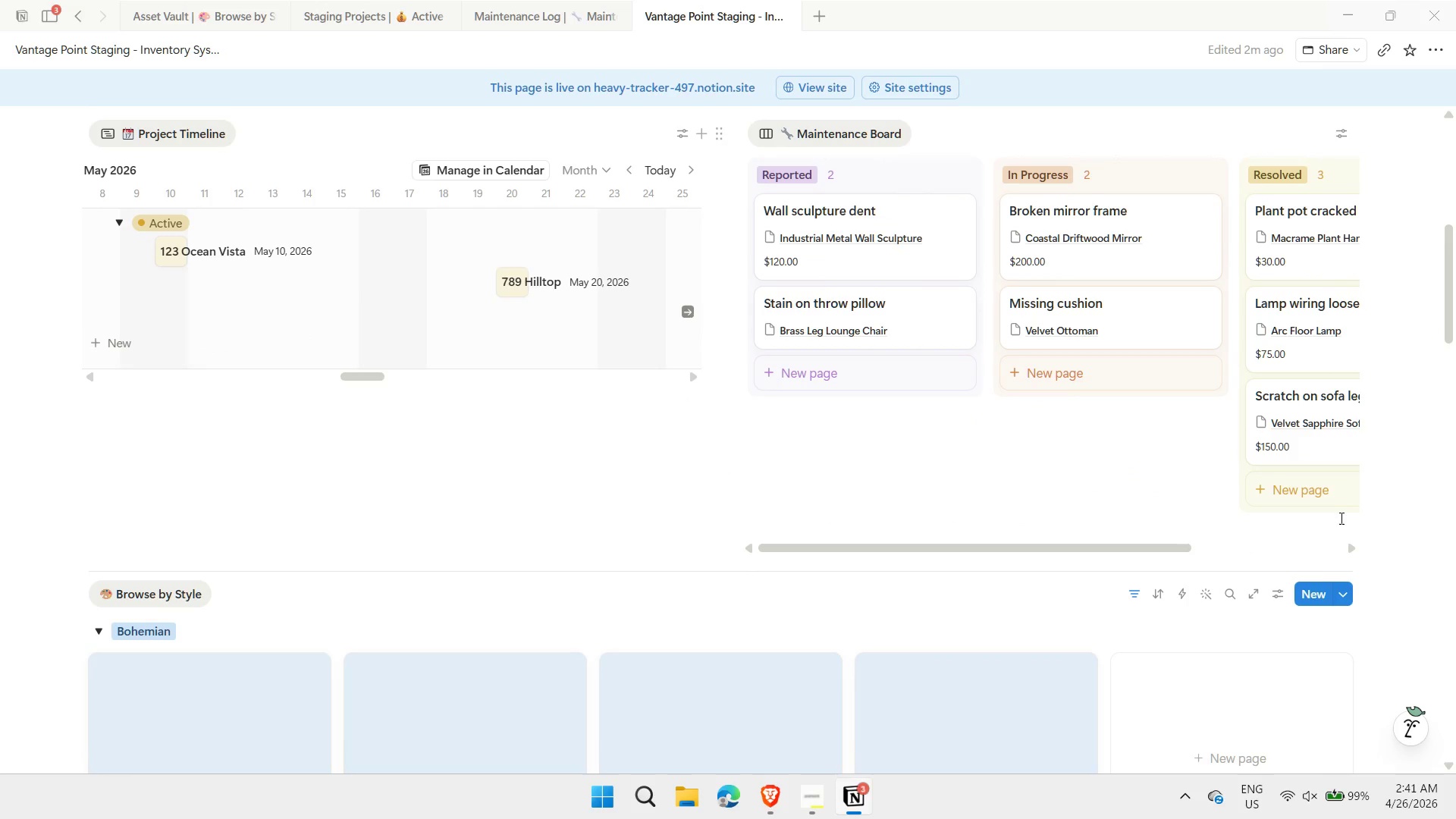 
scroll: coordinate [1236, 518], scroll_direction: down, amount: 23.0
 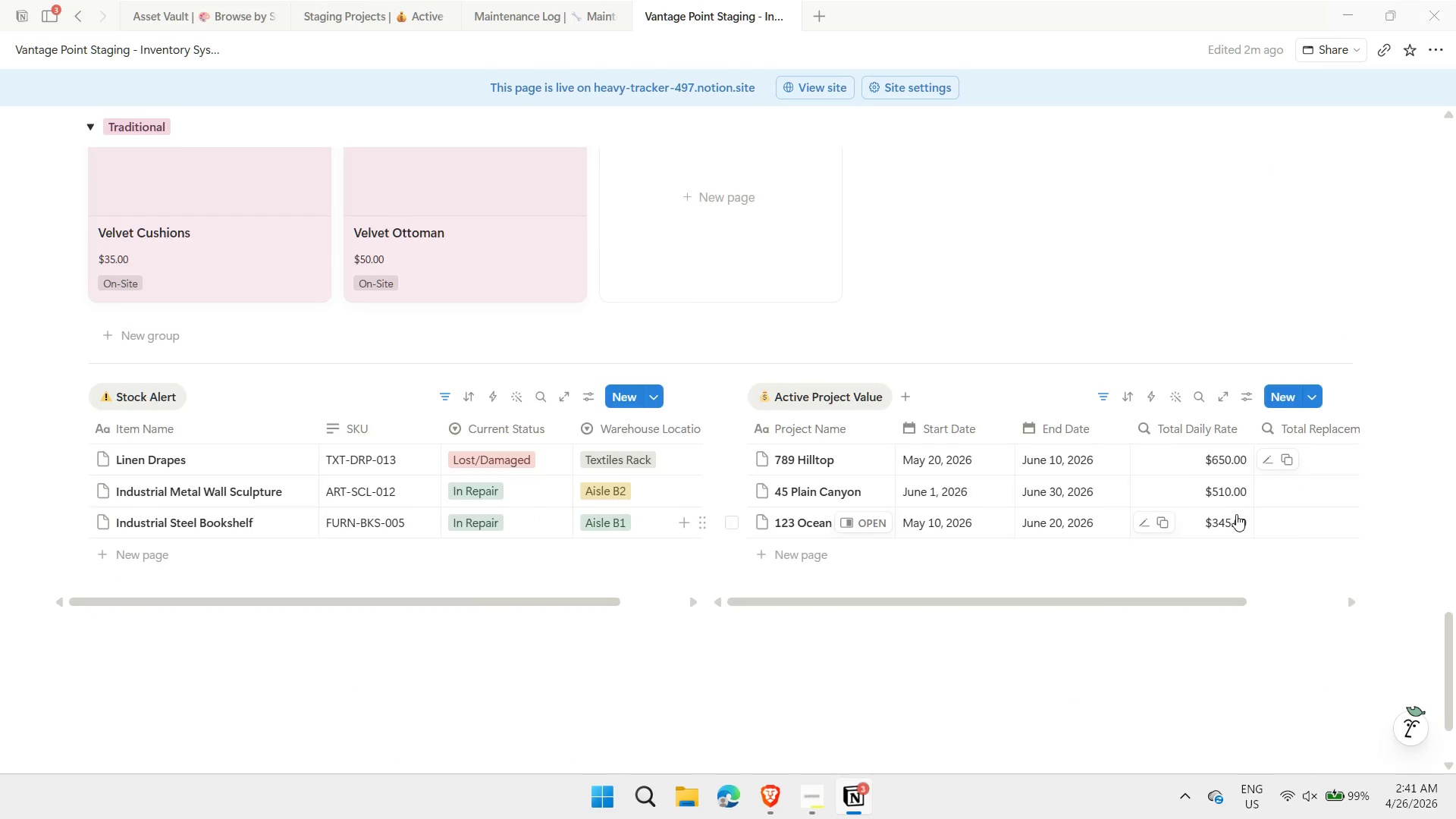 
scroll: coordinate [1236, 514], scroll_direction: up, amount: 1.0
 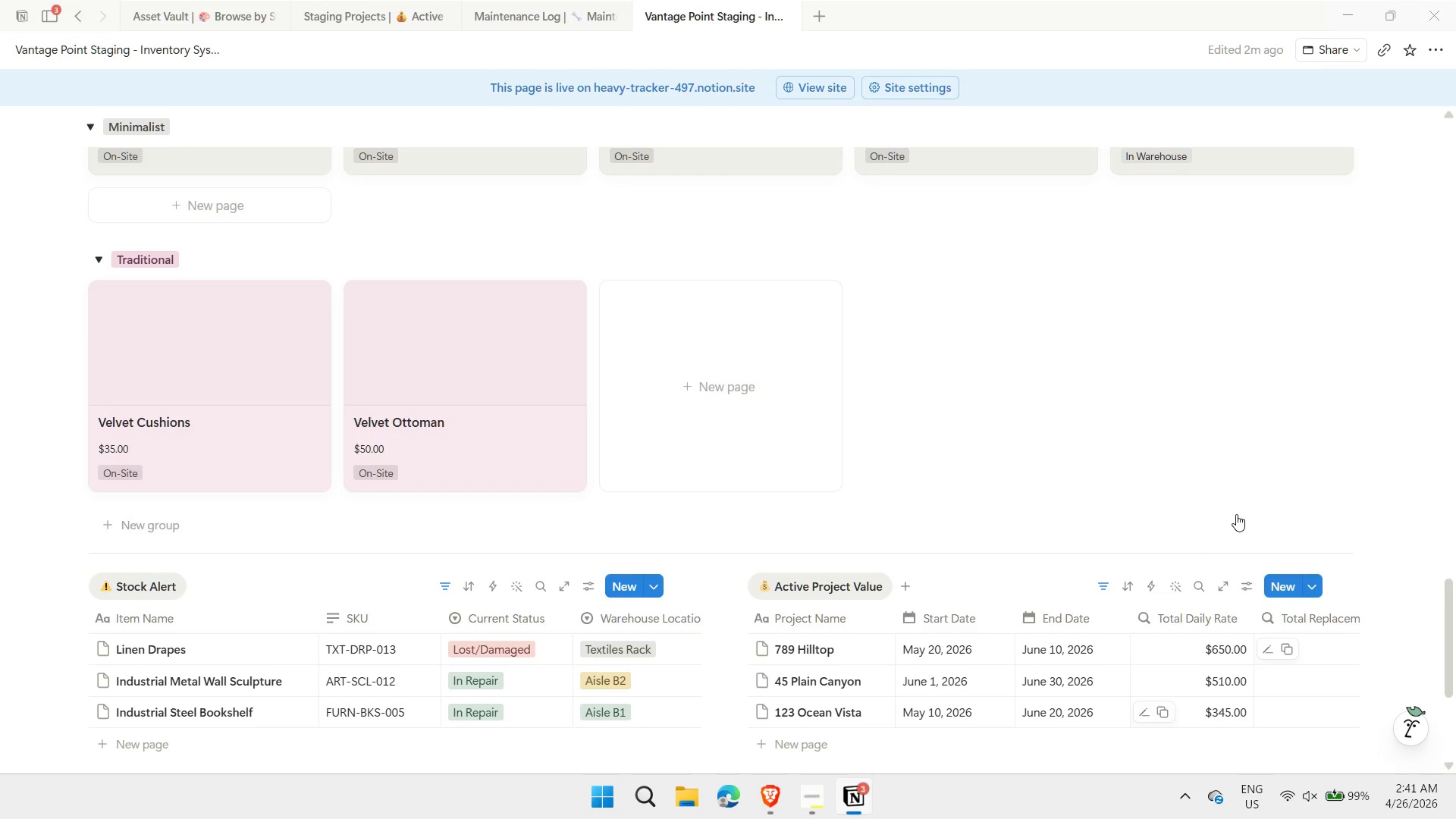 
scroll: coordinate [1236, 514], scroll_direction: down, amount: 1.0
 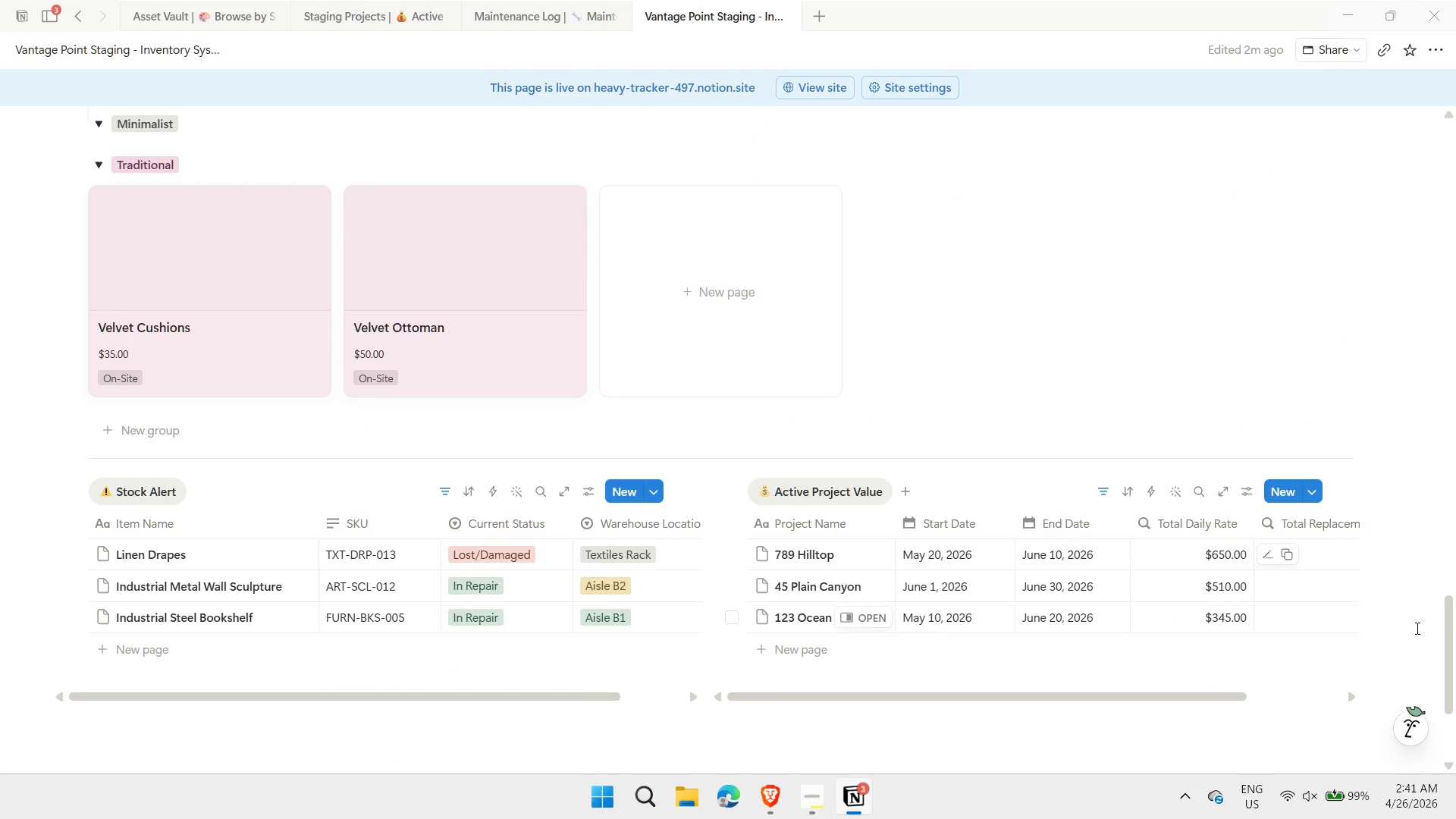 
key(Meta+Shift+MetaLeft)
 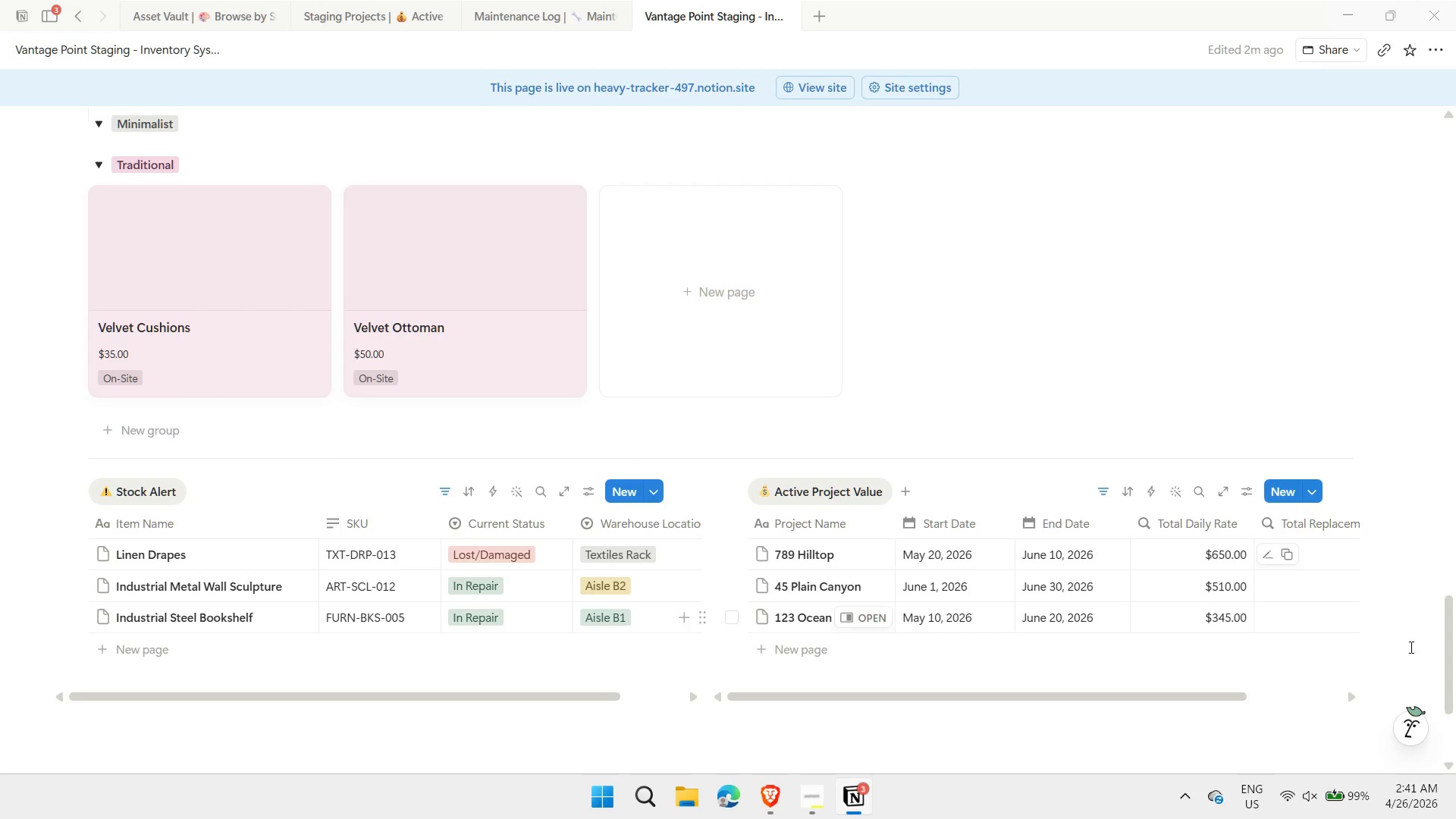 
key(Meta+Shift+S)
 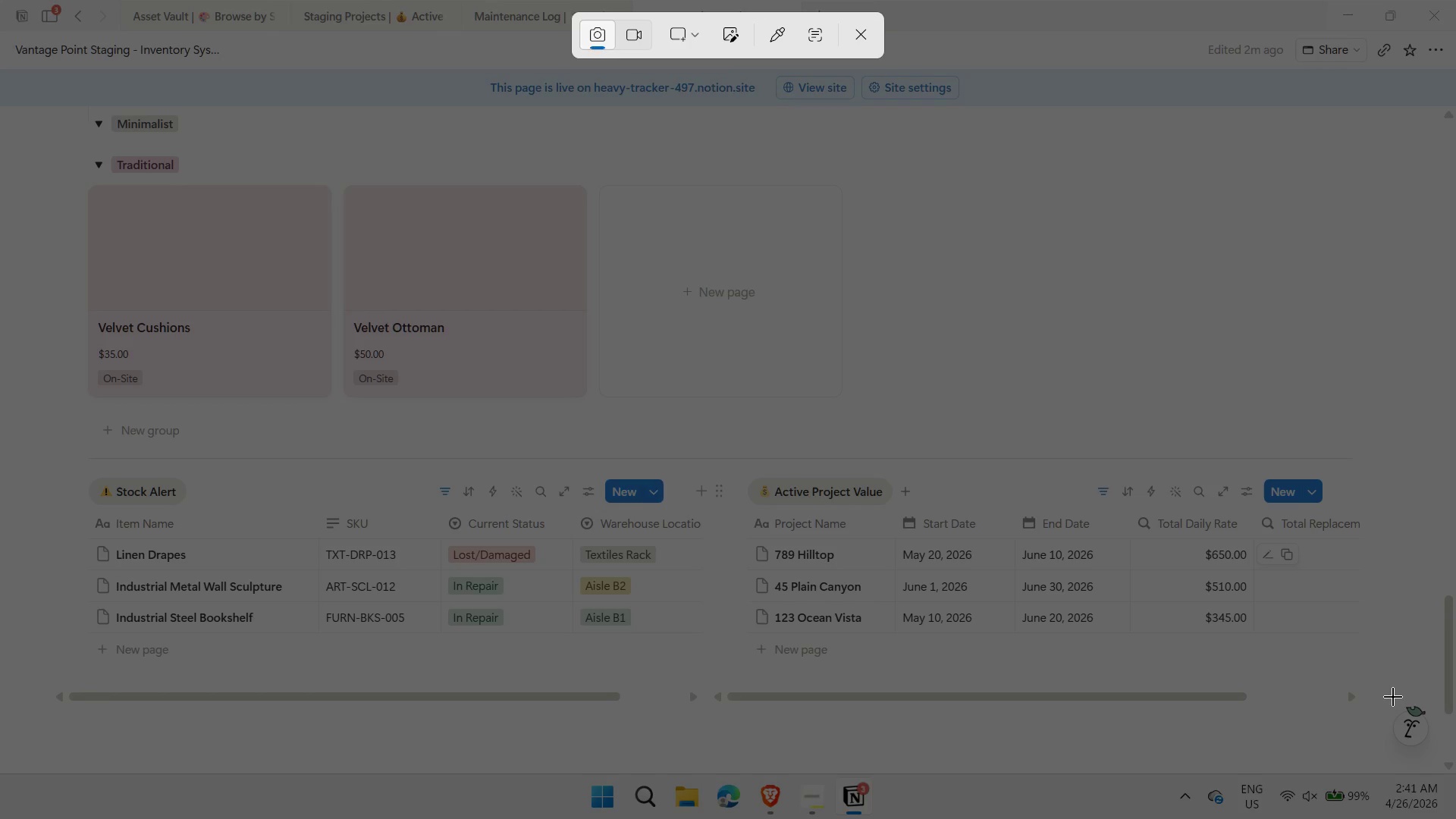 
left_click_drag(start_coordinate=[1398, 697], to_coordinate=[55, 114])
 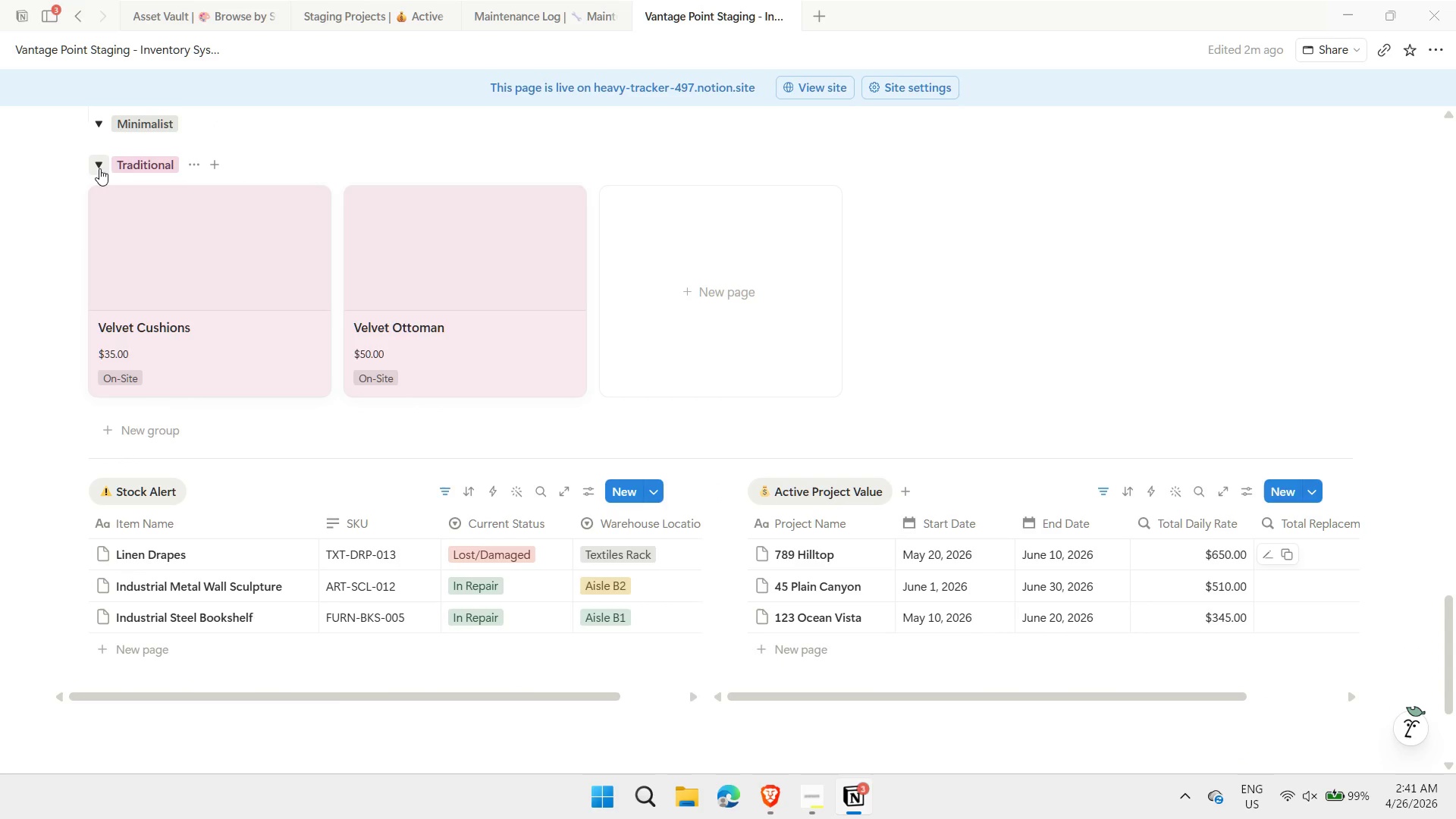 
left_click([96, 166])
 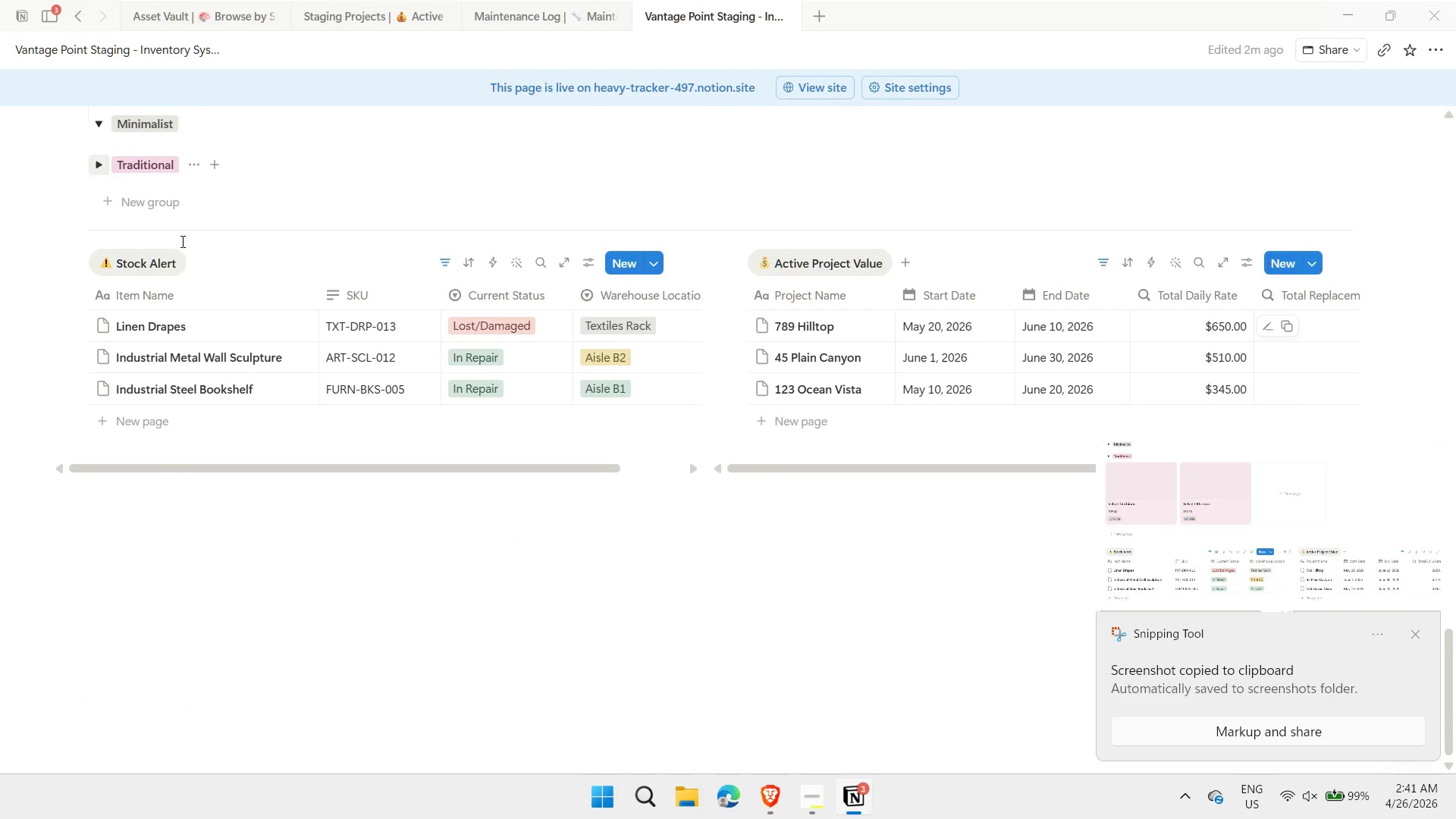 
scroll: coordinate [180, 252], scroll_direction: up, amount: 3.0
 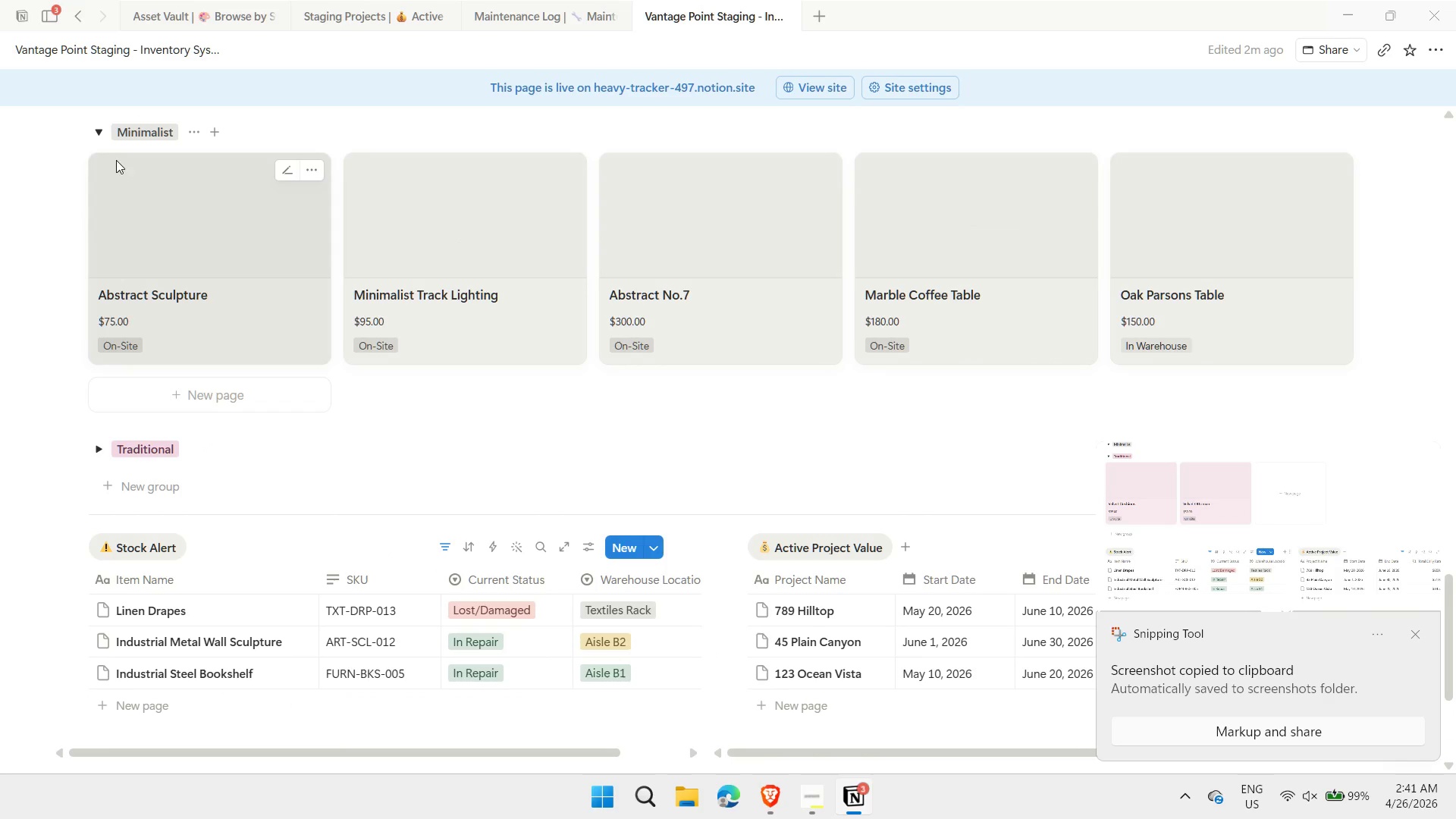 
left_click([96, 133])
 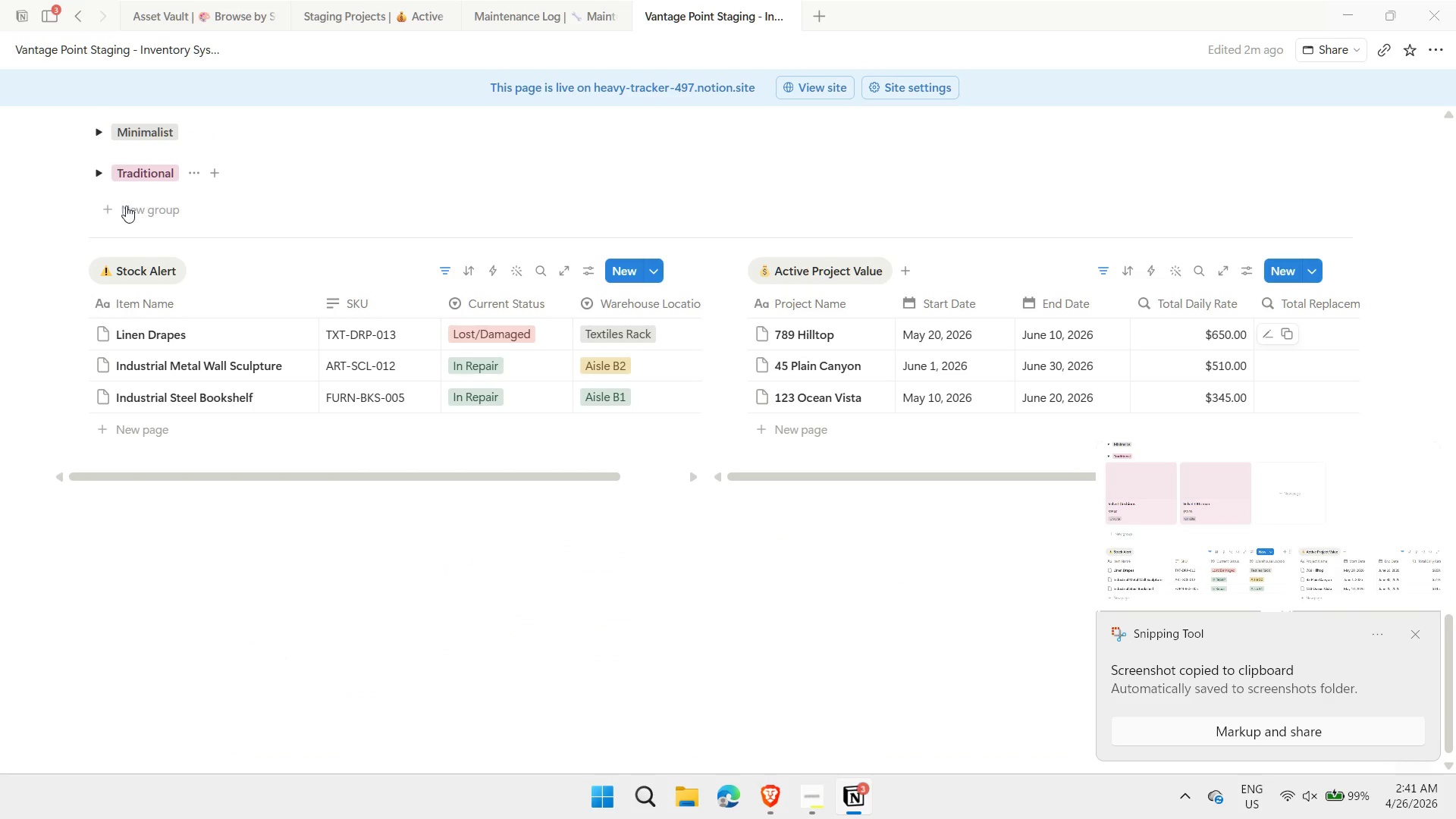 
scroll: coordinate [136, 261], scroll_direction: up, amount: 5.0
 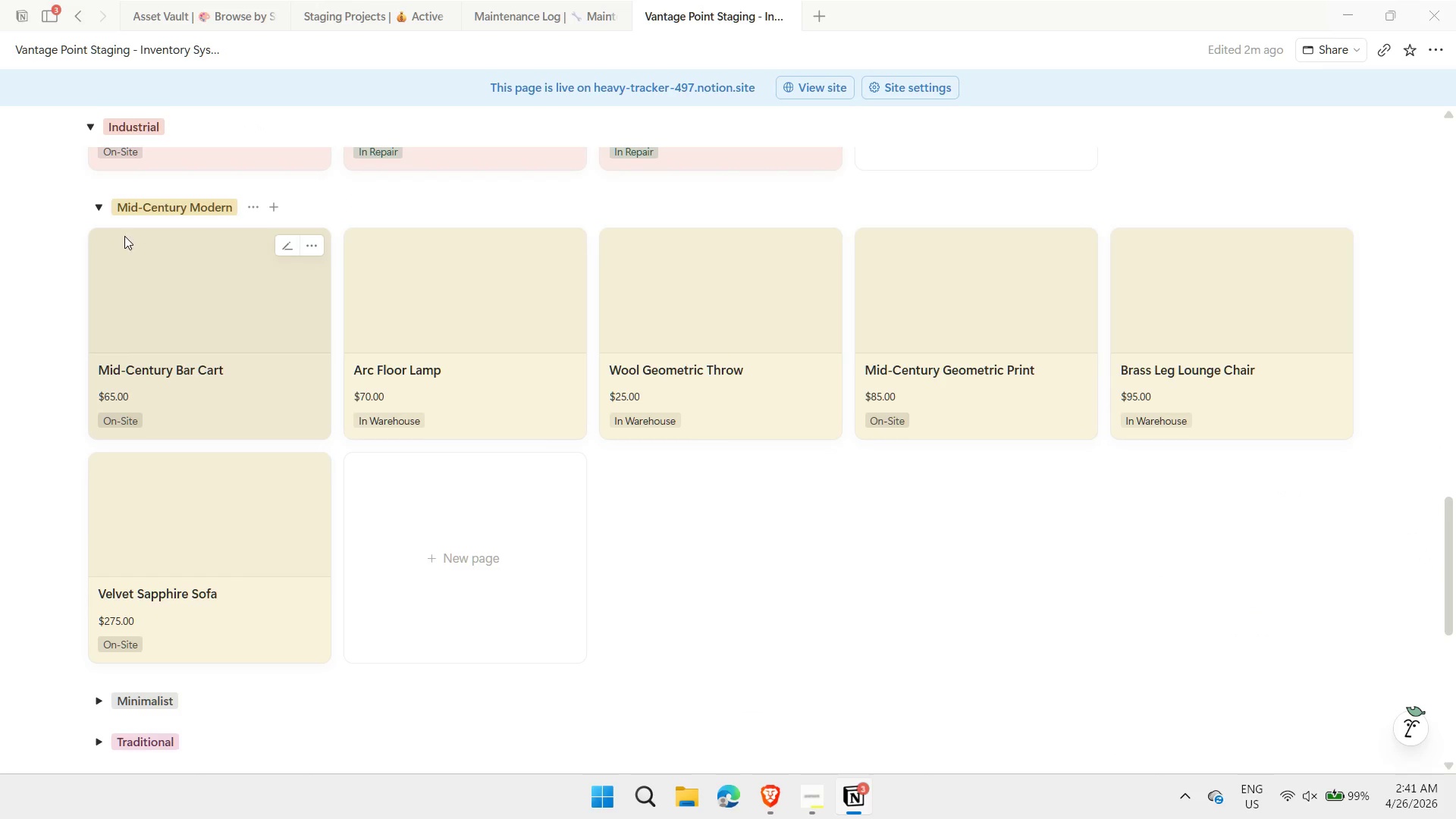 
left_click([94, 204])
 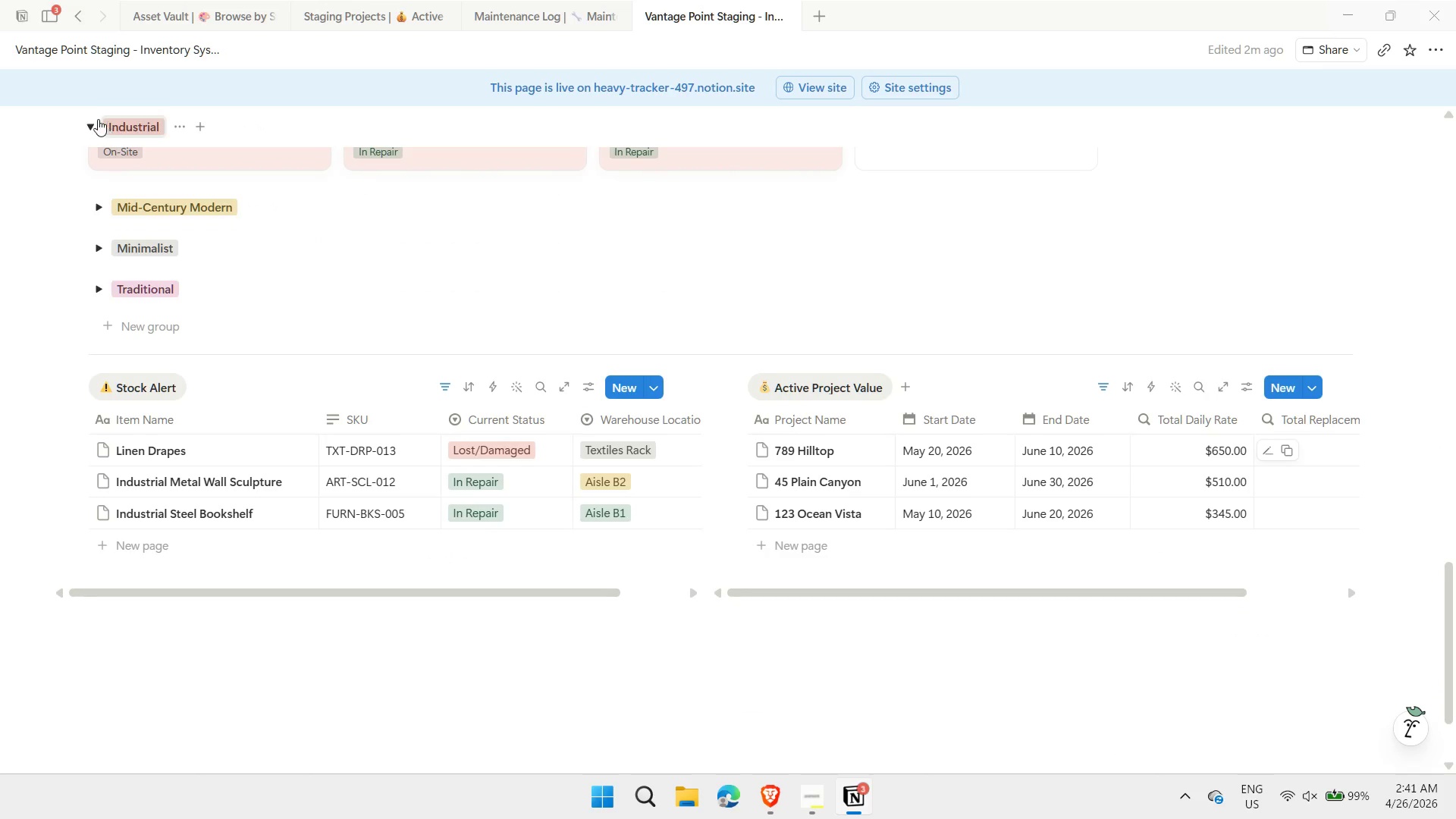 
left_click([89, 122])
 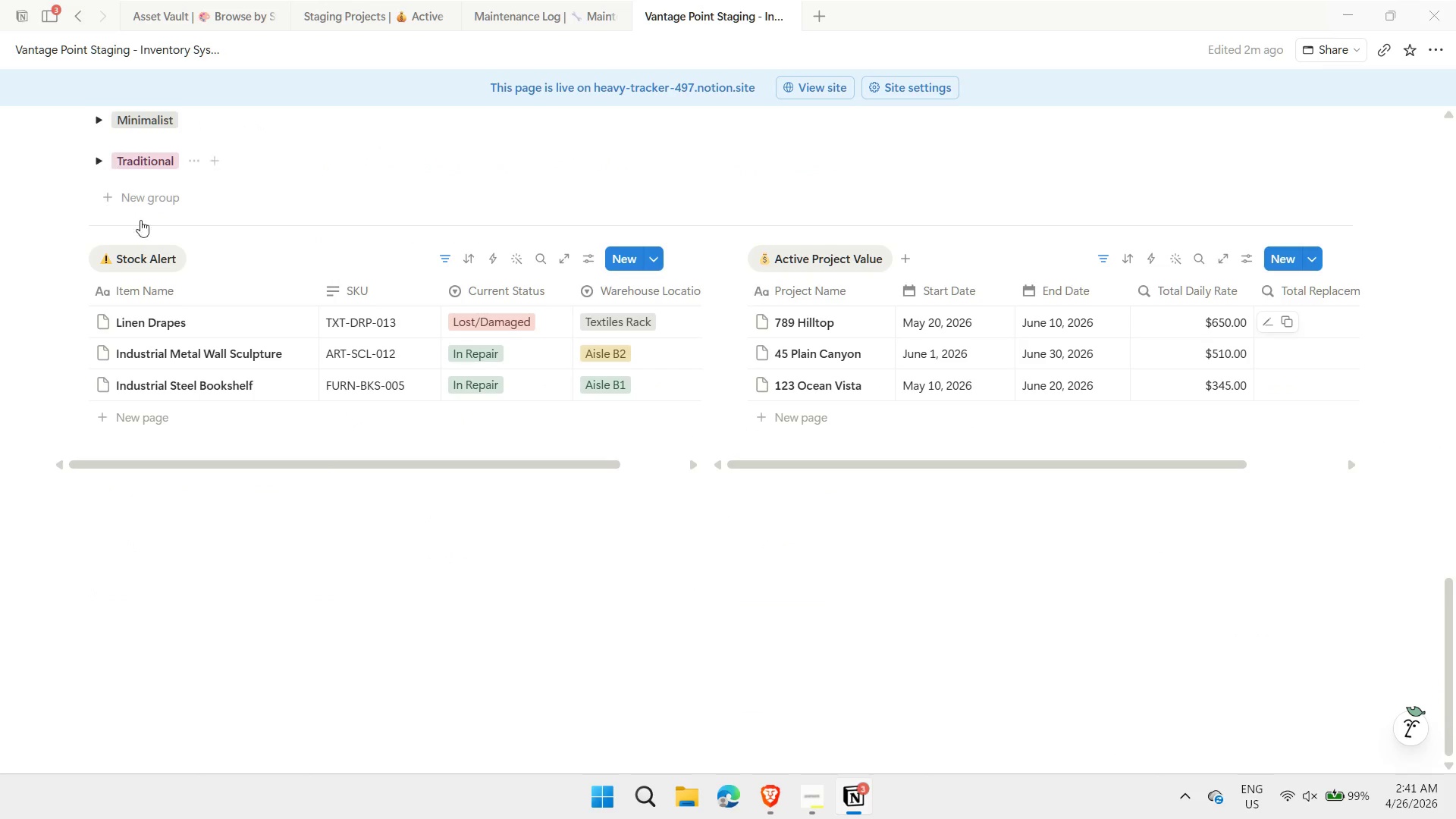 
scroll: coordinate [149, 246], scroll_direction: up, amount: 3.0
 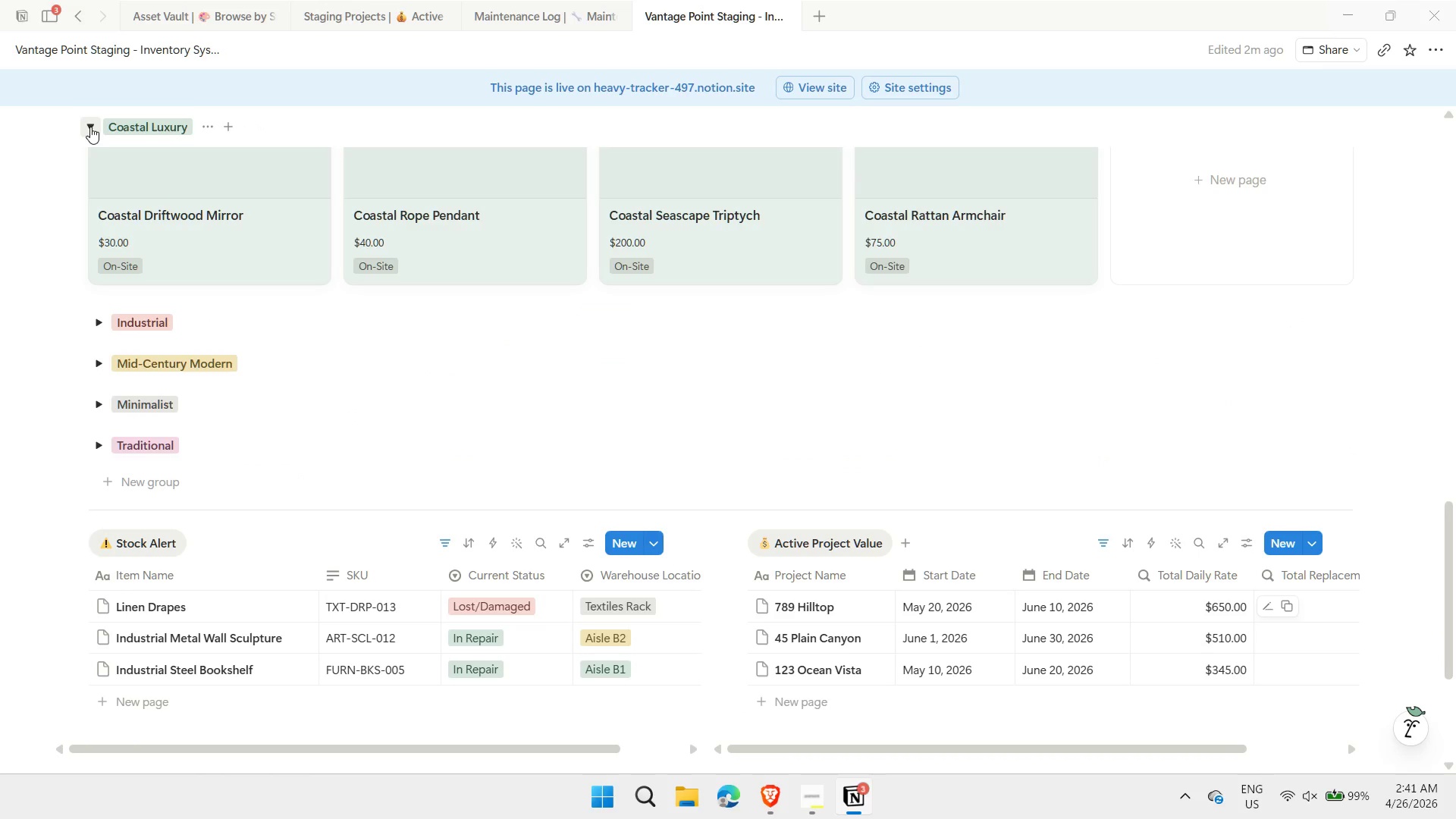 
left_click([90, 127])
 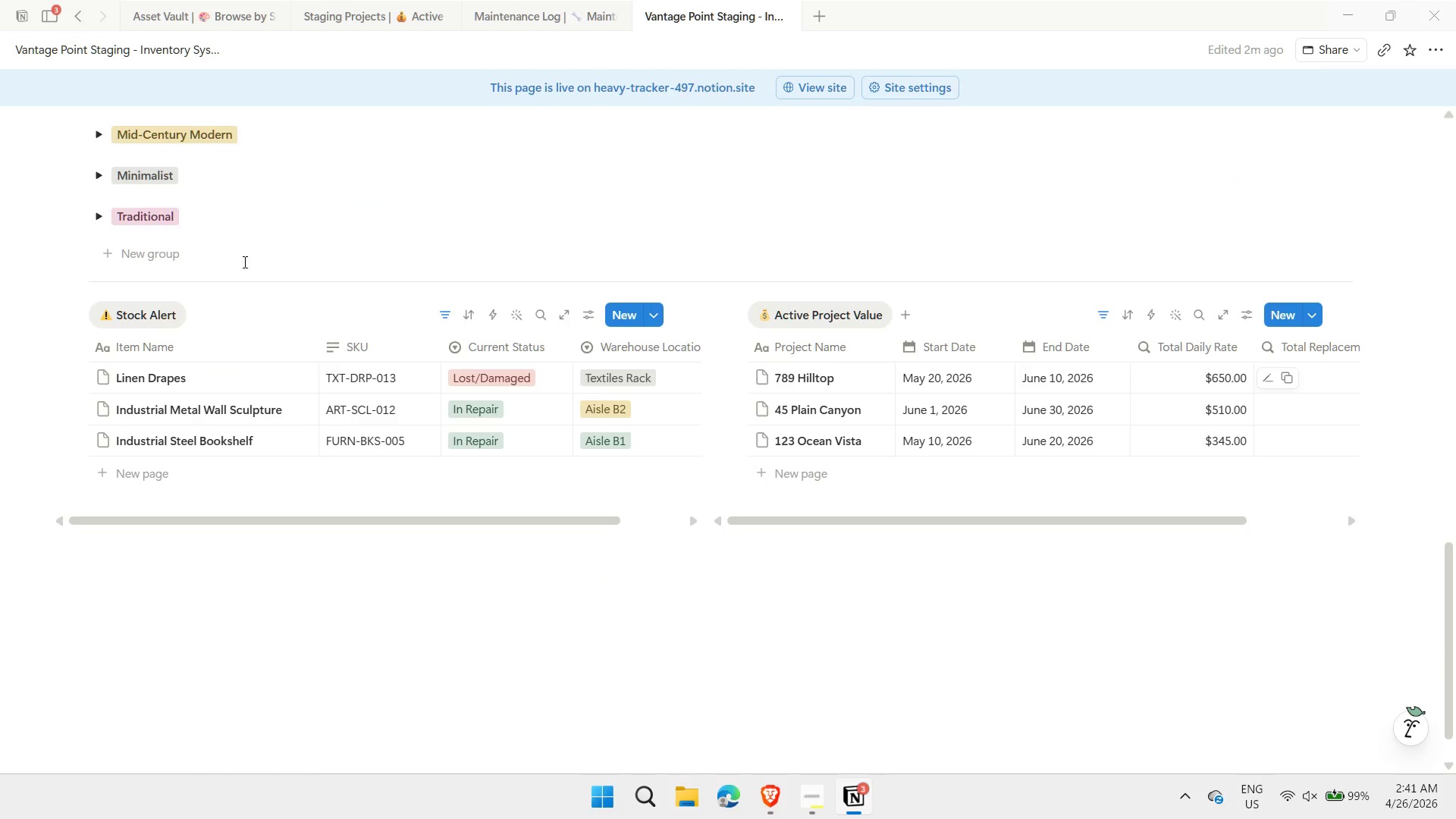 
scroll: coordinate [245, 262], scroll_direction: up, amount: 4.0
 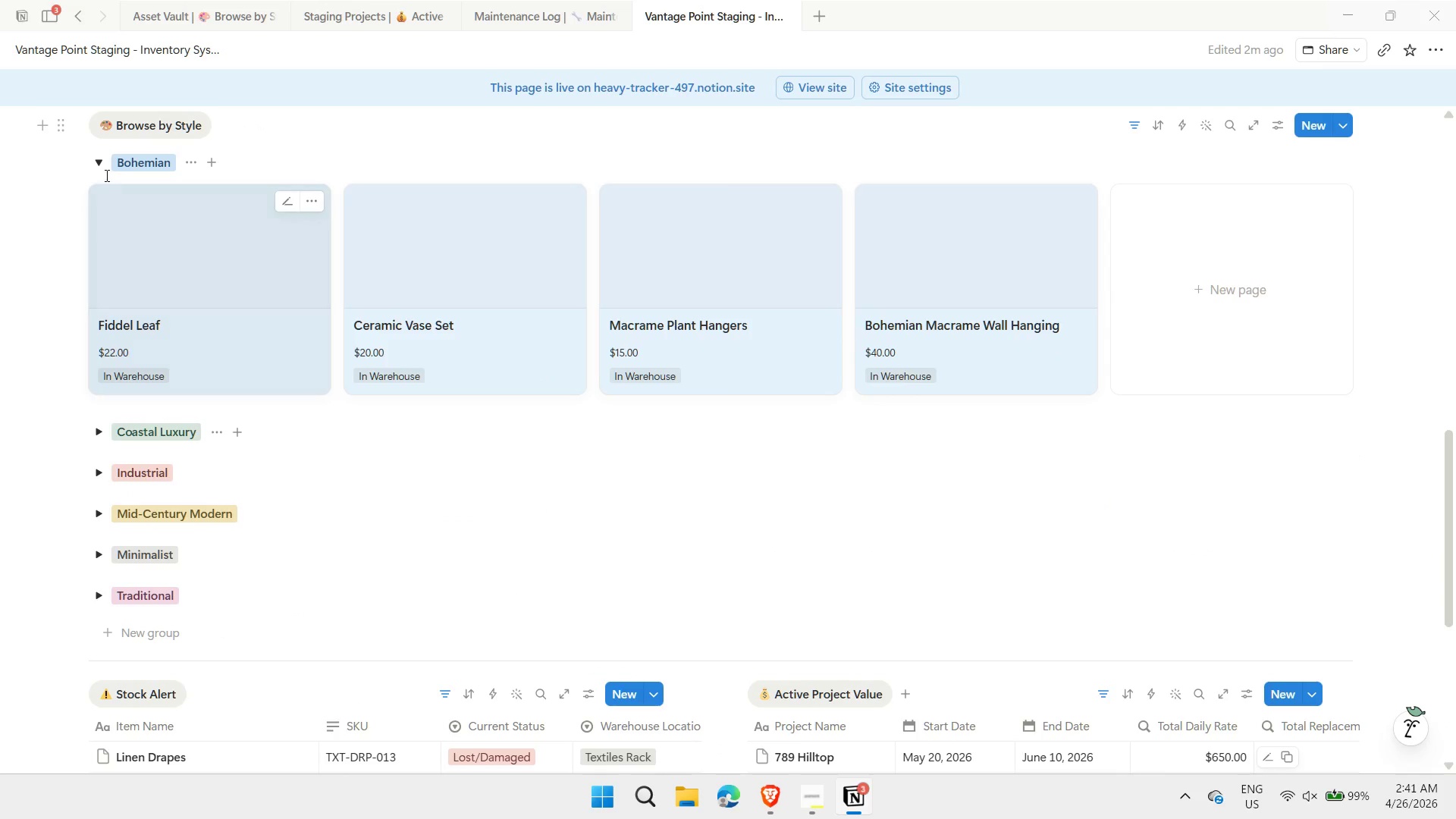 
left_click([99, 164])
 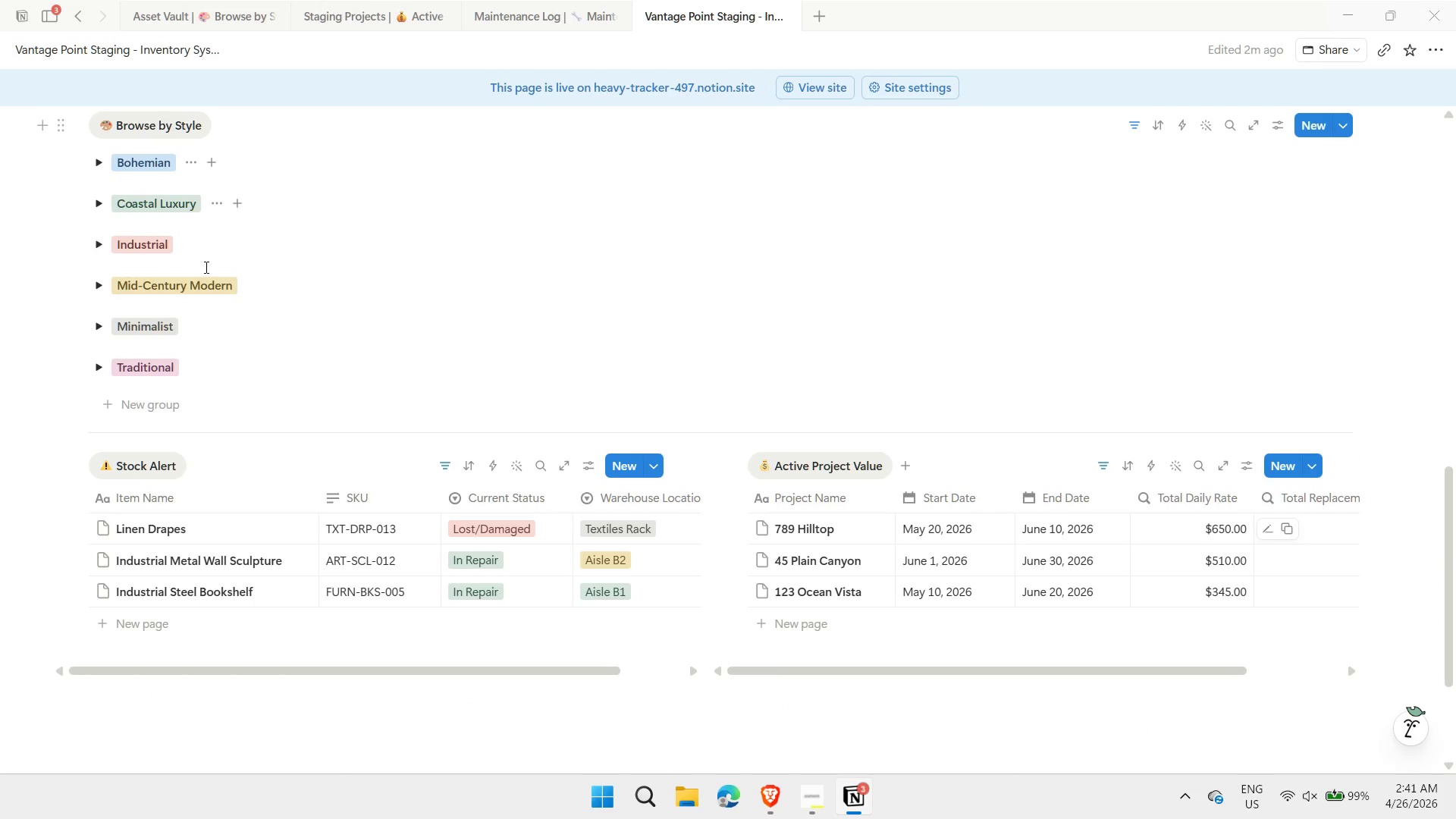 
scroll: coordinate [264, 318], scroll_direction: up, amount: 3.0
 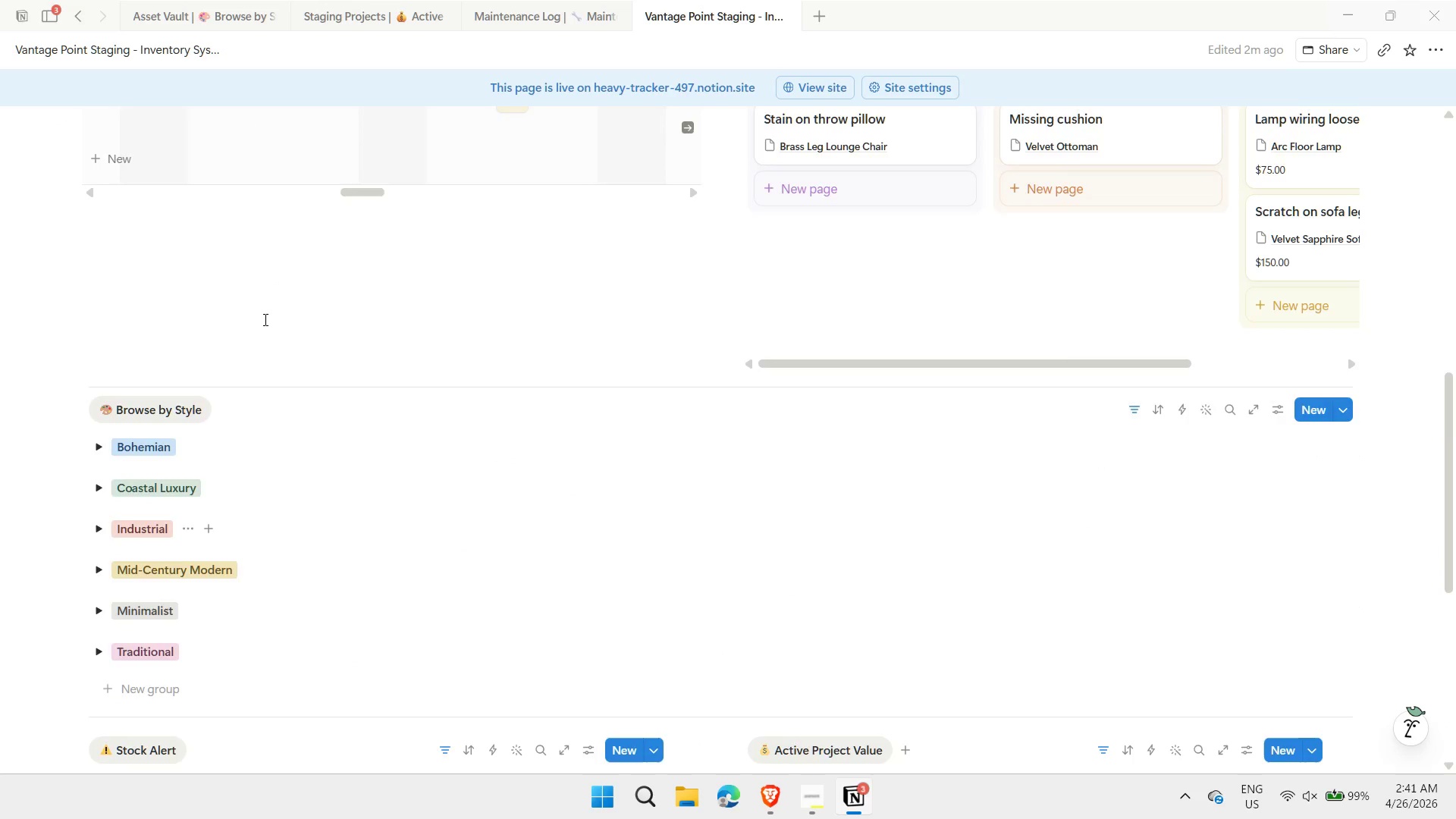 
scroll: coordinate [264, 319], scroll_direction: down, amount: 2.0
 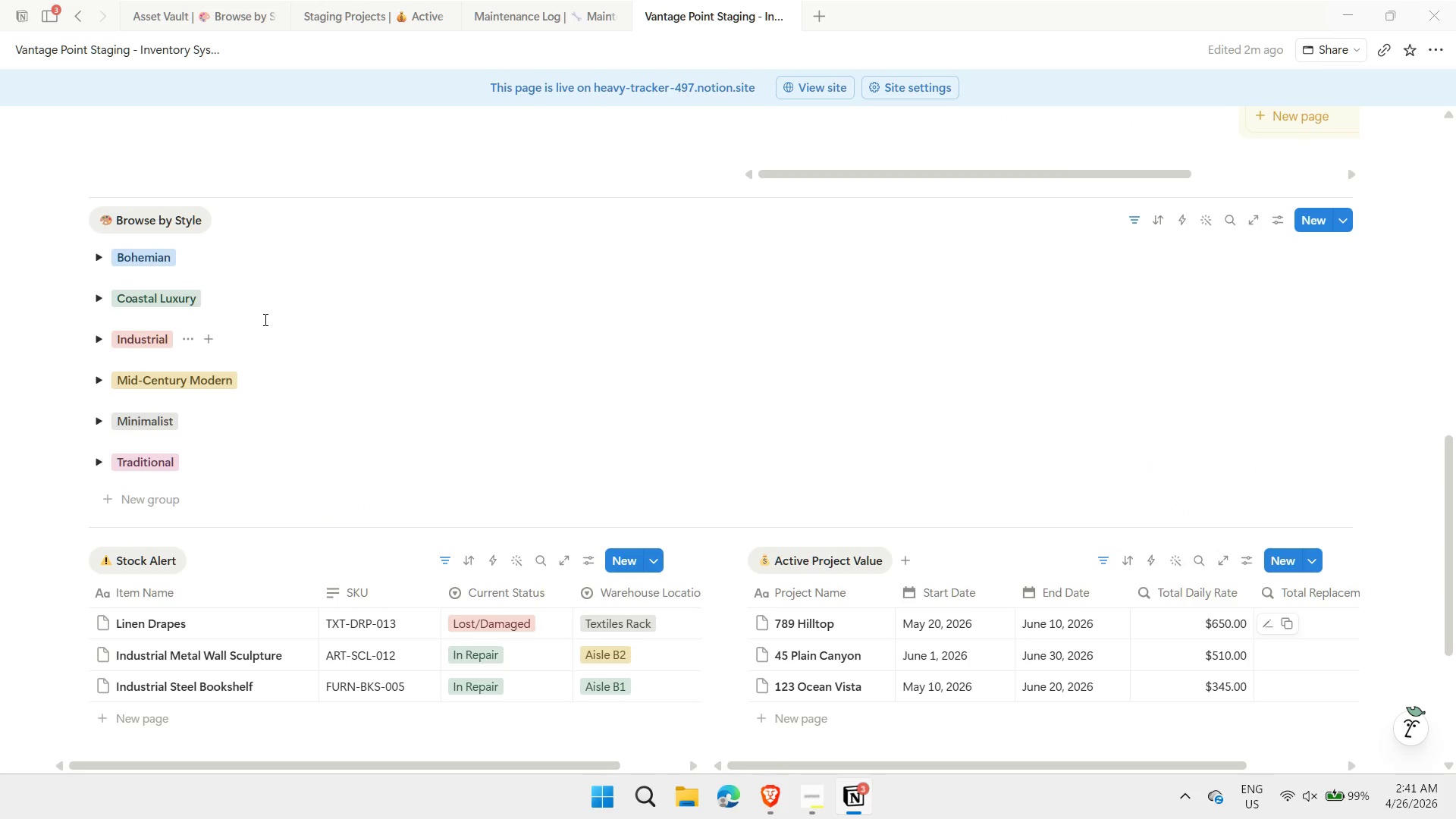 
key(Meta+Shift+ShiftLeft)
 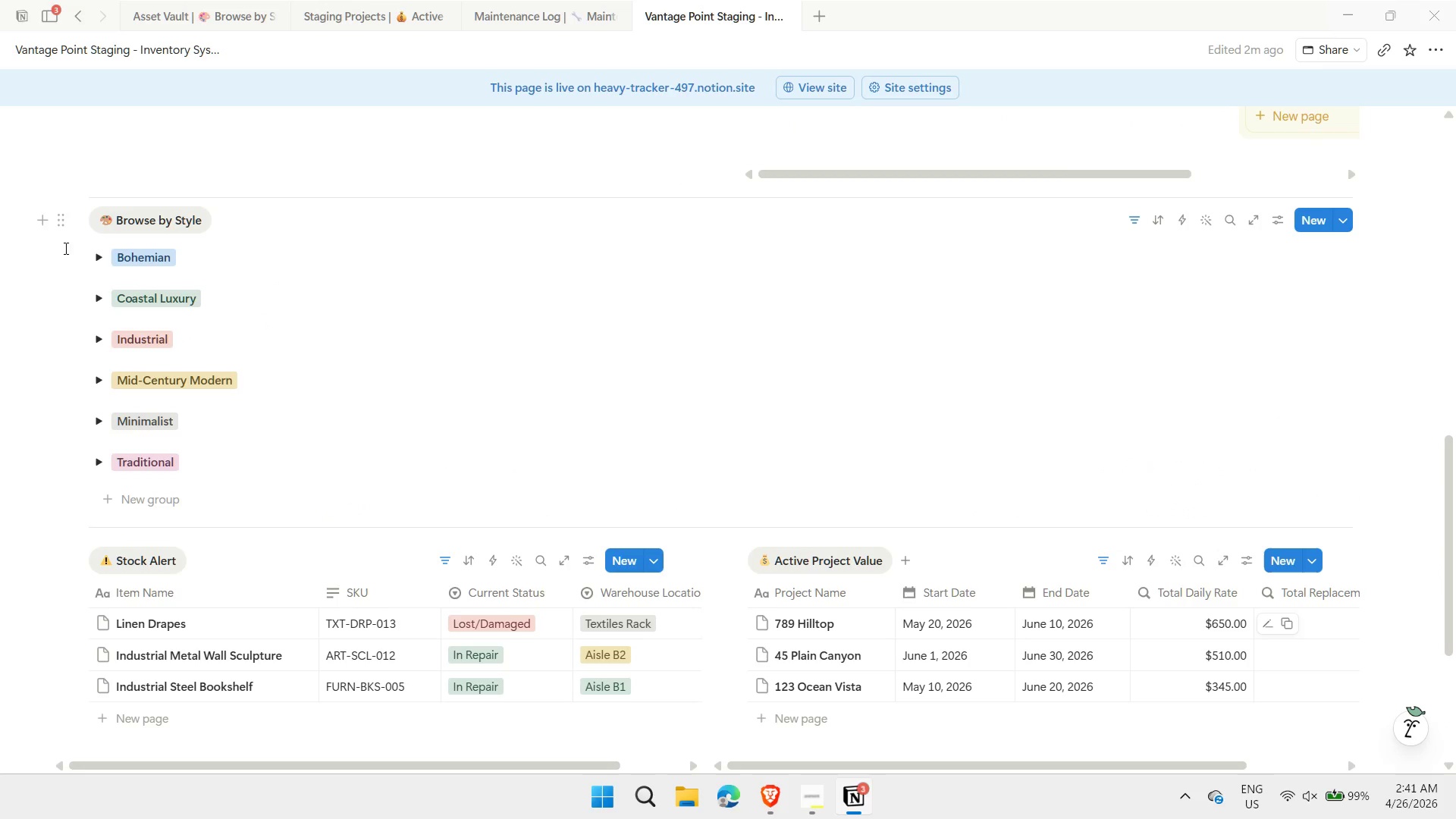 
key(Meta+MetaLeft)
 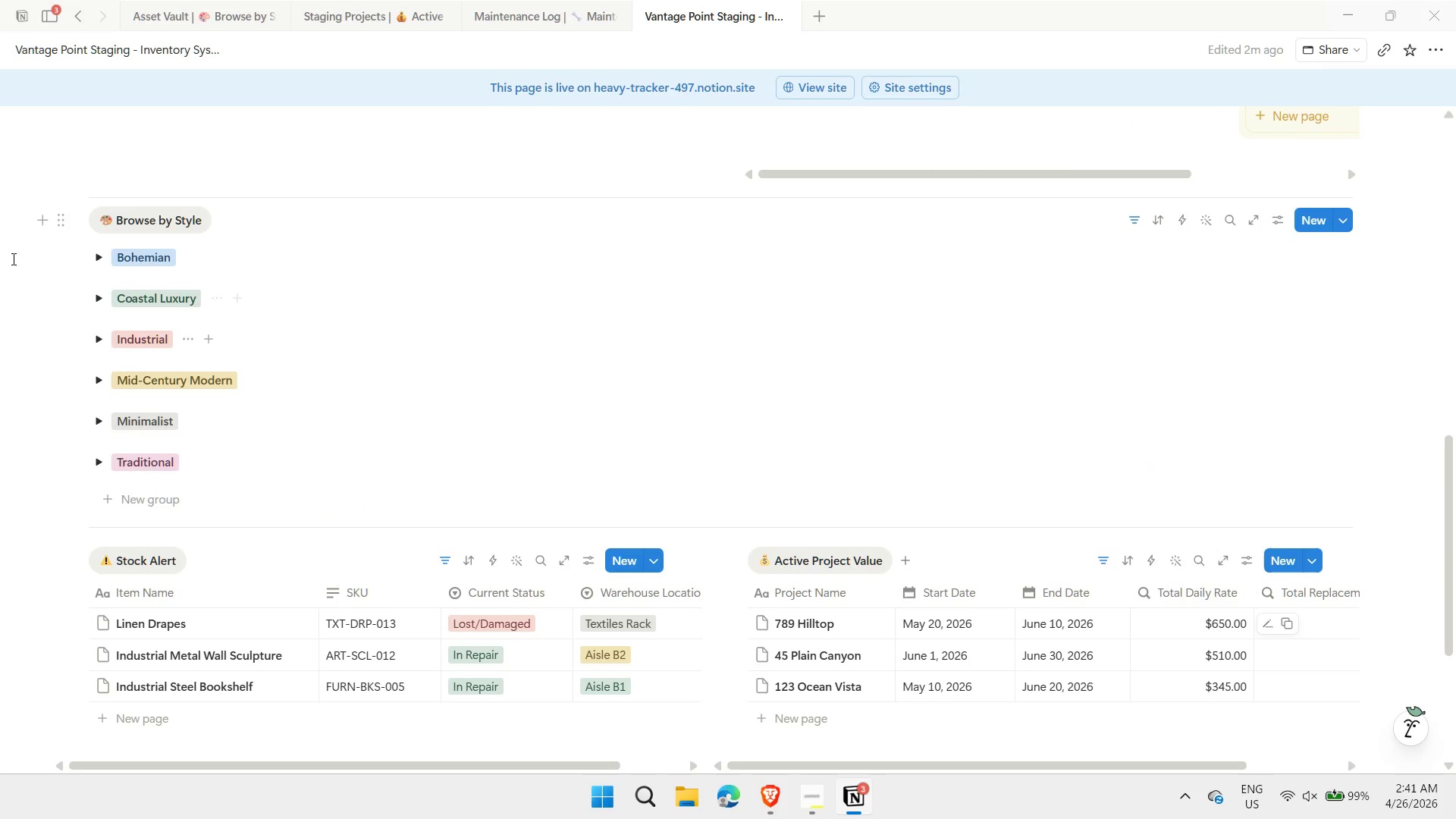 
key(Meta+Shift+S)
 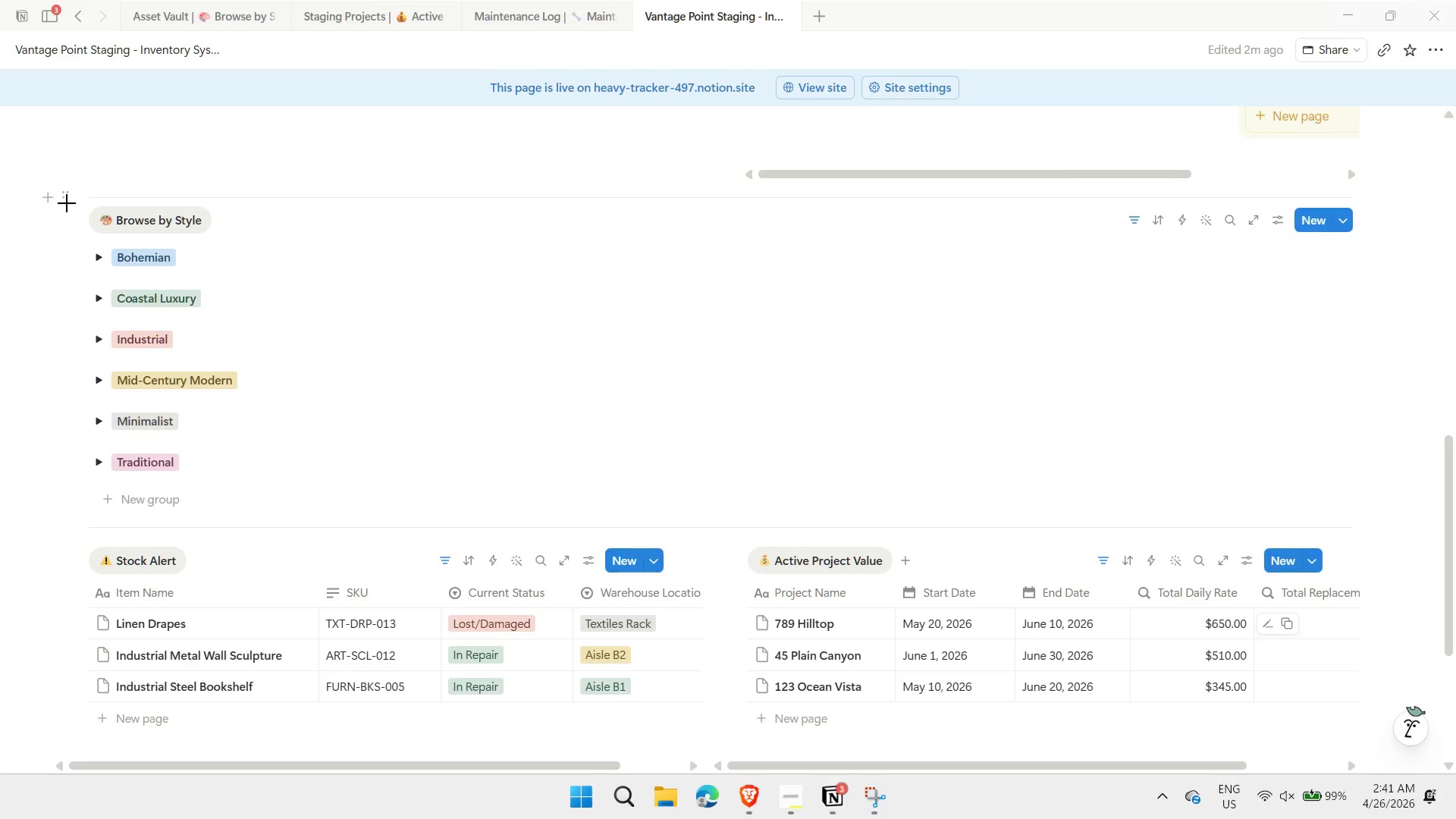 
left_click_drag(start_coordinate=[61, 187], to_coordinate=[1398, 729])
 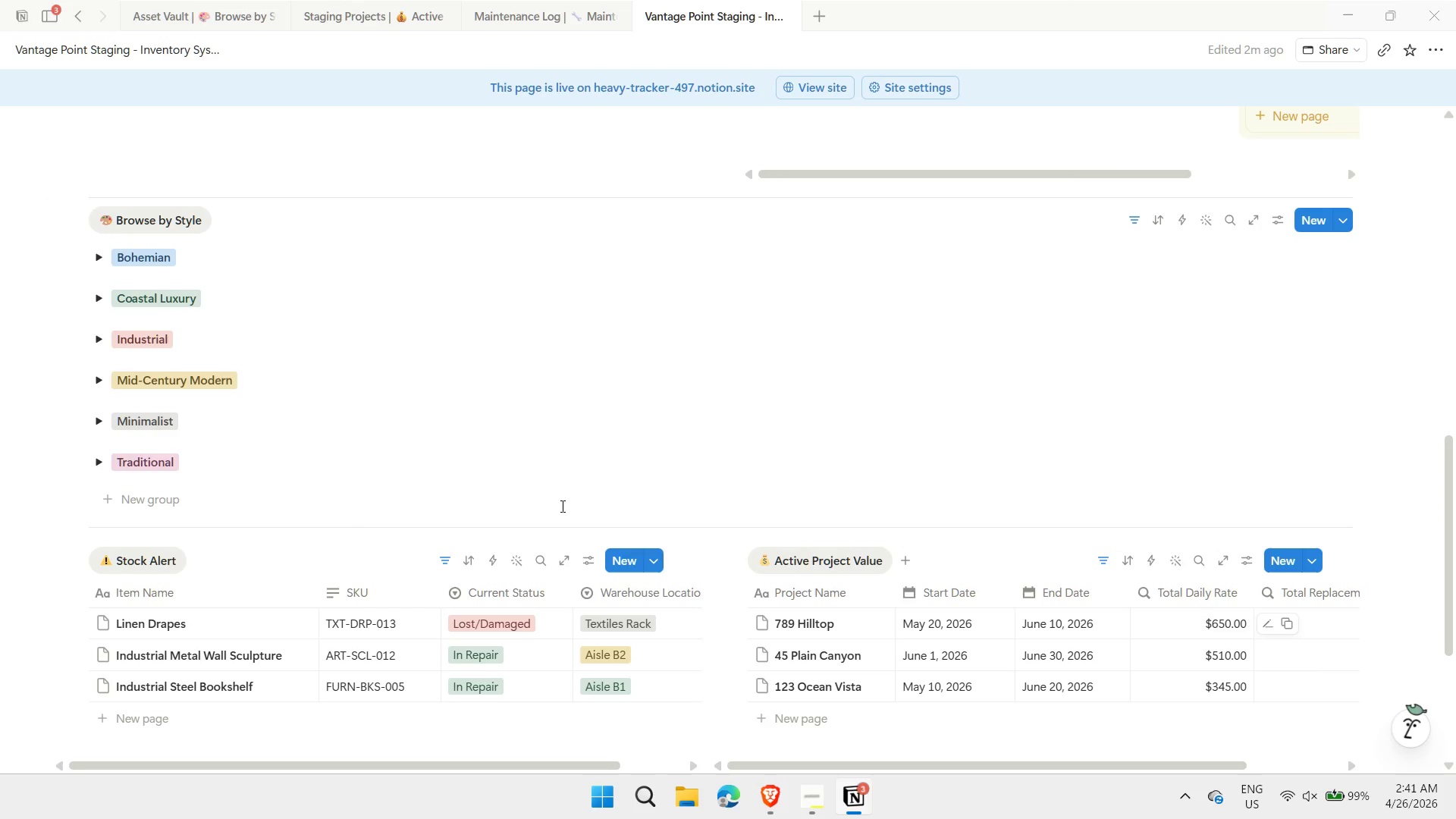 
scroll: coordinate [572, 490], scroll_direction: up, amount: 5.0
 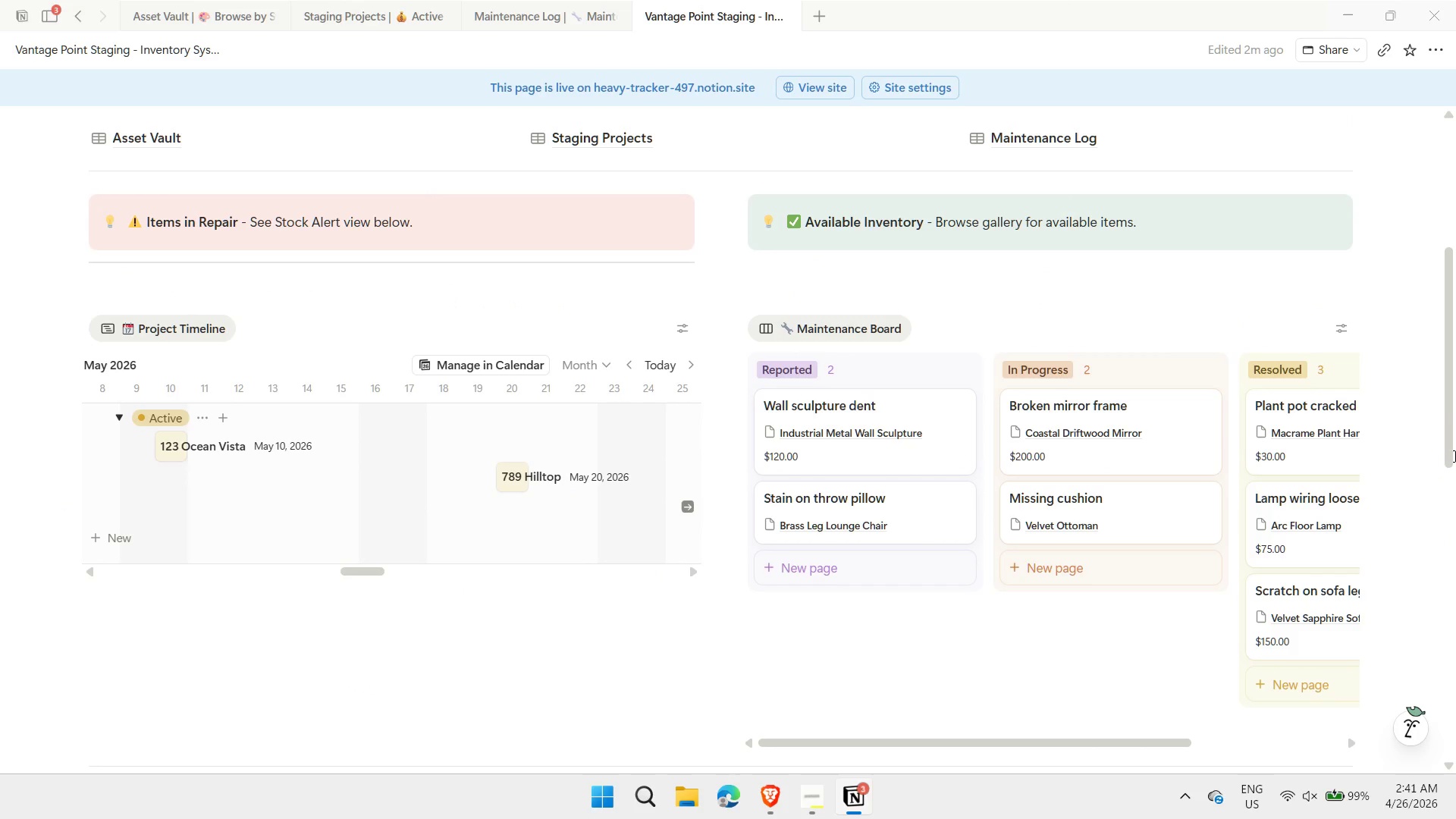 
left_click_drag(start_coordinate=[1450, 446], to_coordinate=[1448, 427])
 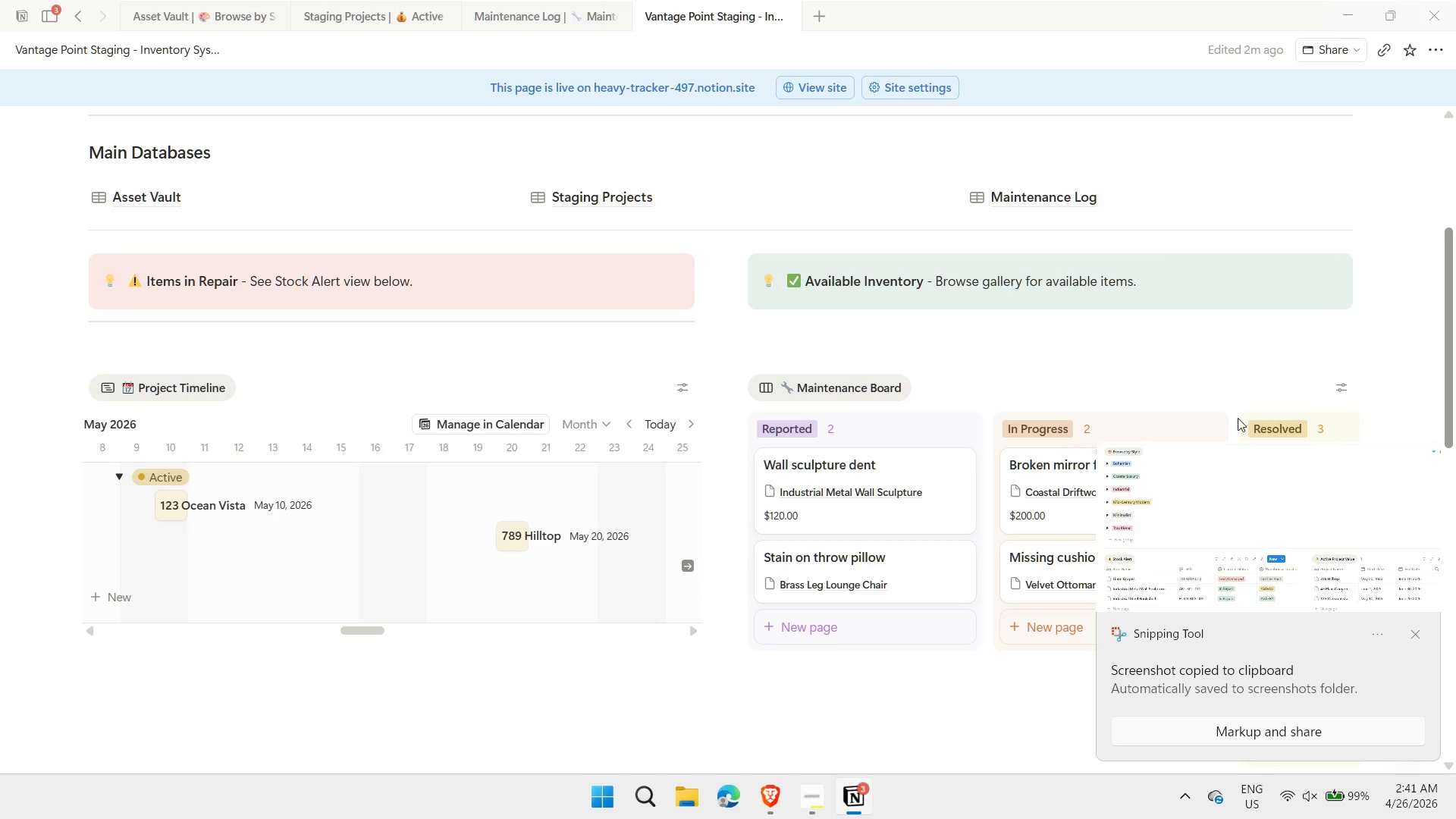 
key(Shift+ShiftLeft)
 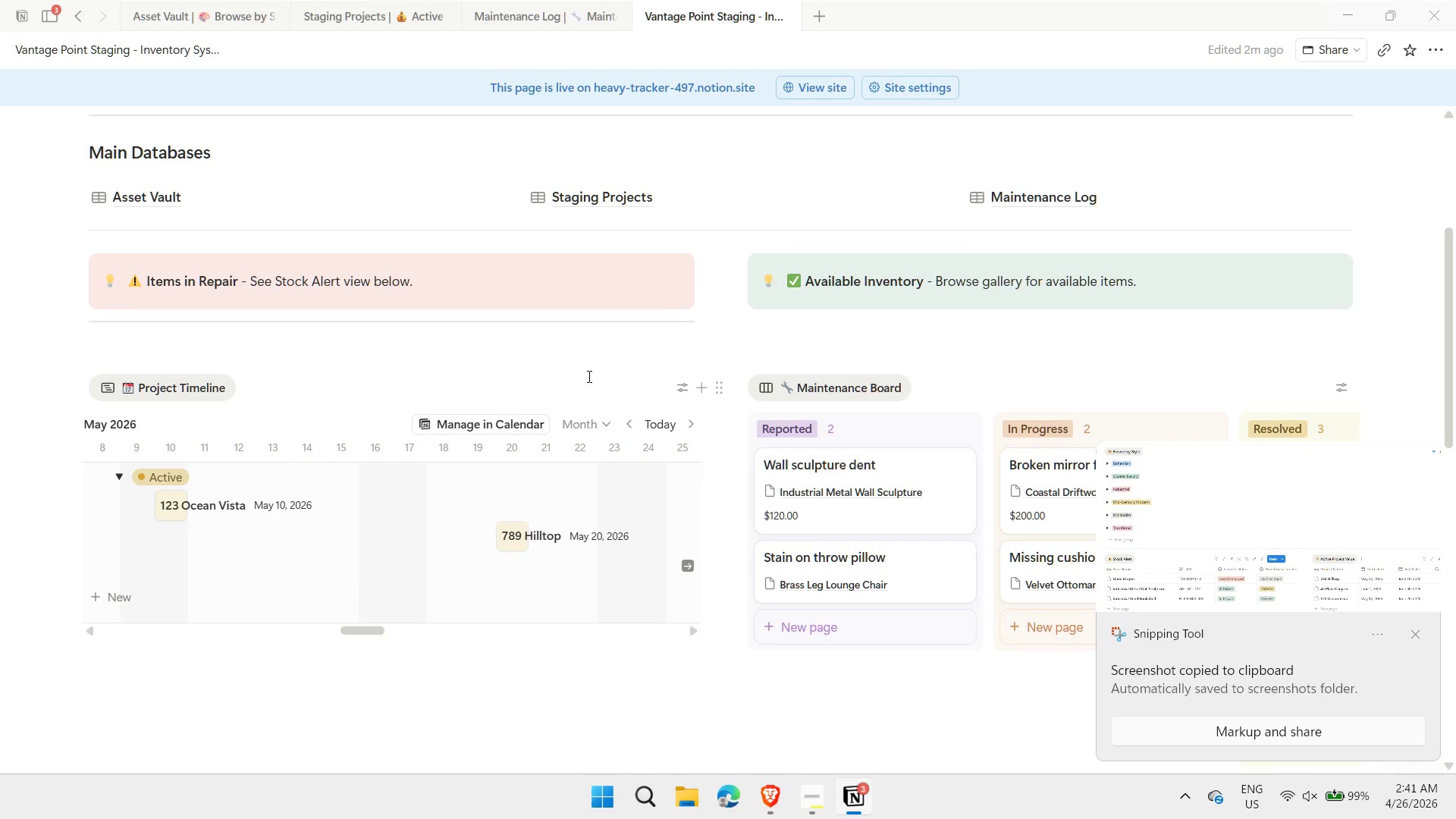 
key(Meta+Shift+MetaLeft)
 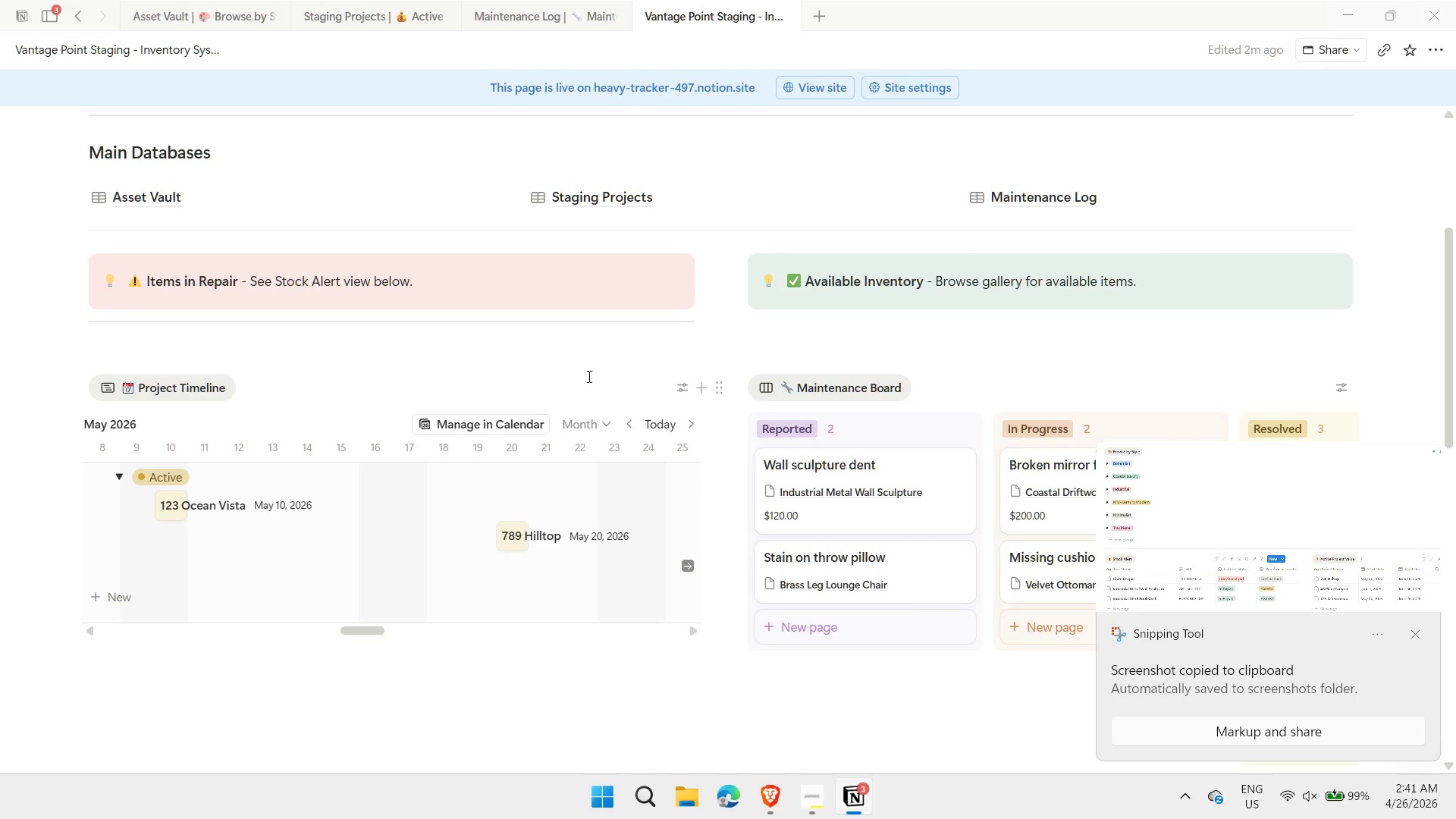 
key(Meta+Shift+S)
 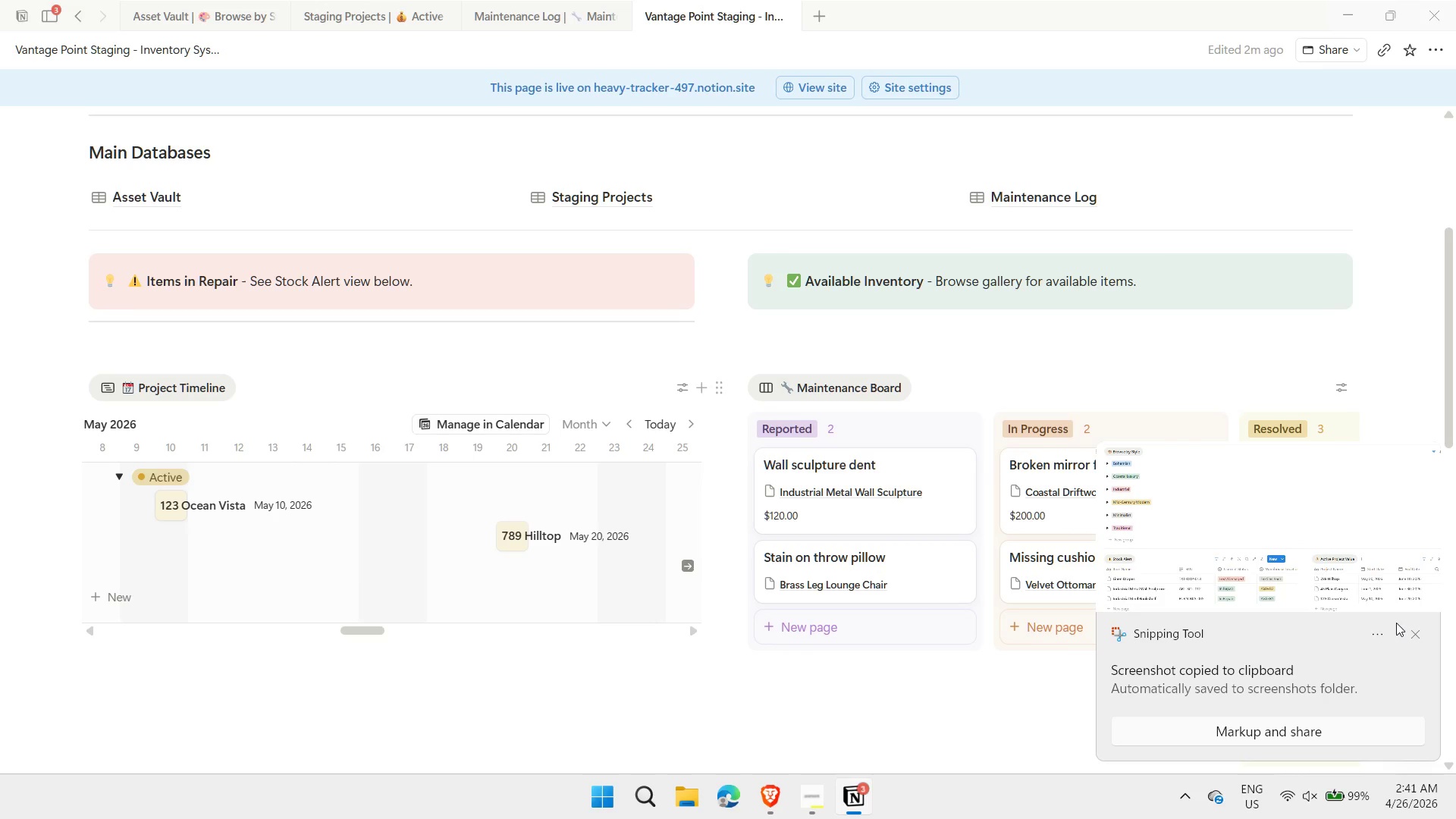 
left_click([1411, 630])
 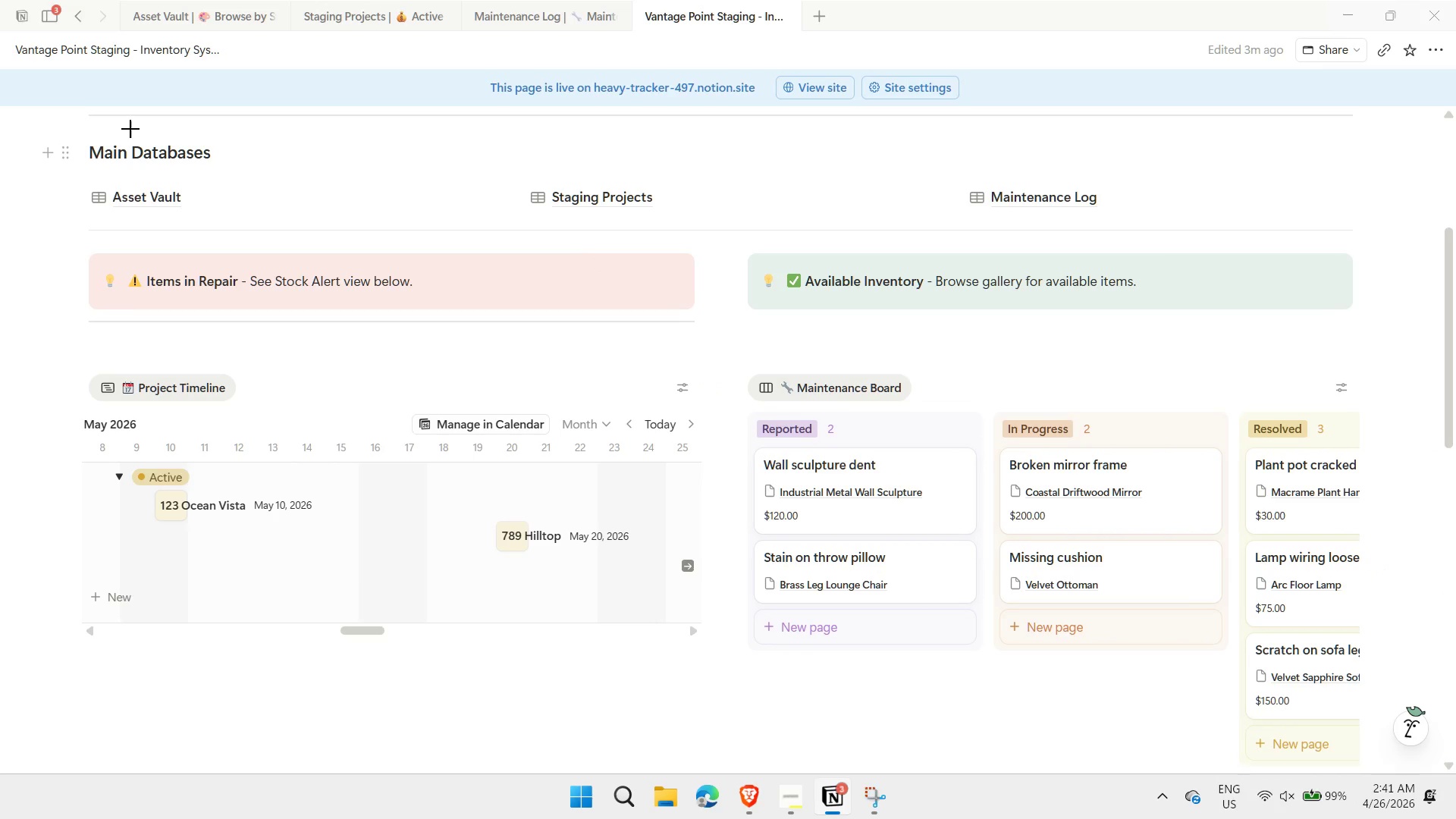 
wait(5.61)
 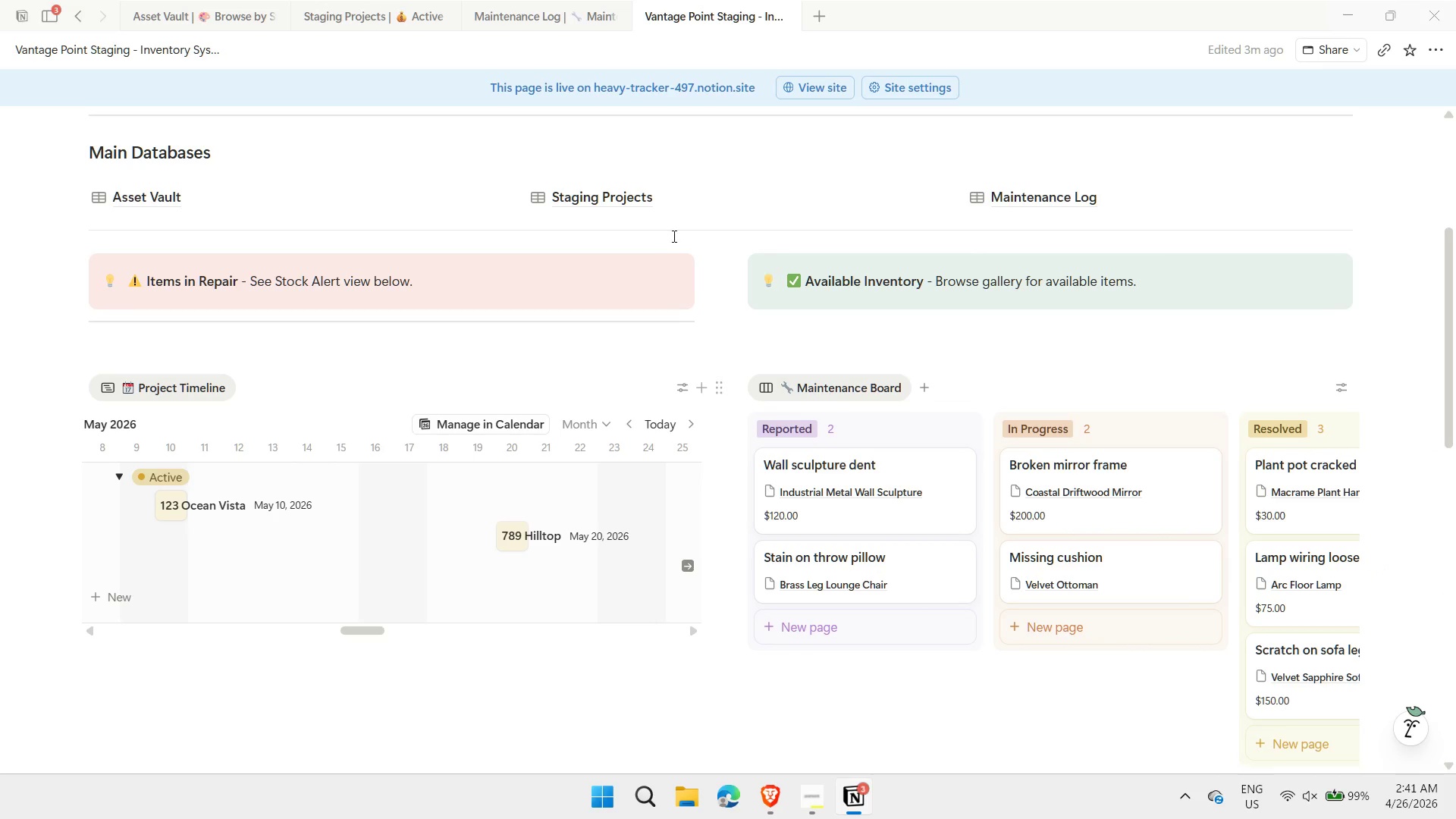 
left_click_drag(start_coordinate=[35, 124], to_coordinate=[1418, 767])
 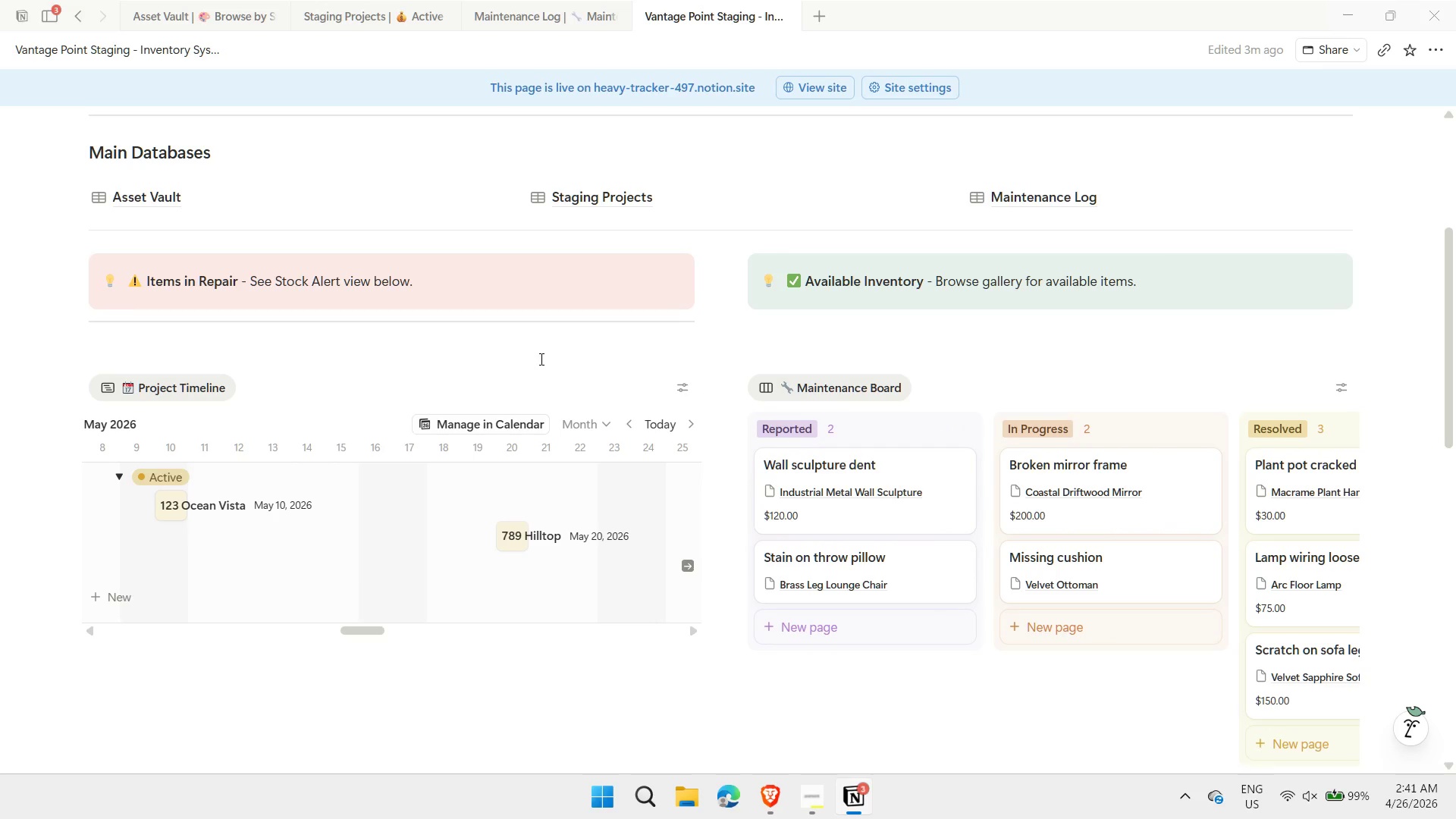 
scroll: coordinate [613, 450], scroll_direction: up, amount: 3.0
 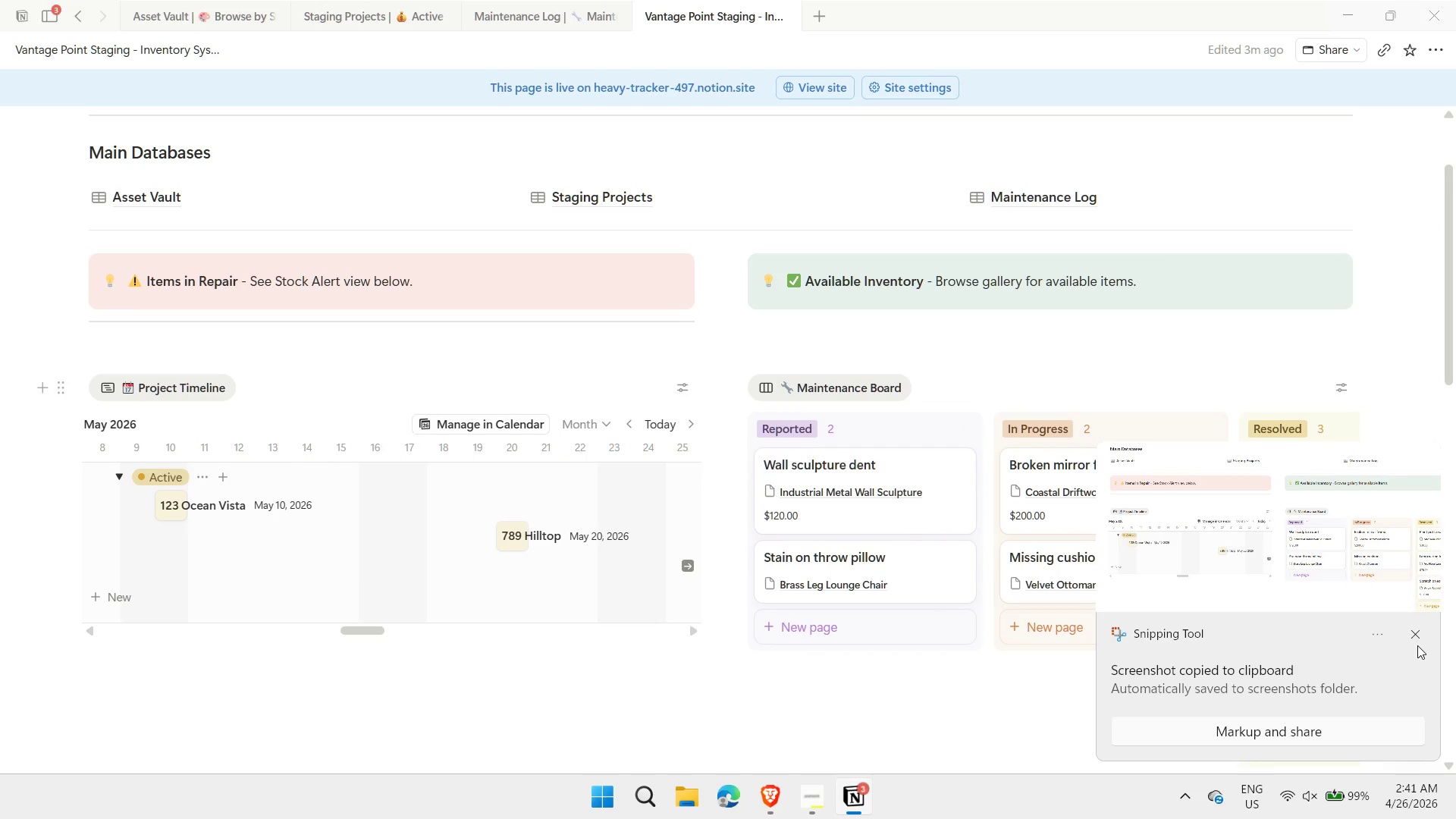 
left_click([1417, 630])
 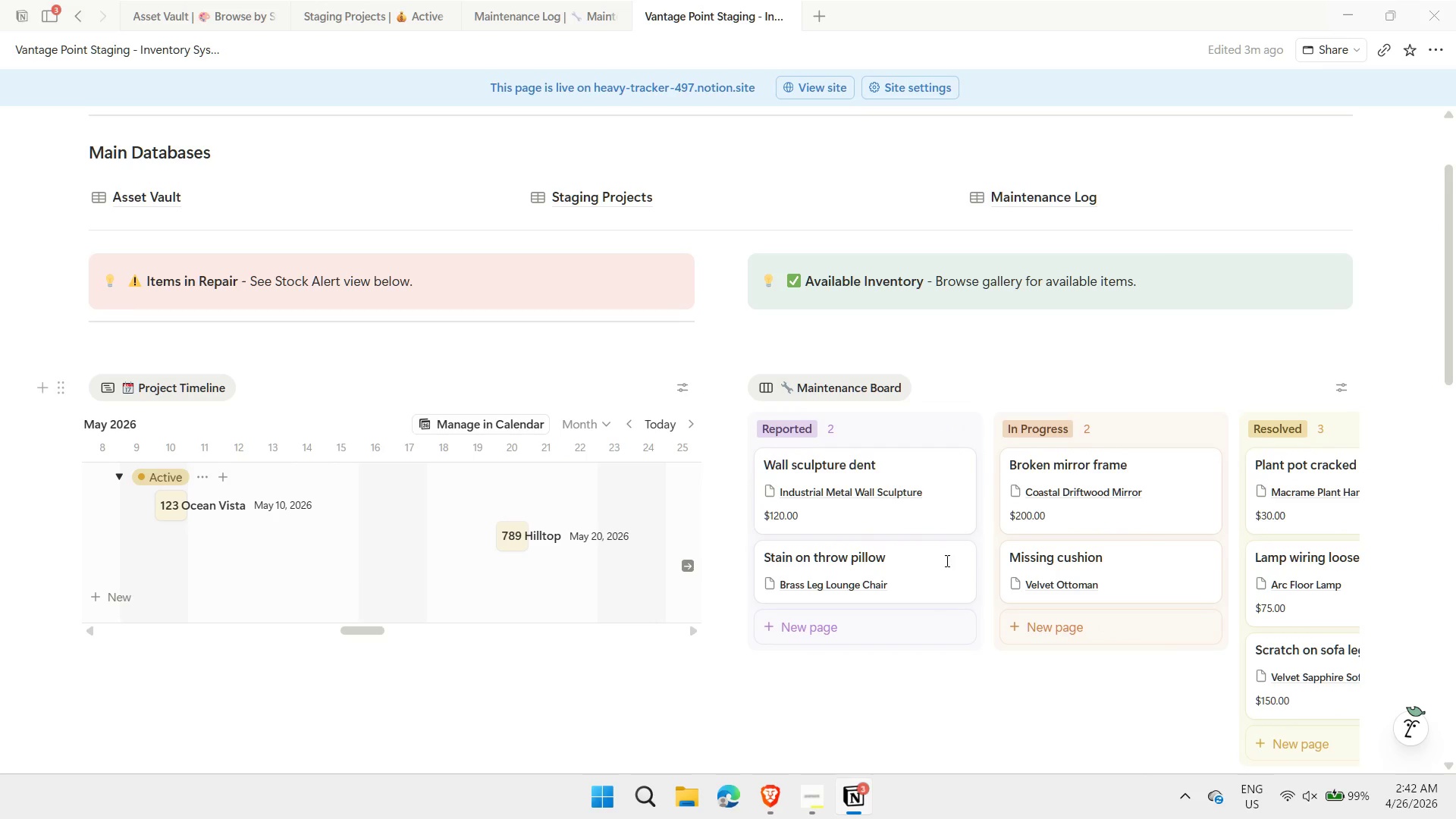 
scroll: coordinate [934, 565], scroll_direction: up, amount: 1.0
 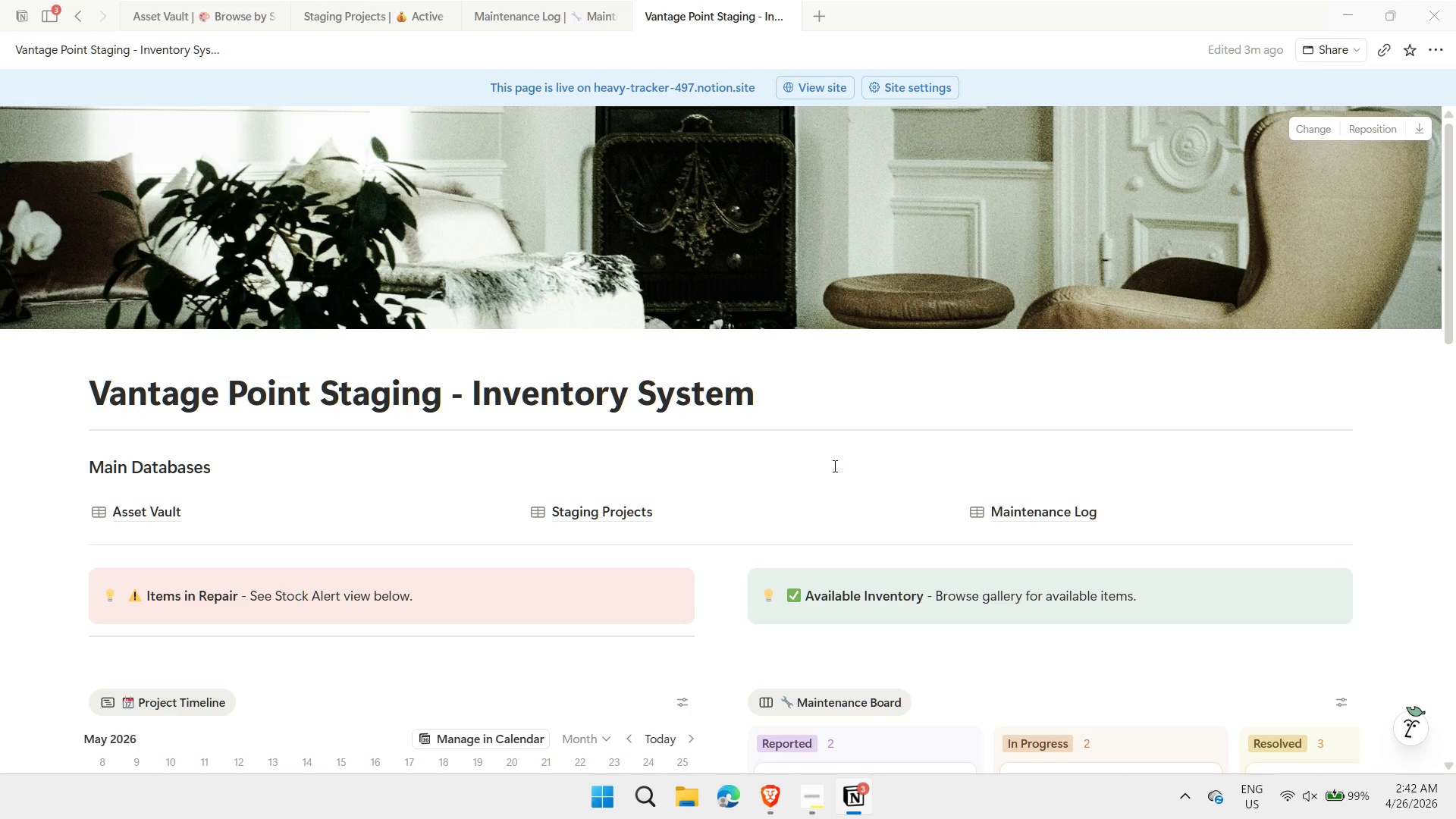 
wait(25.14)
 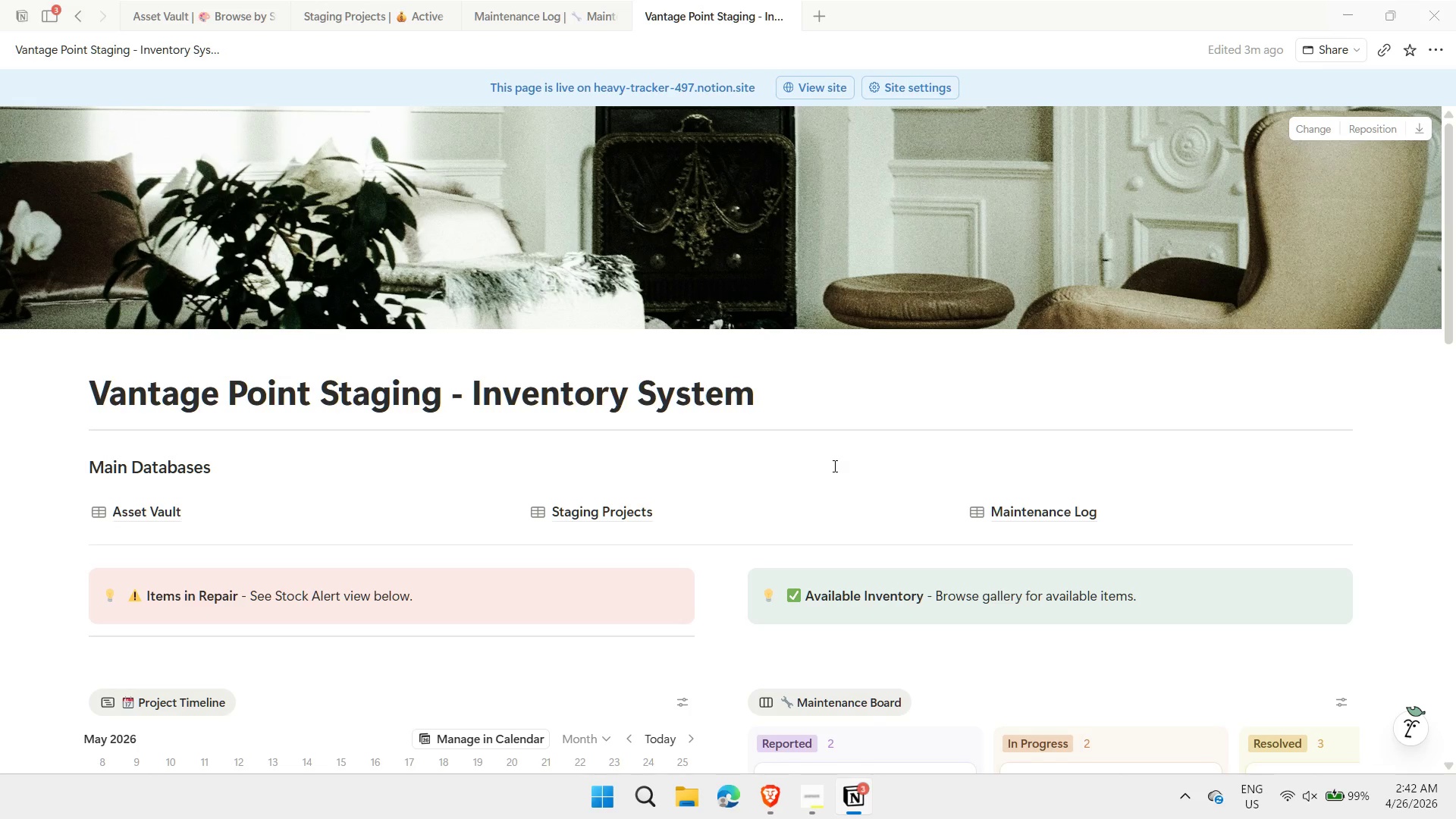 
left_click([157, 16])
 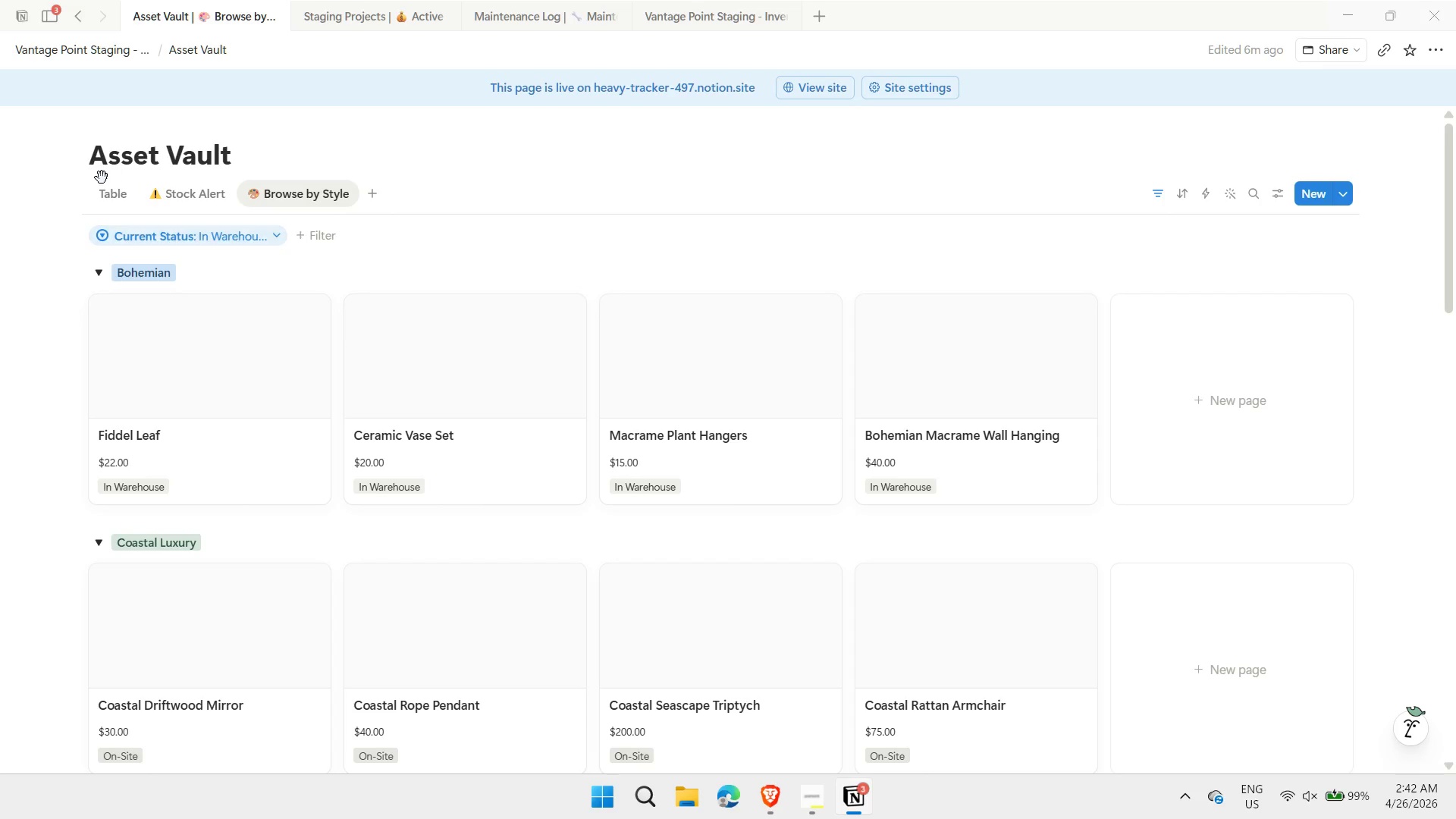 
left_click([108, 201])
 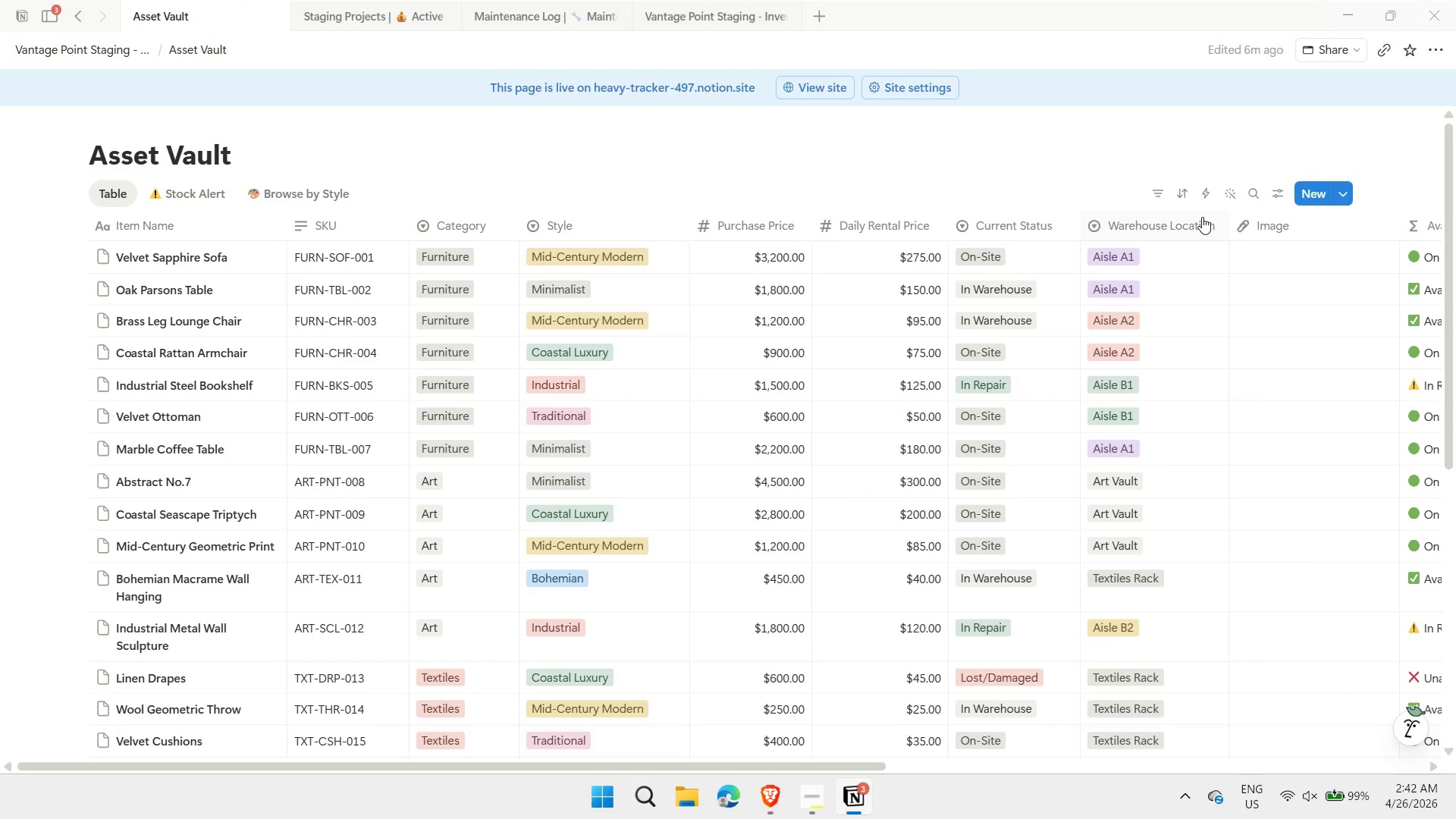 
left_click([1341, 196])
 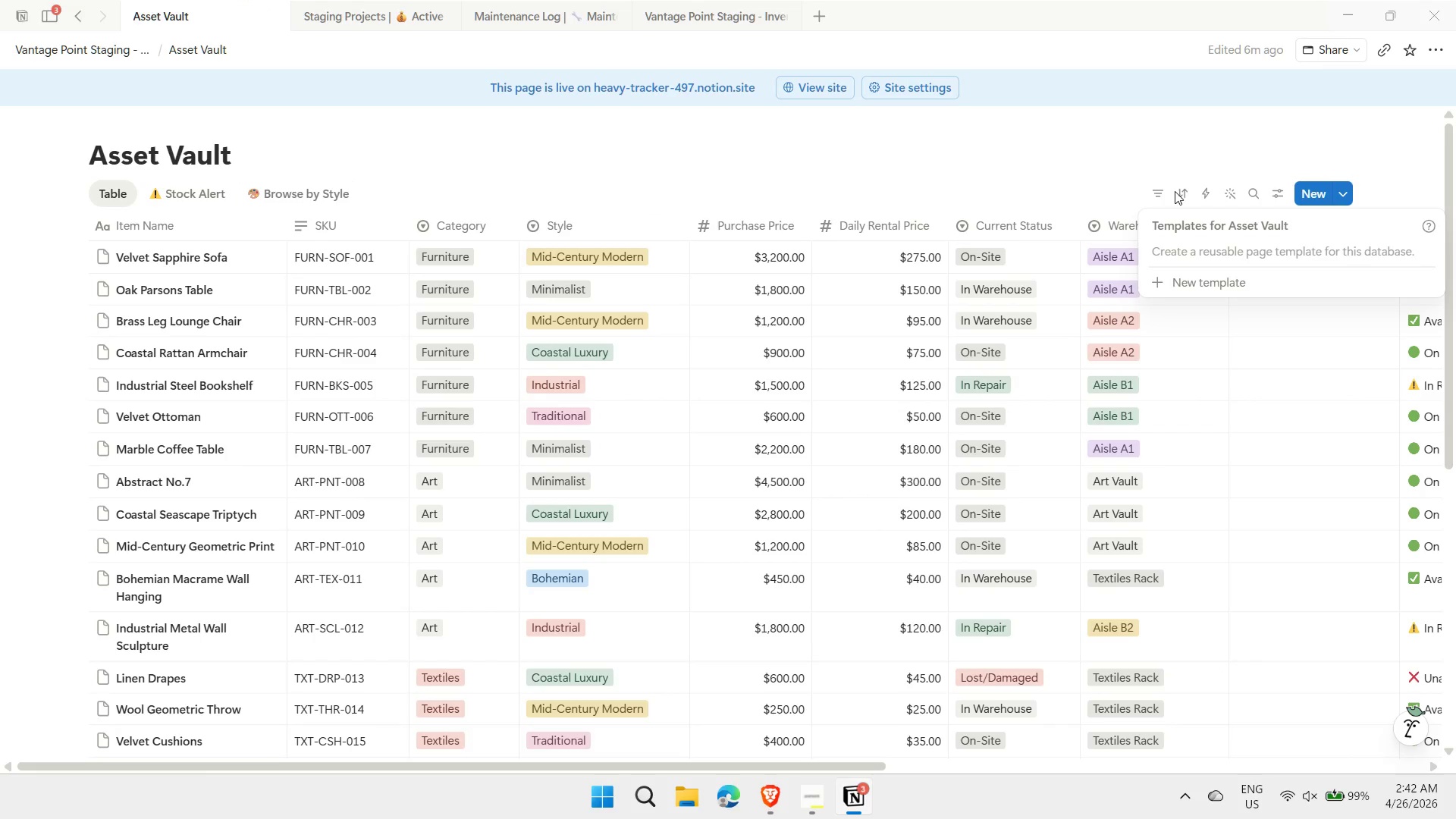 
left_click([1078, 163])
 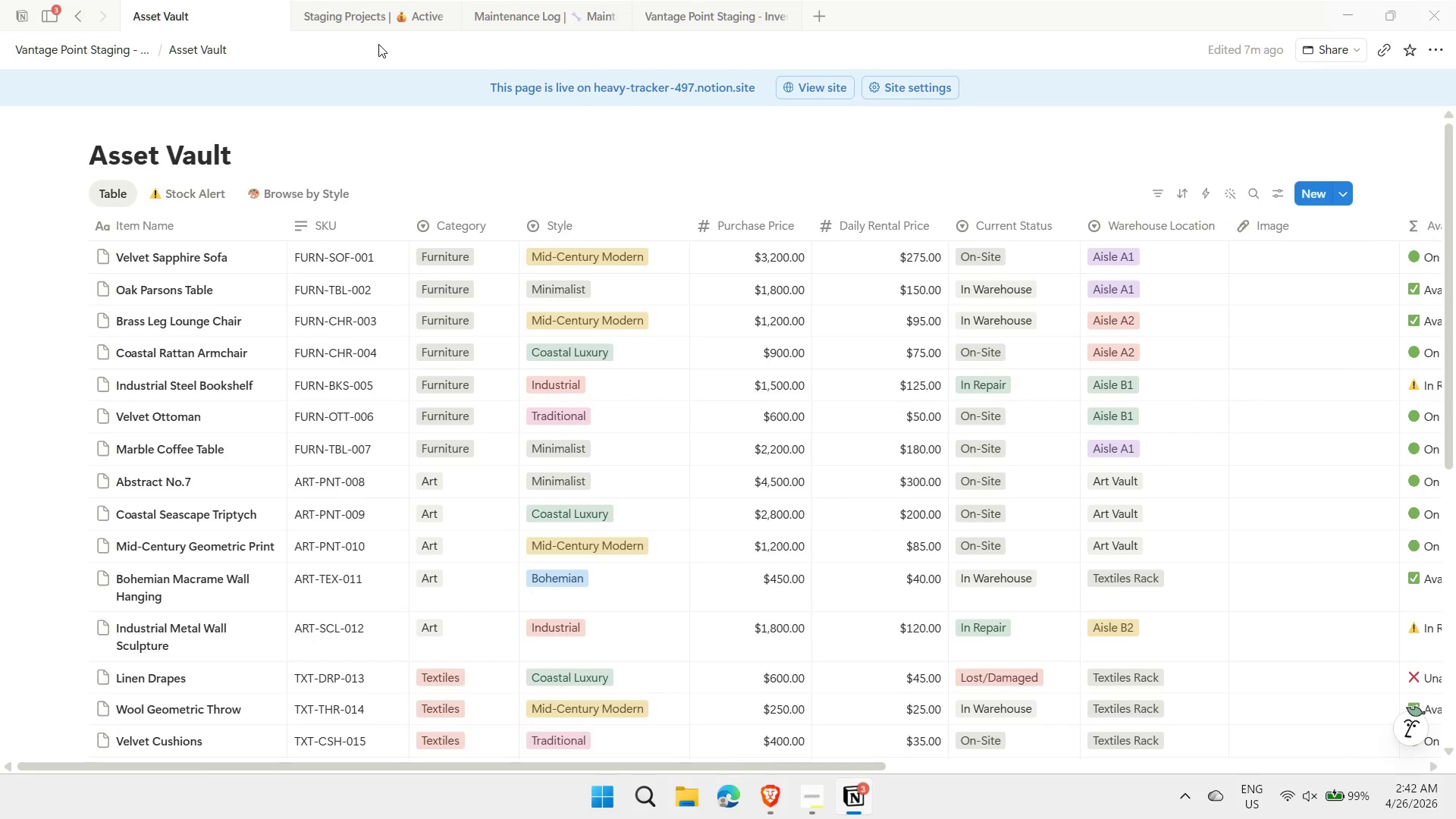 
left_click([358, 16])
 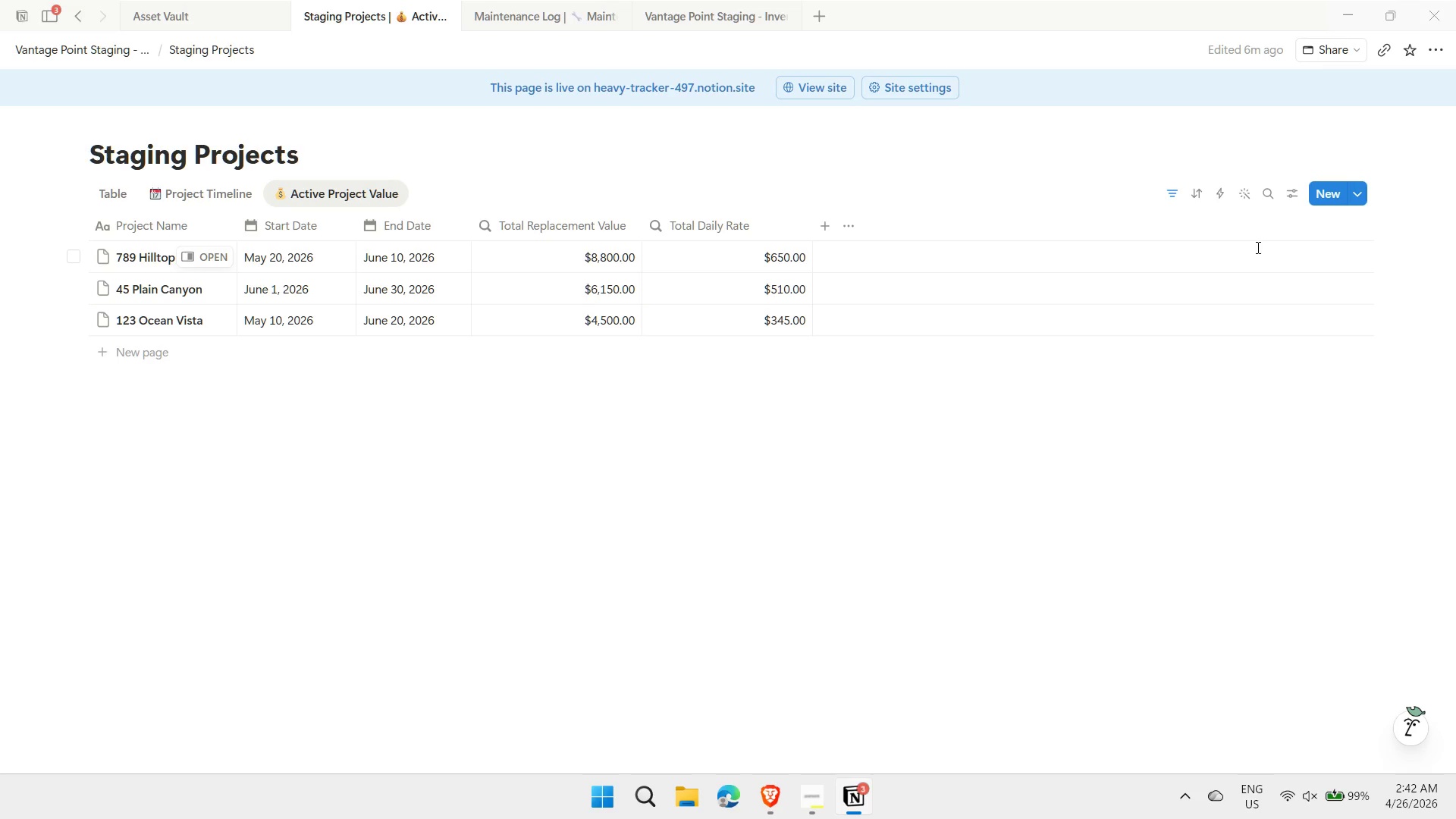 
wait(6.88)
 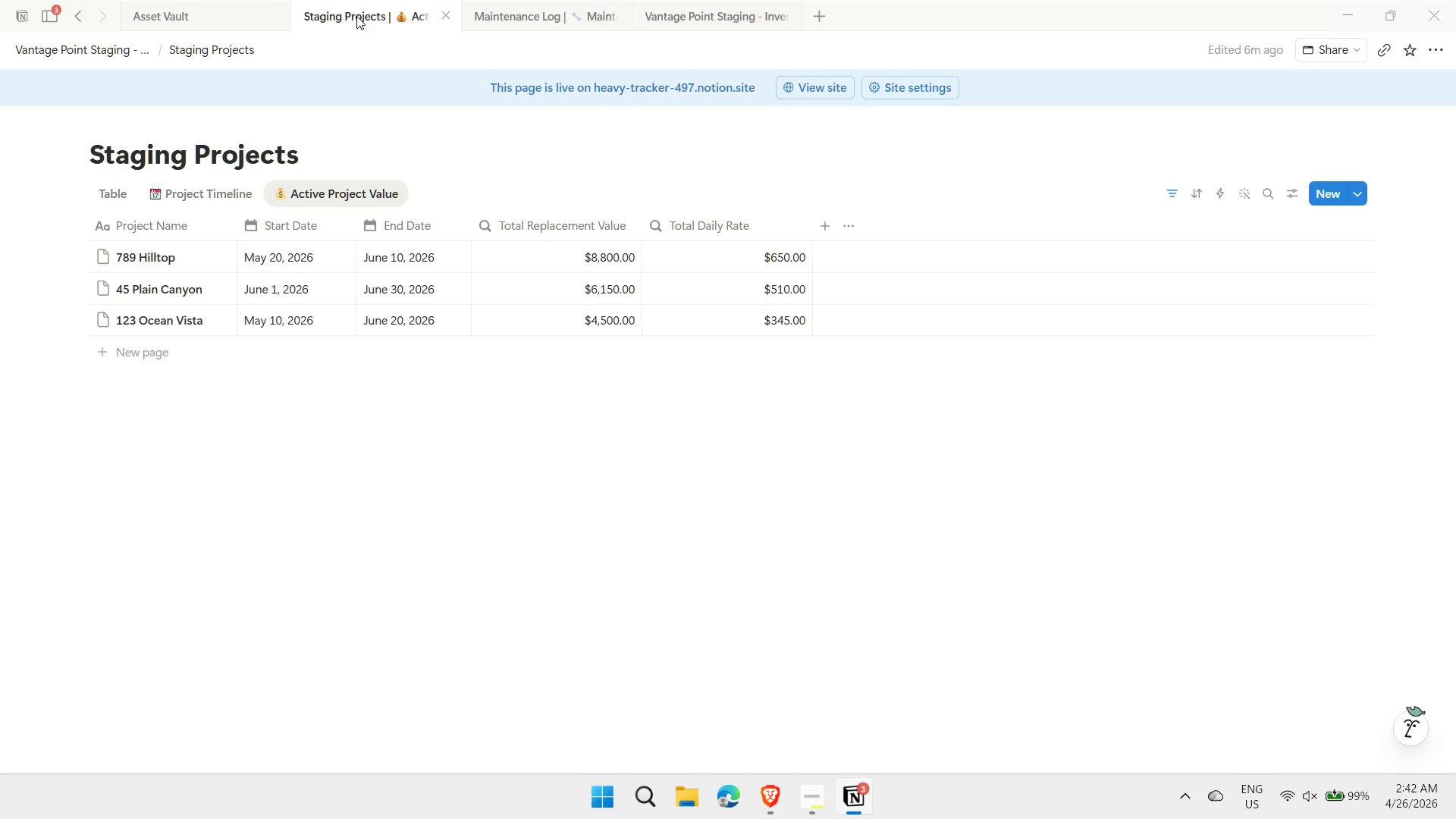 
left_click([120, 199])
 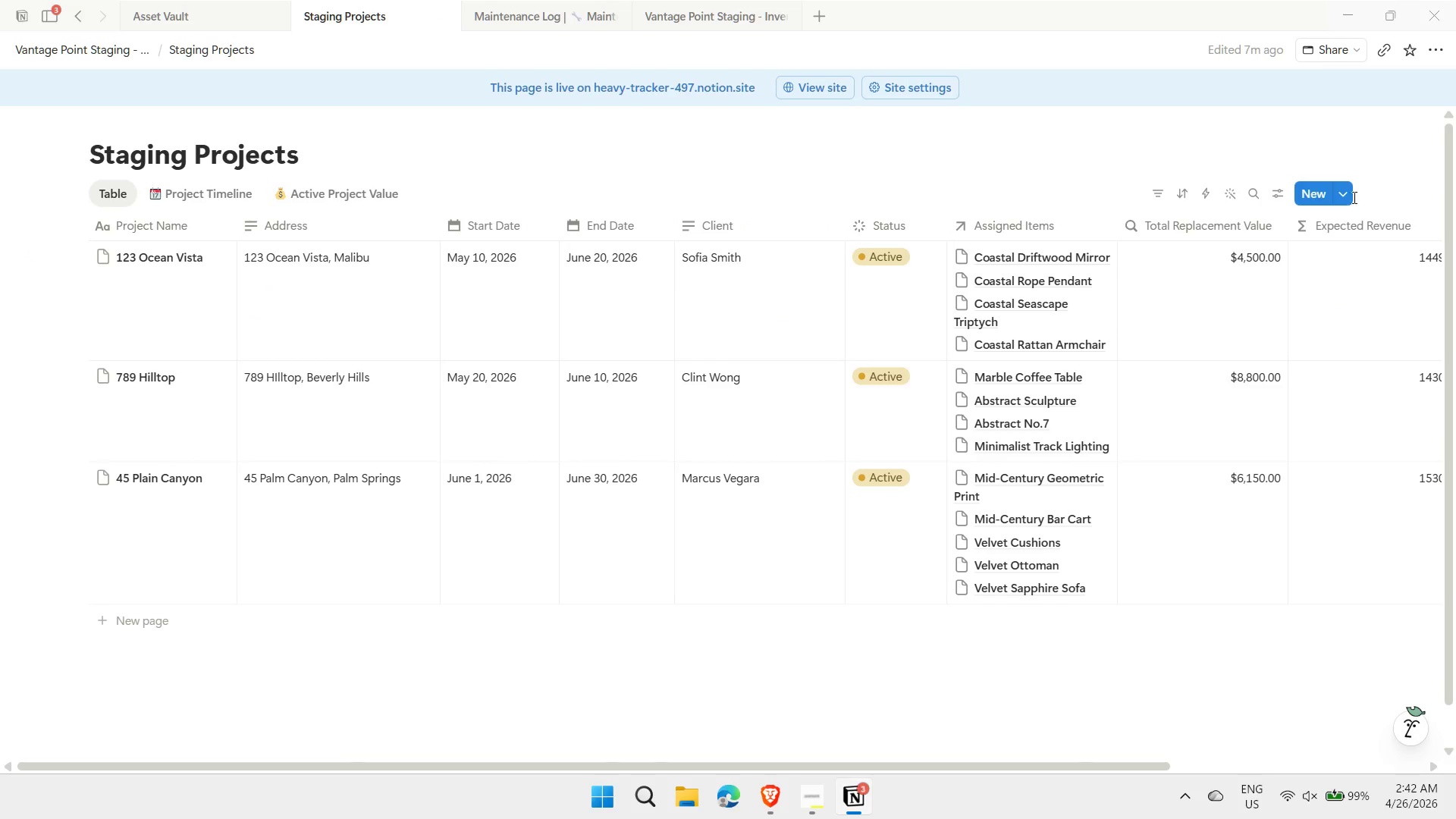 
left_click([1339, 197])
 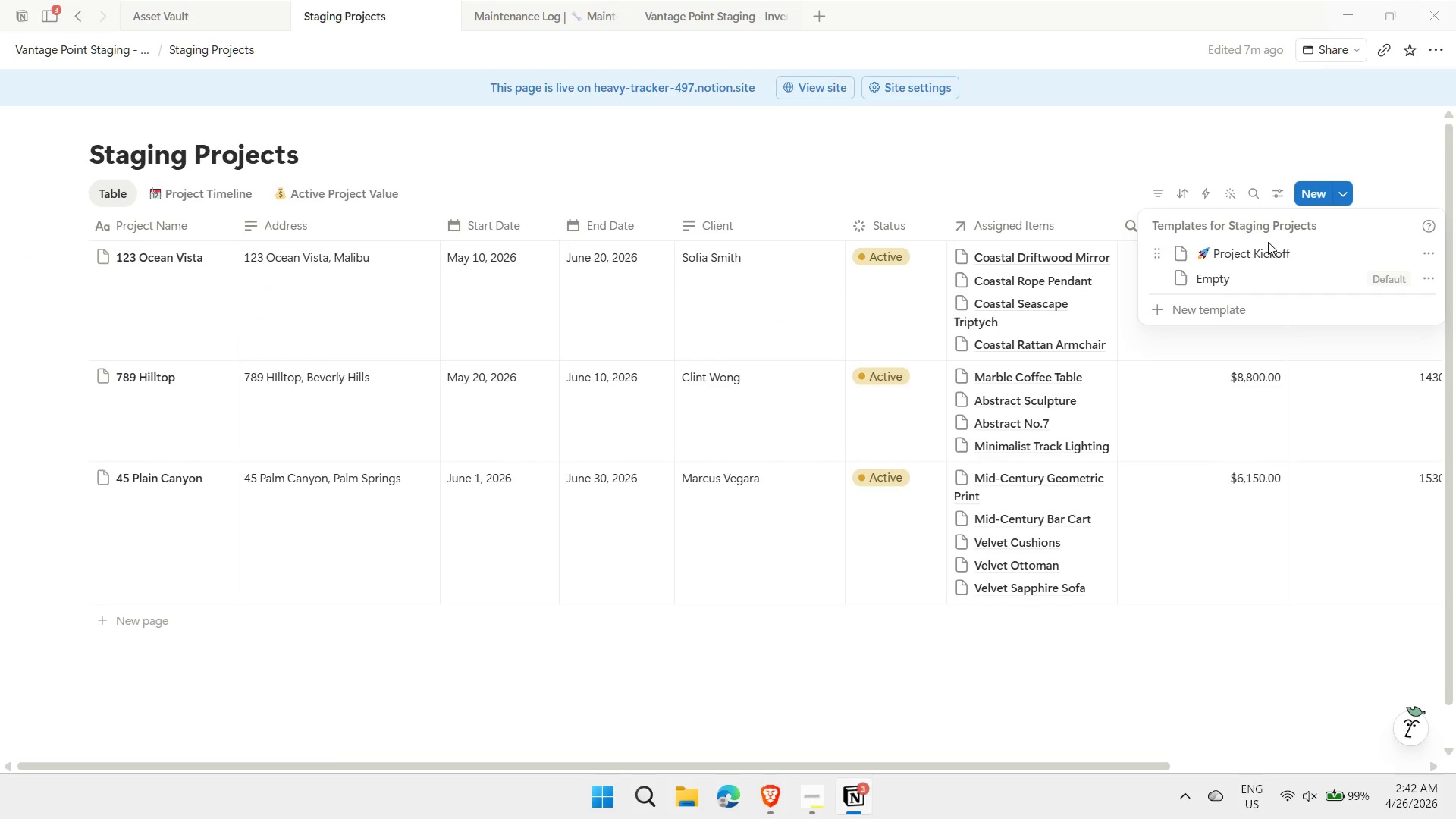 
left_click([1252, 255])
 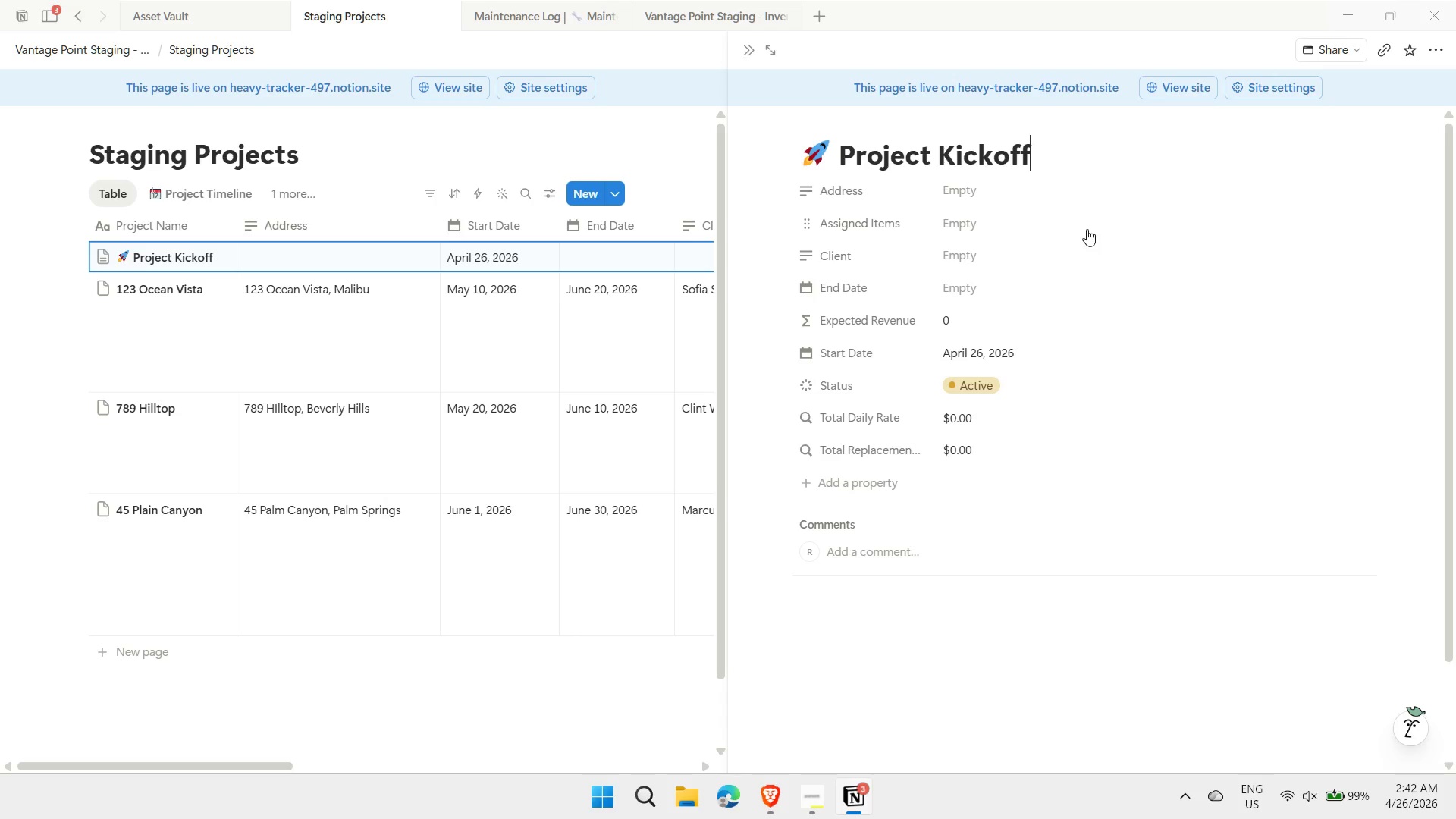 
wait(9.77)
 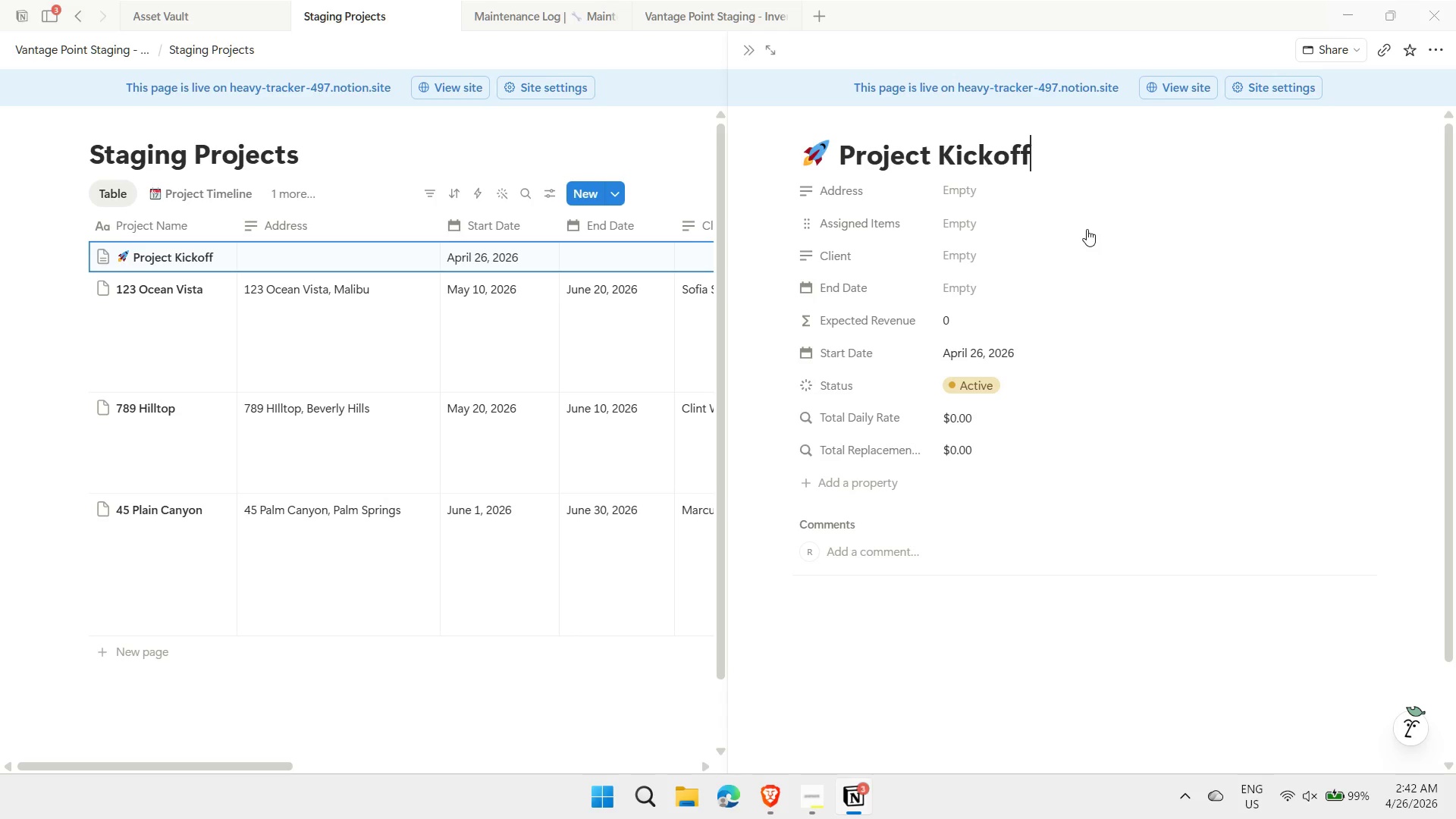 
left_click([752, 52])
 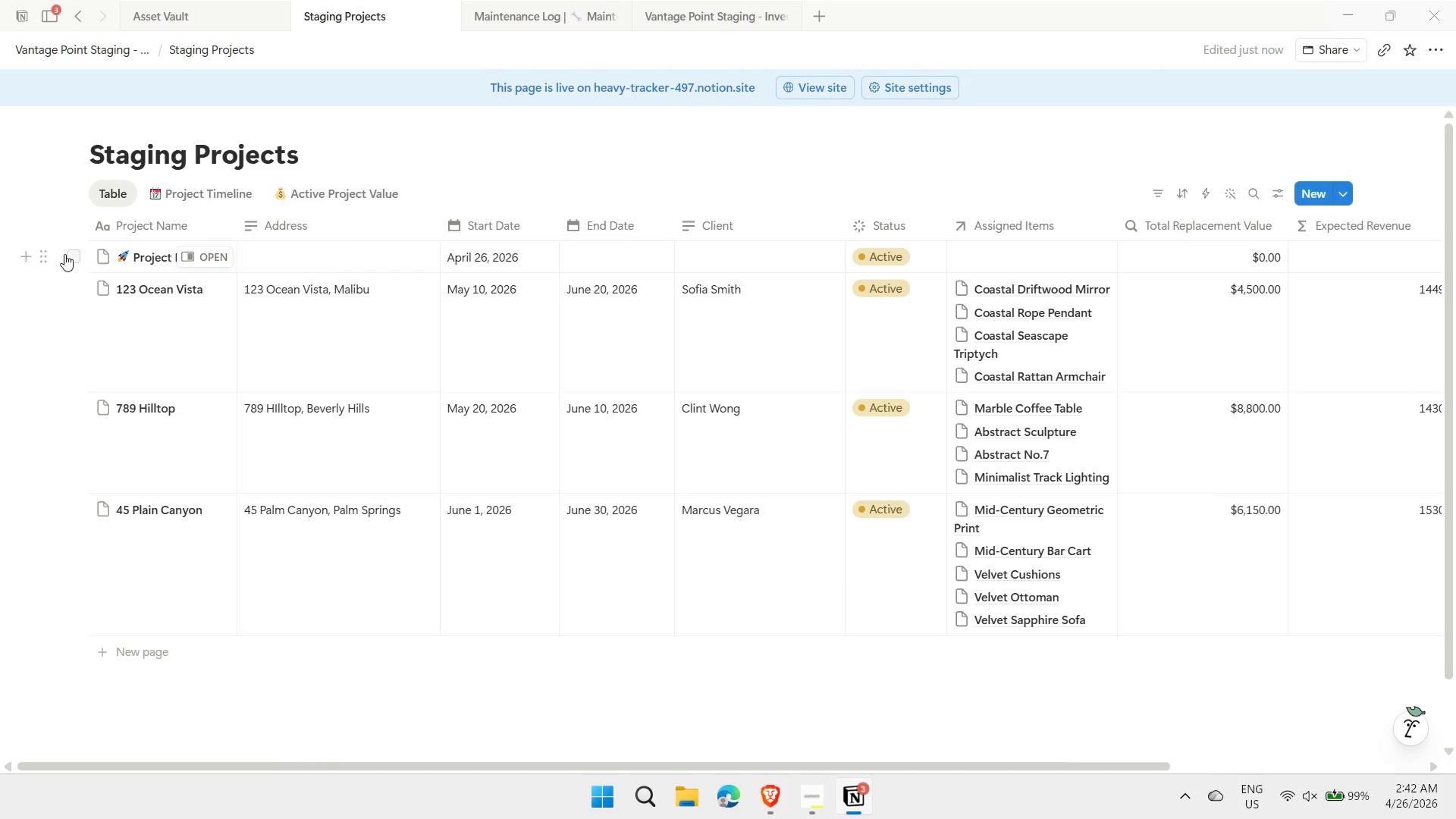 
left_click([75, 257])
 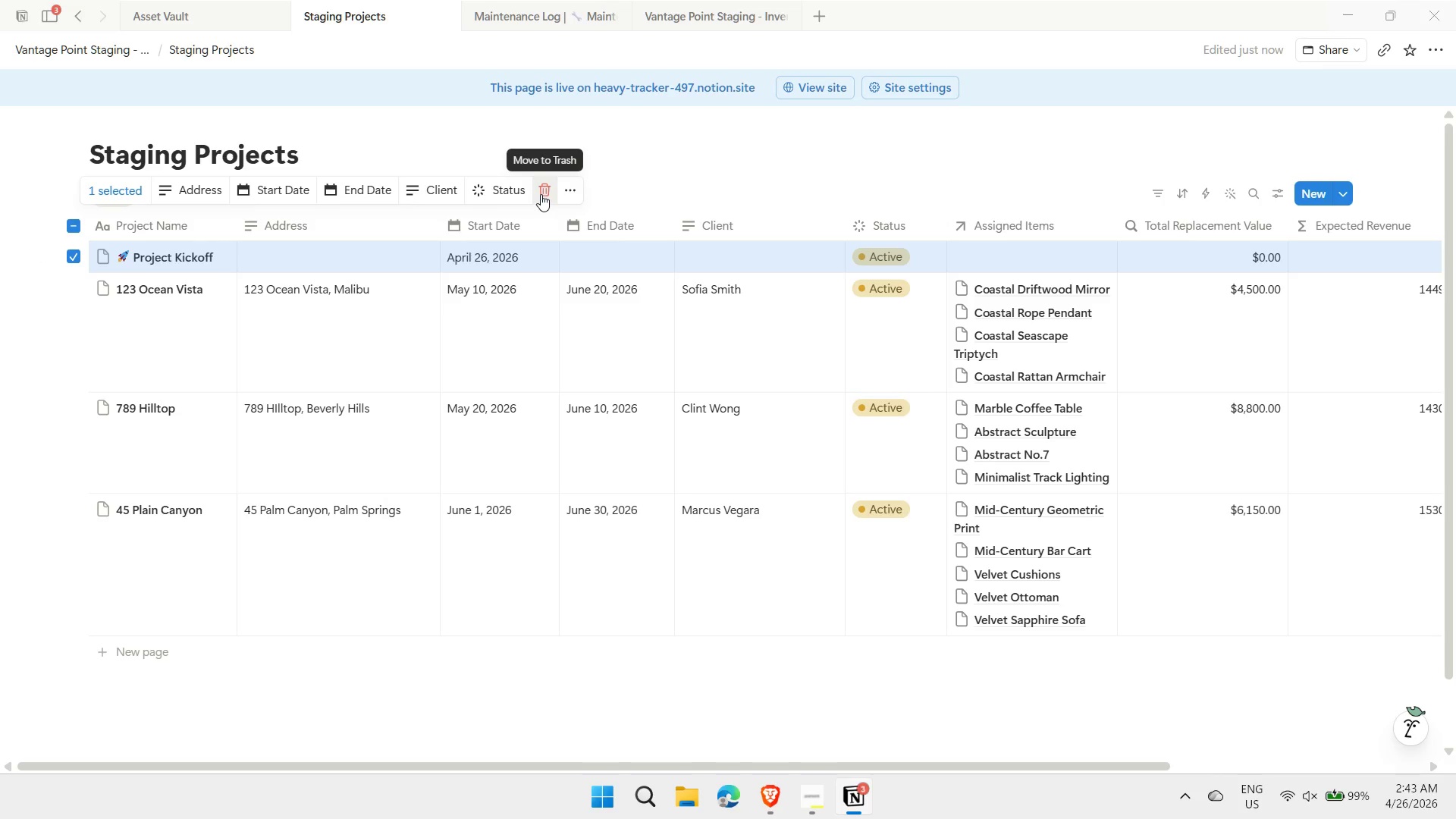 
wait(13.67)
 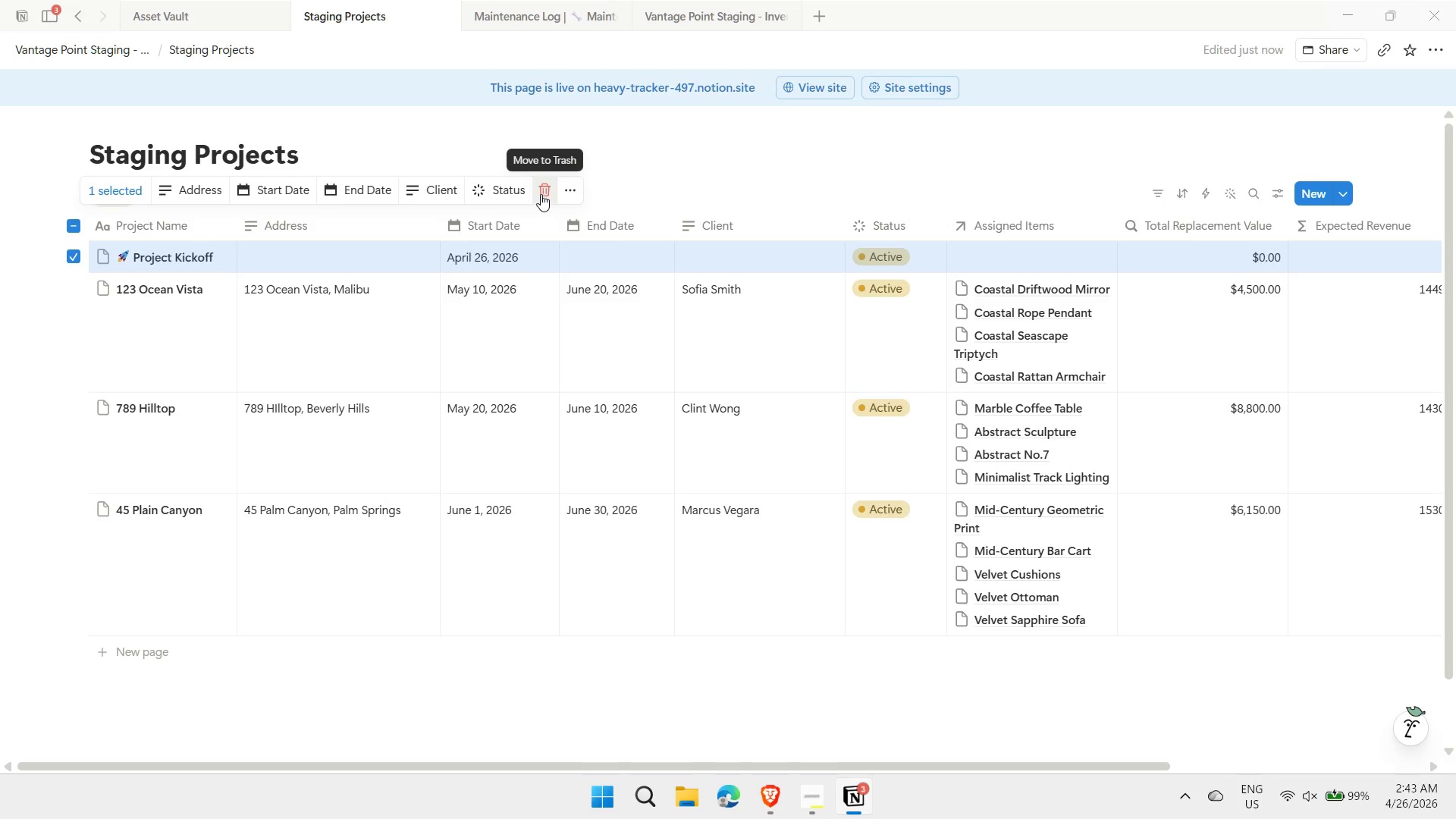 
left_click([541, 194])
 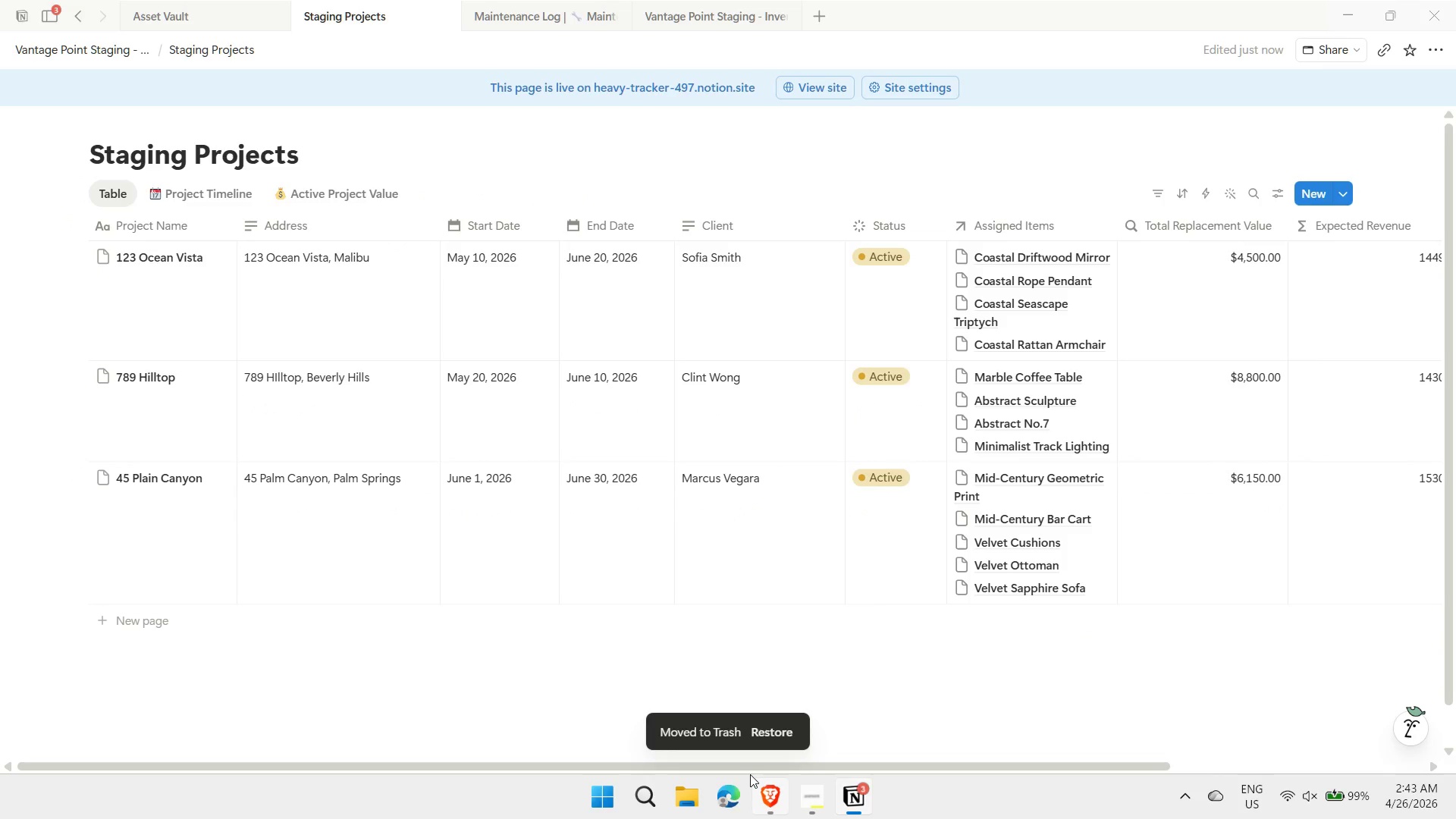 
left_click_drag(start_coordinate=[753, 765], to_coordinate=[854, 761])
 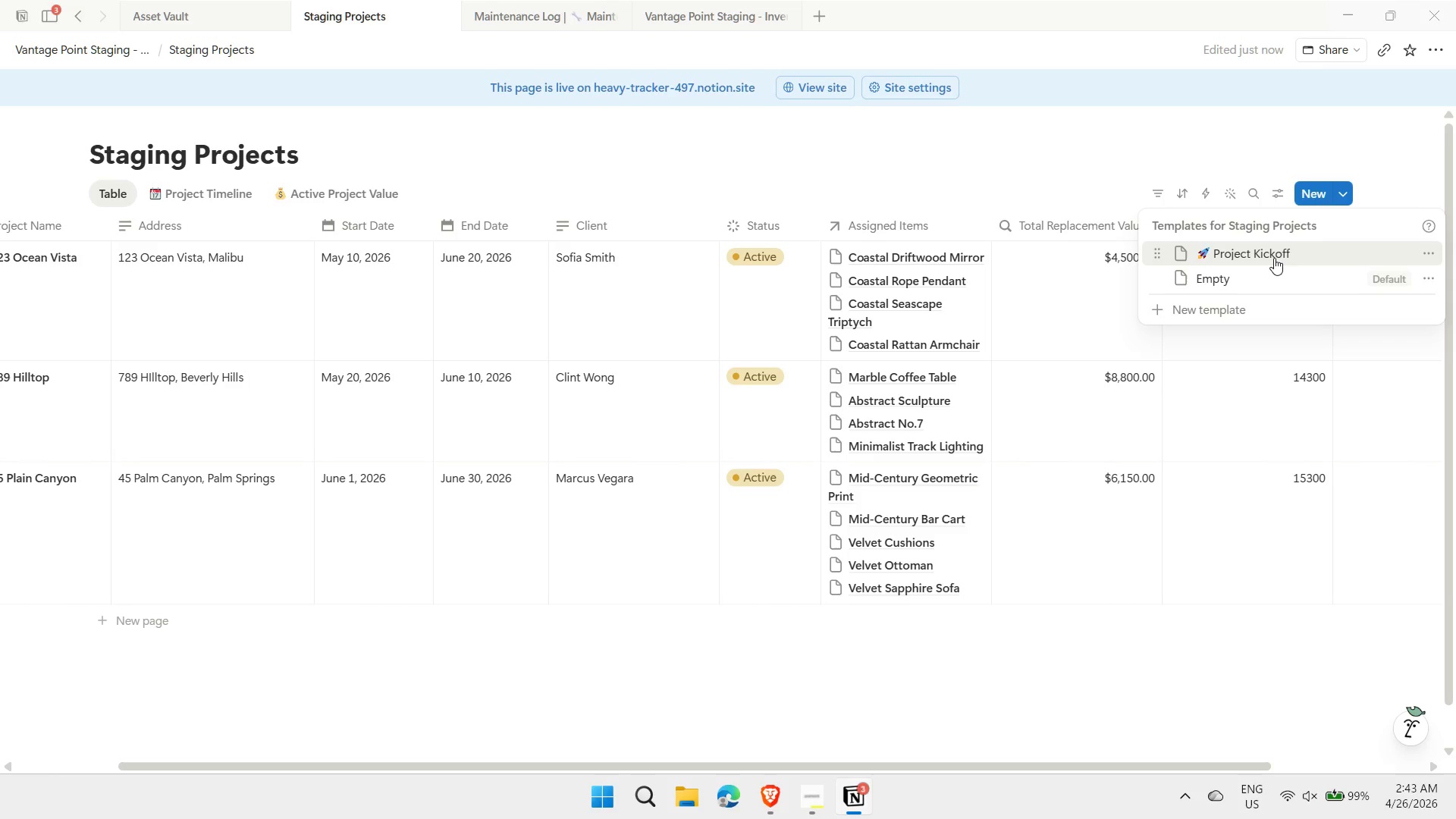 
wait(6.47)
 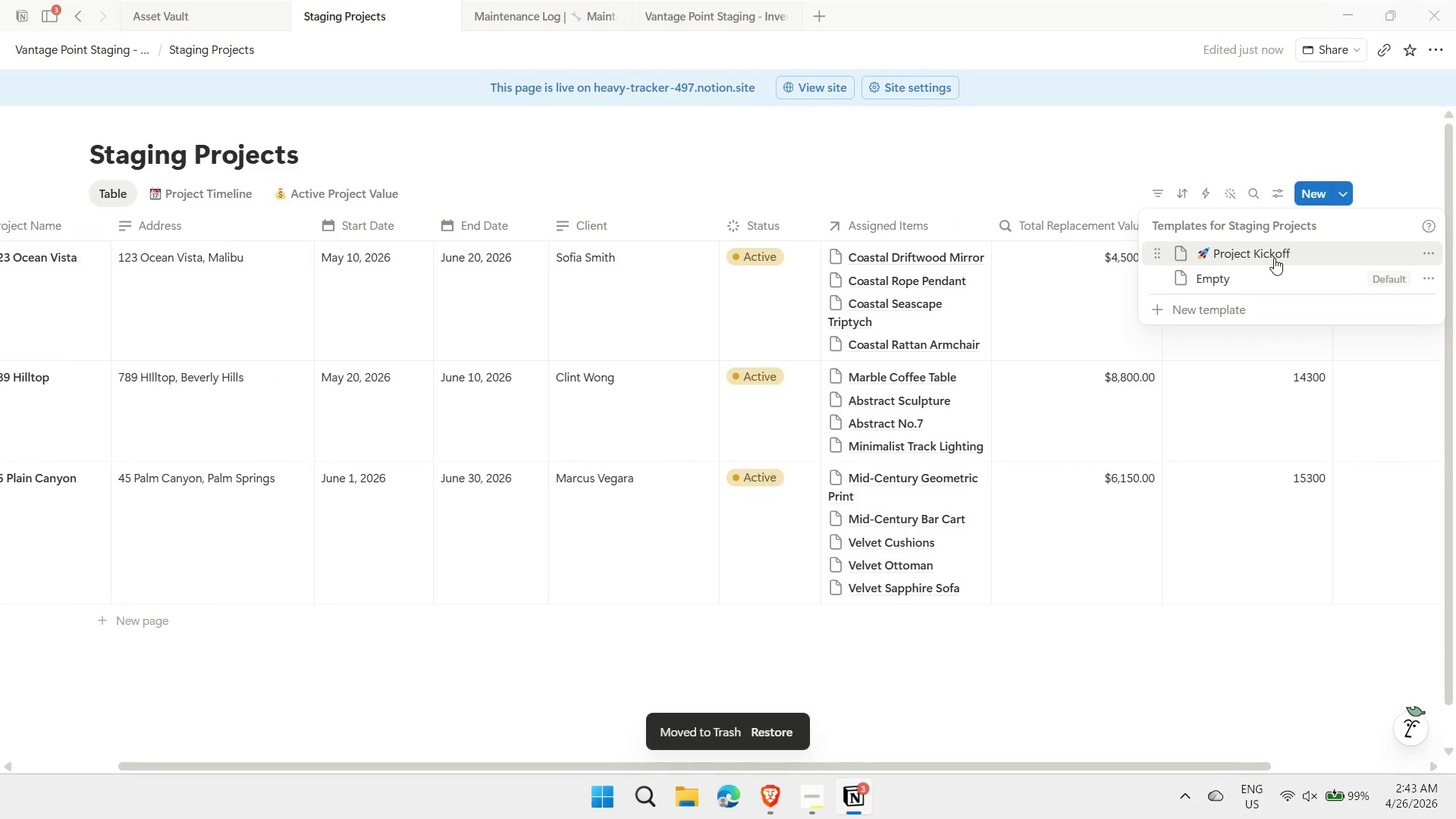 
left_click([1274, 258])
 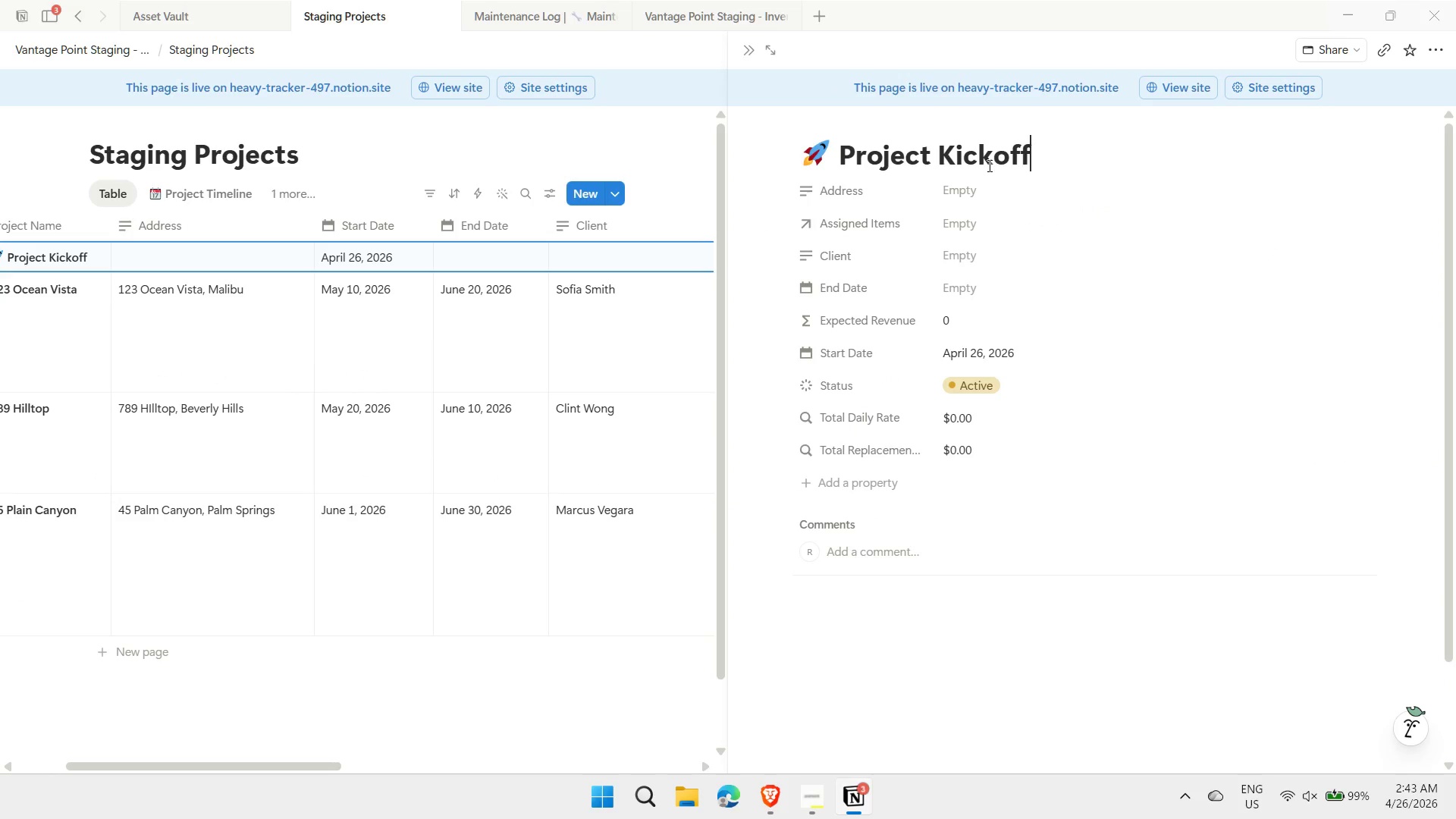 
left_click_drag(start_coordinate=[1068, 160], to_coordinate=[795, 145])
 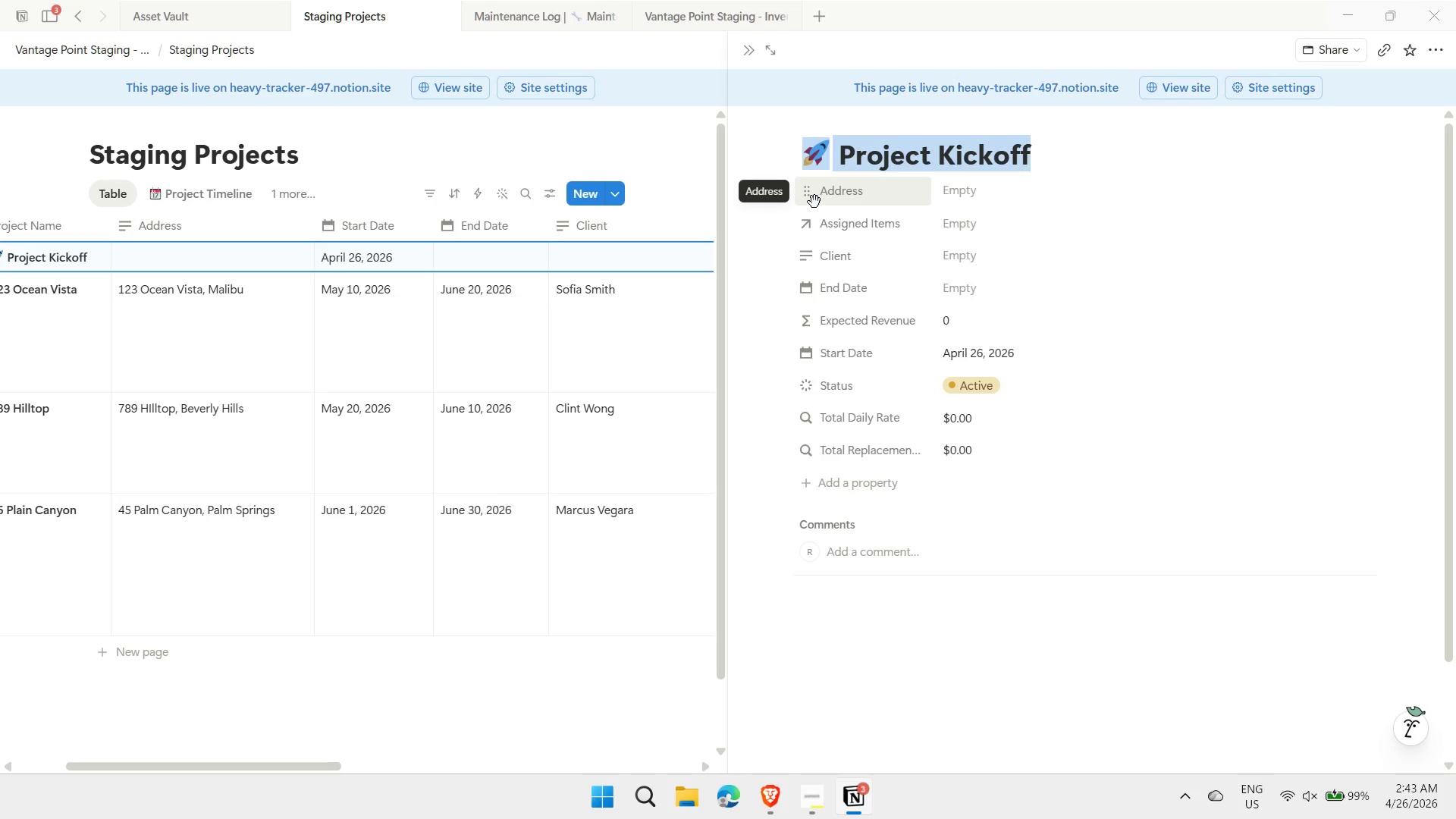 
wait(15.03)
 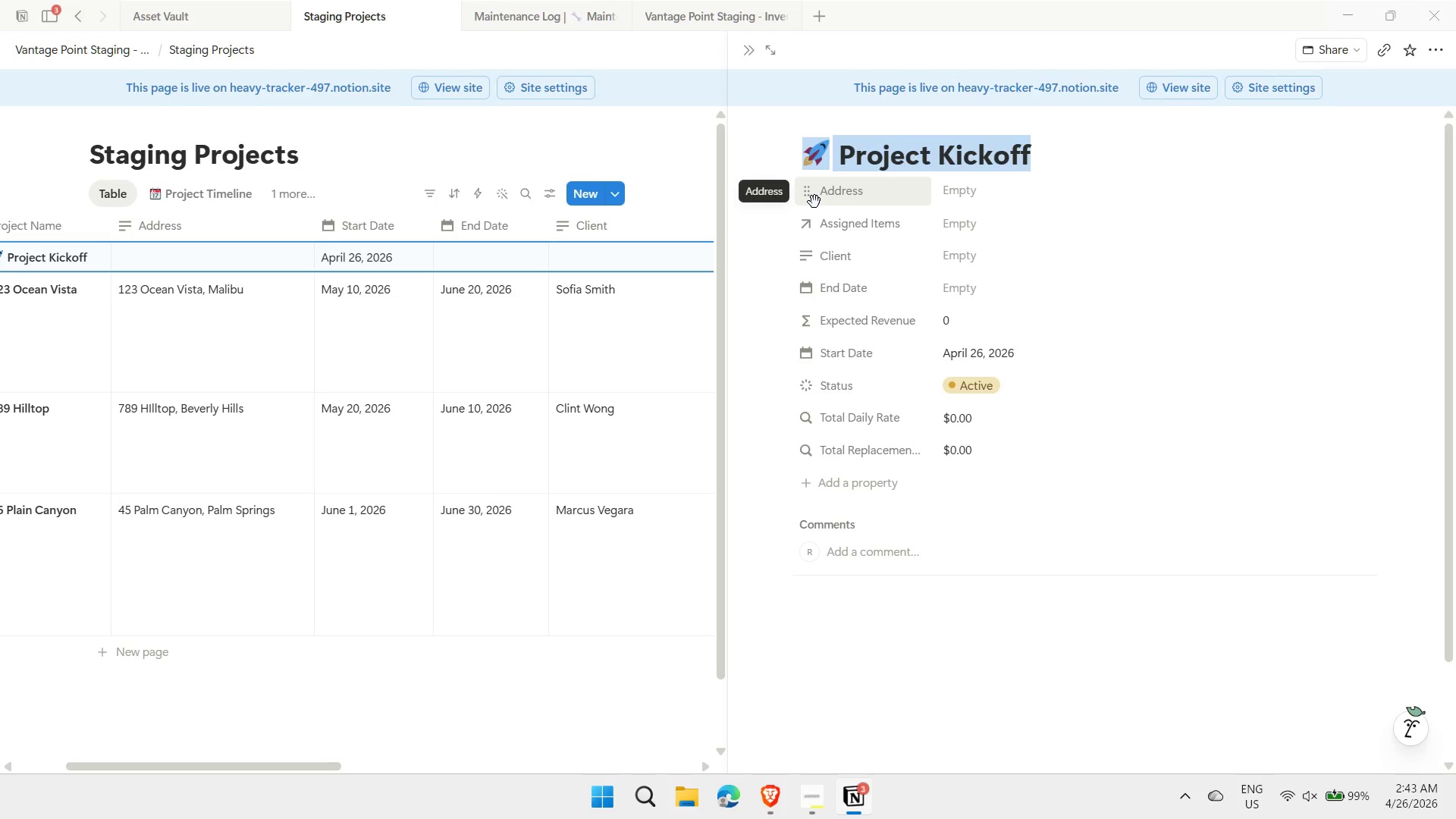 
type(56 Malibu Hwigh)
key(Backspace)
key(Backspace)
key(Backspace)
key(Backspace)
type(eights)
 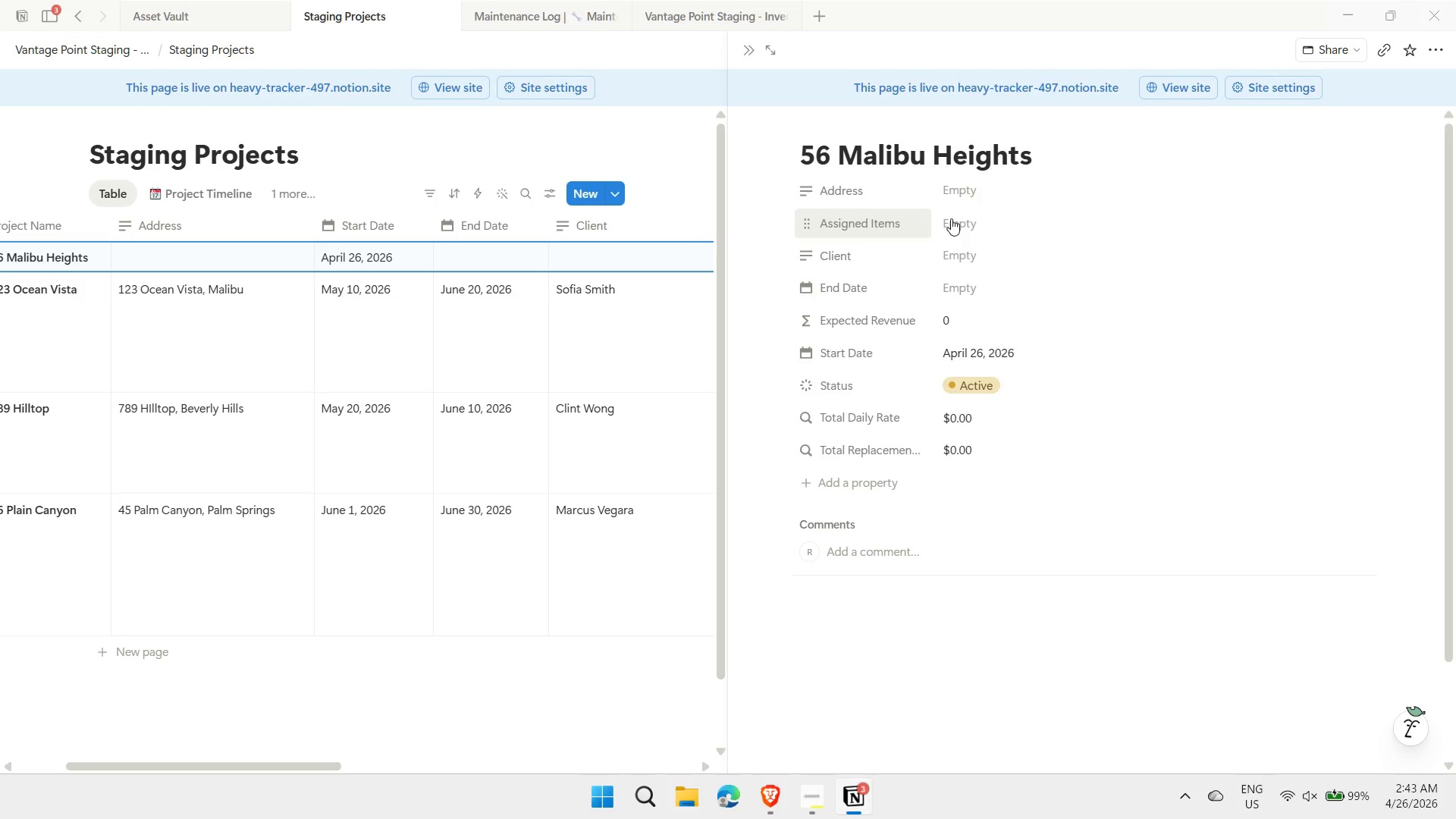 
left_click([989, 195])
 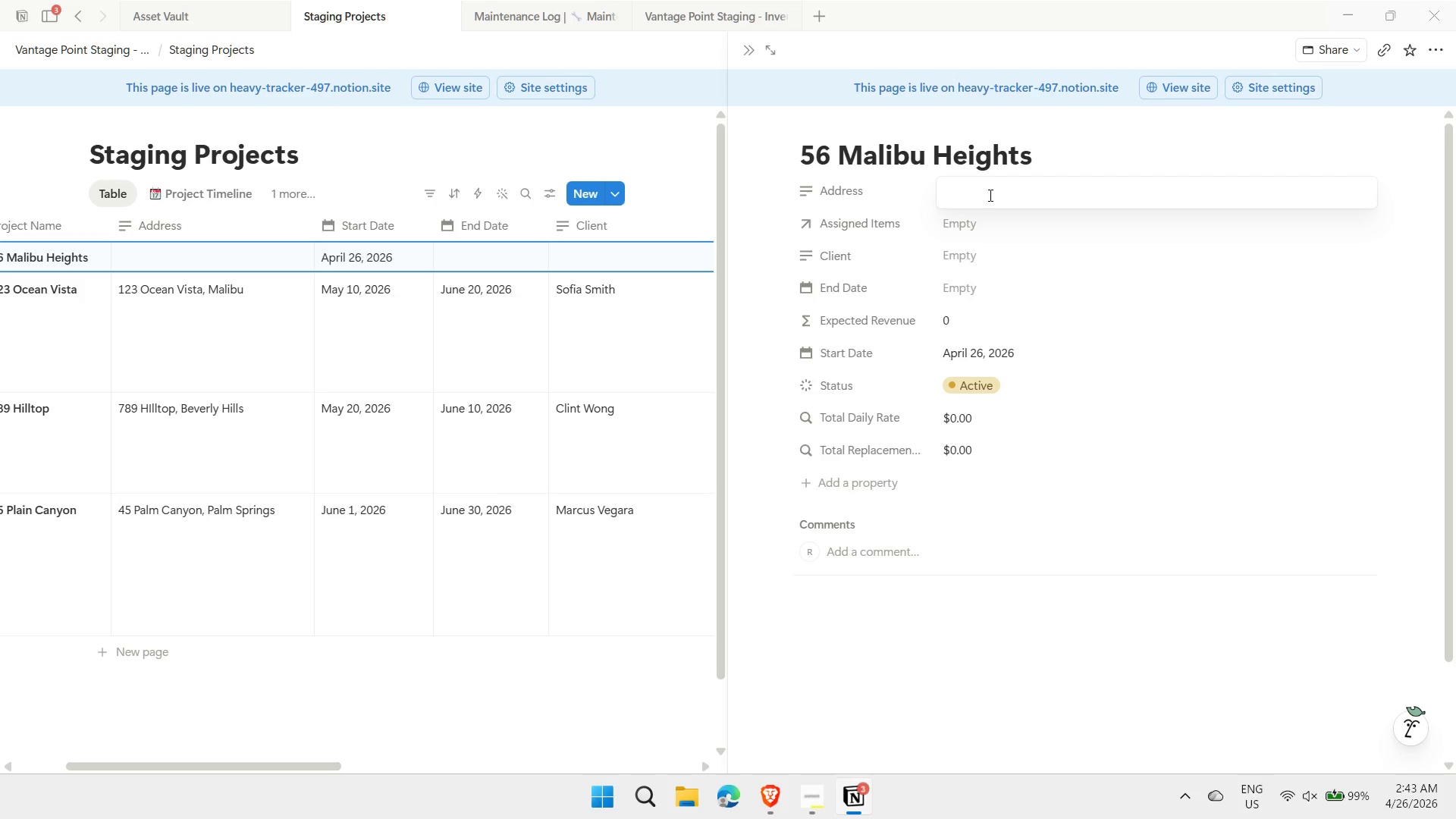 
type(56 Malibu Heights, Malibu)
 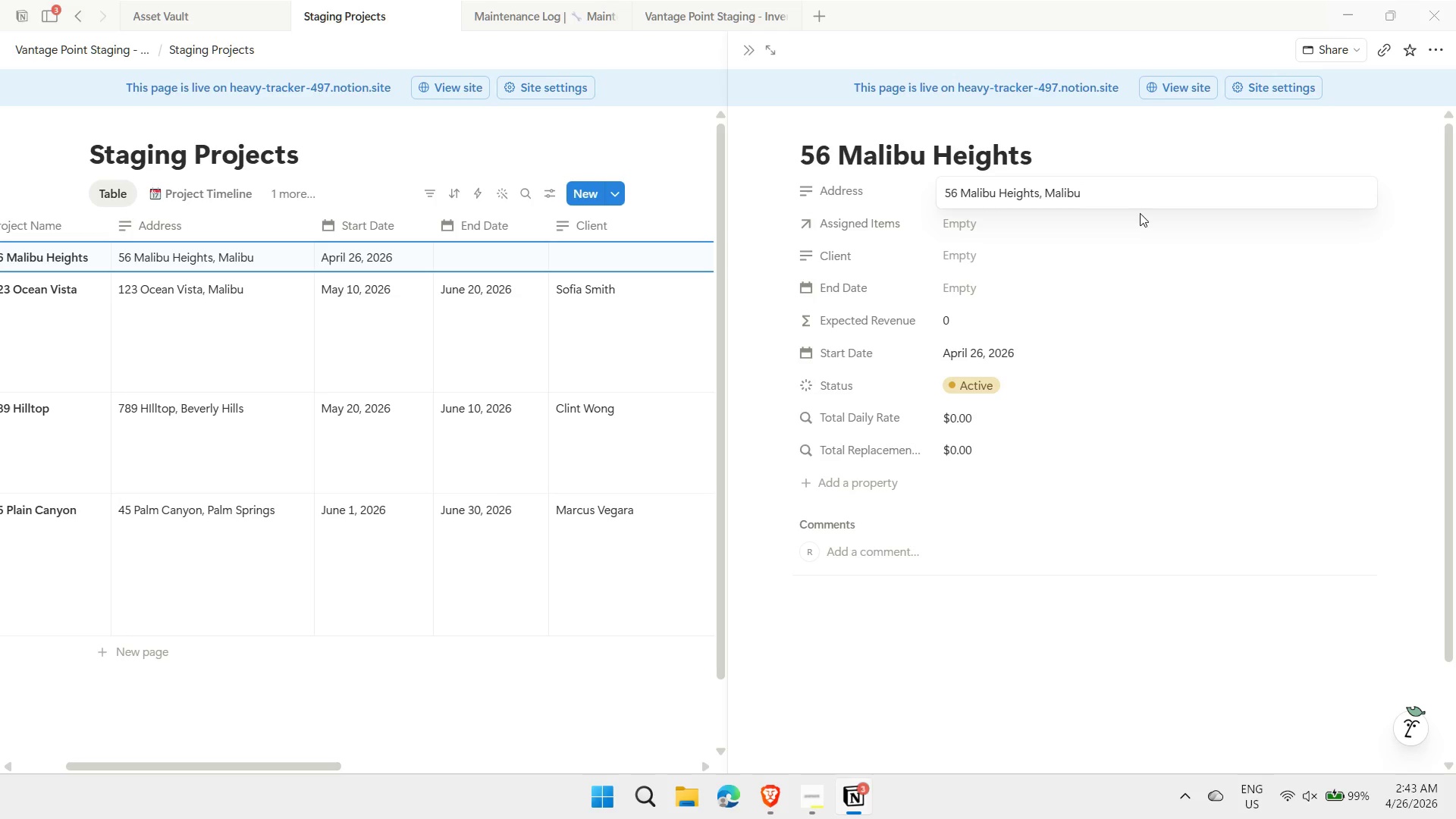 
scroll: coordinate [1025, 502], scroll_direction: down, amount: 4.0
 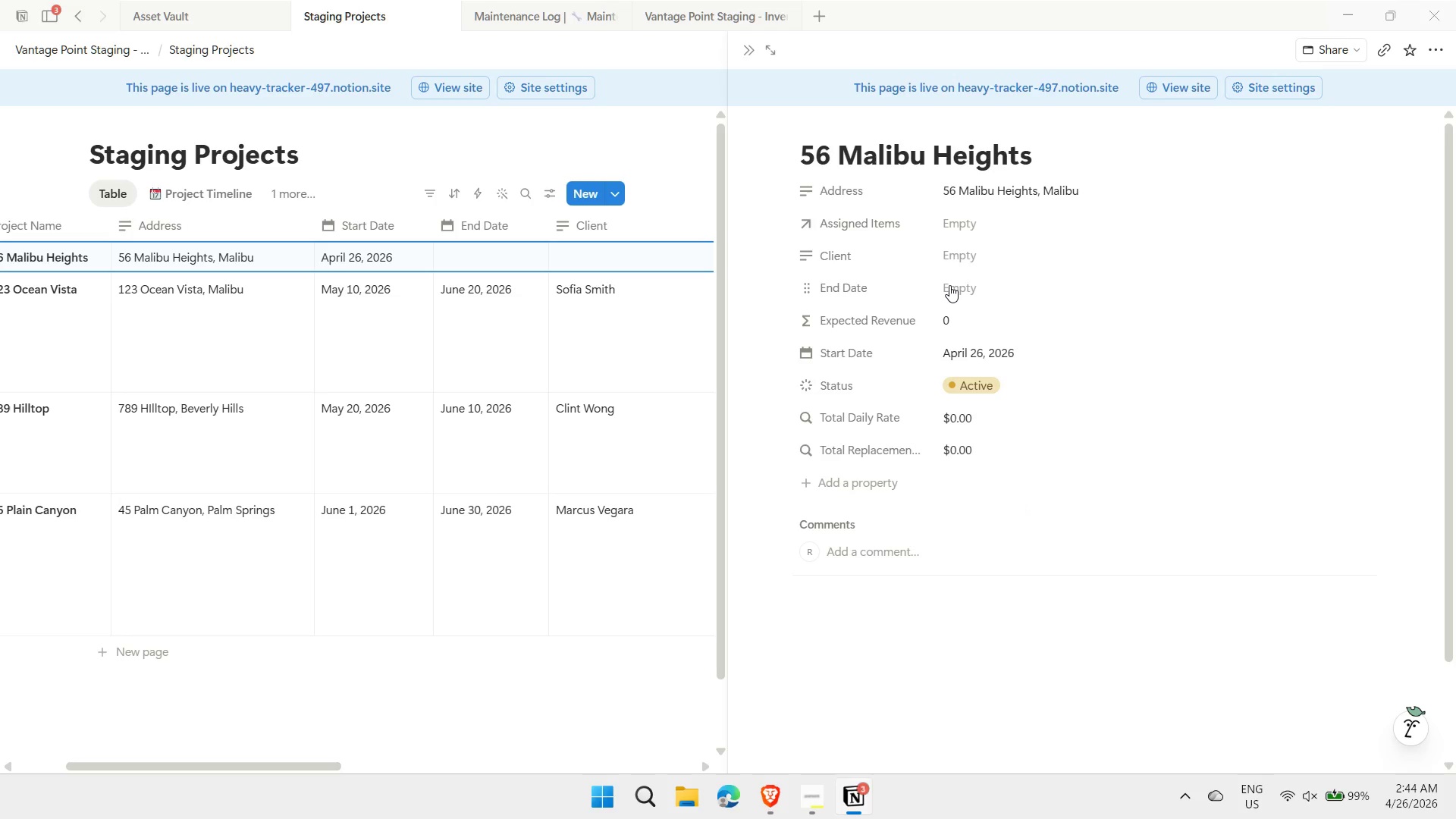 
left_click([949, 285])
 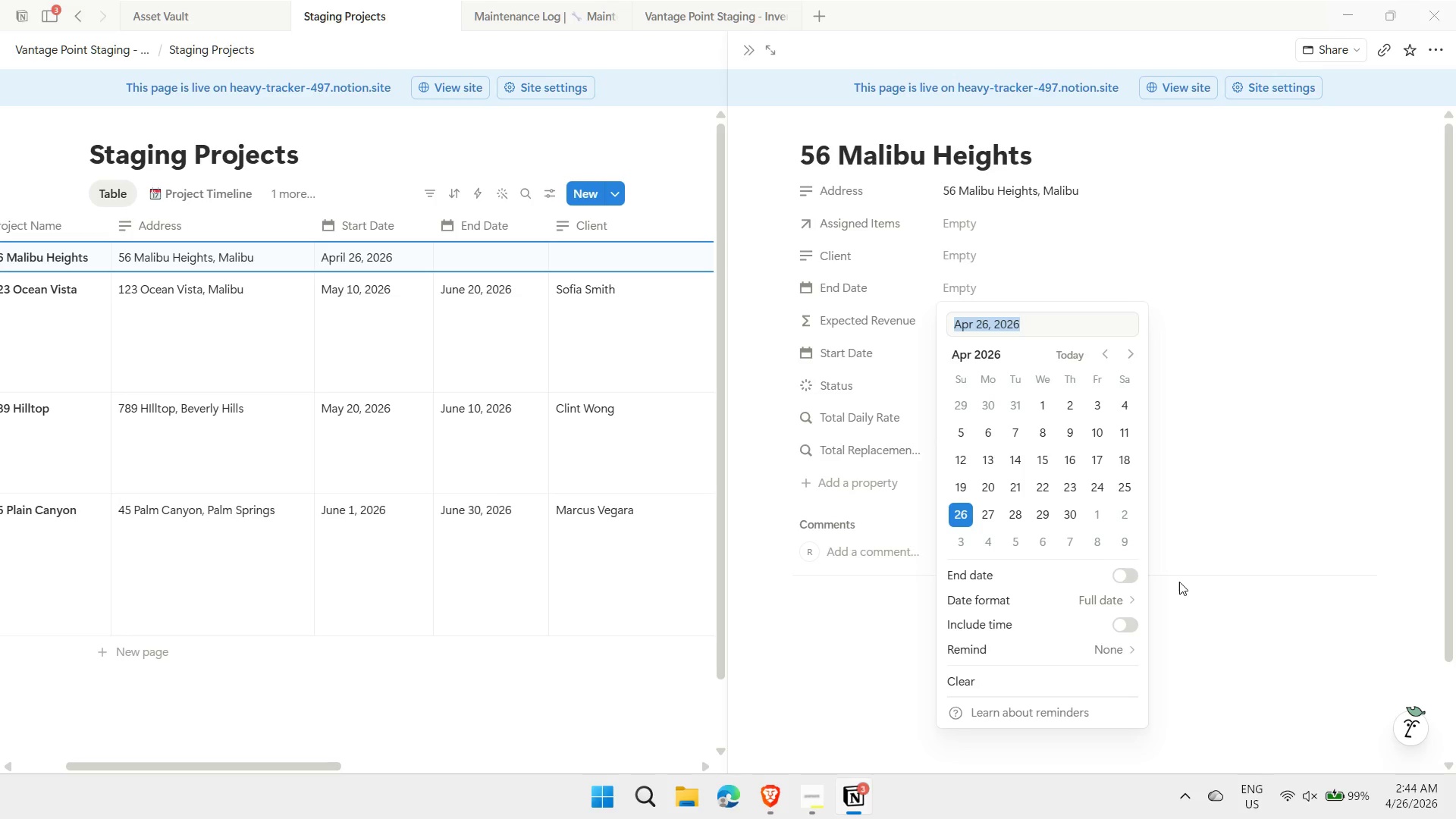 
left_click([1127, 577])
 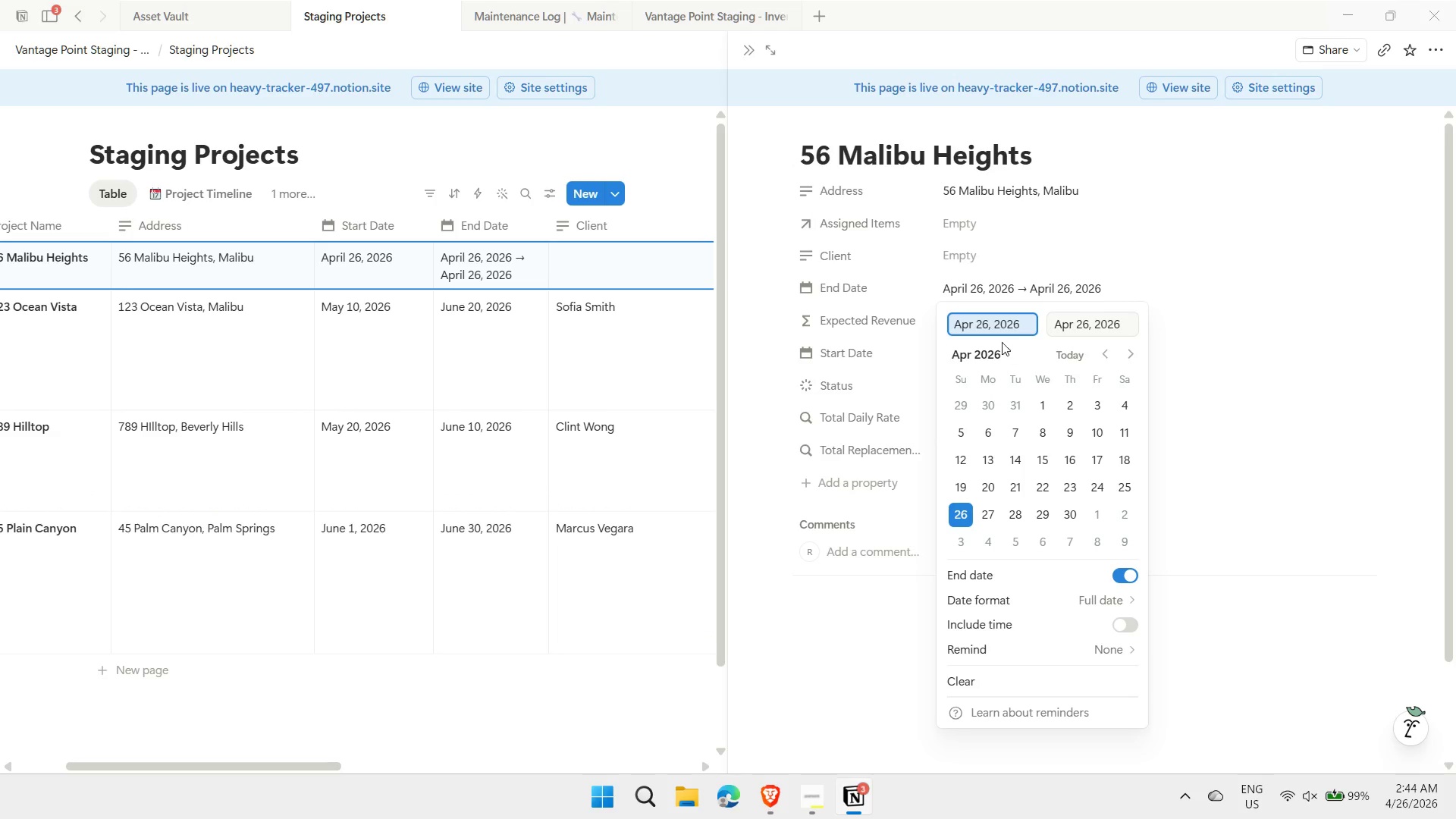 
left_click([972, 328])
 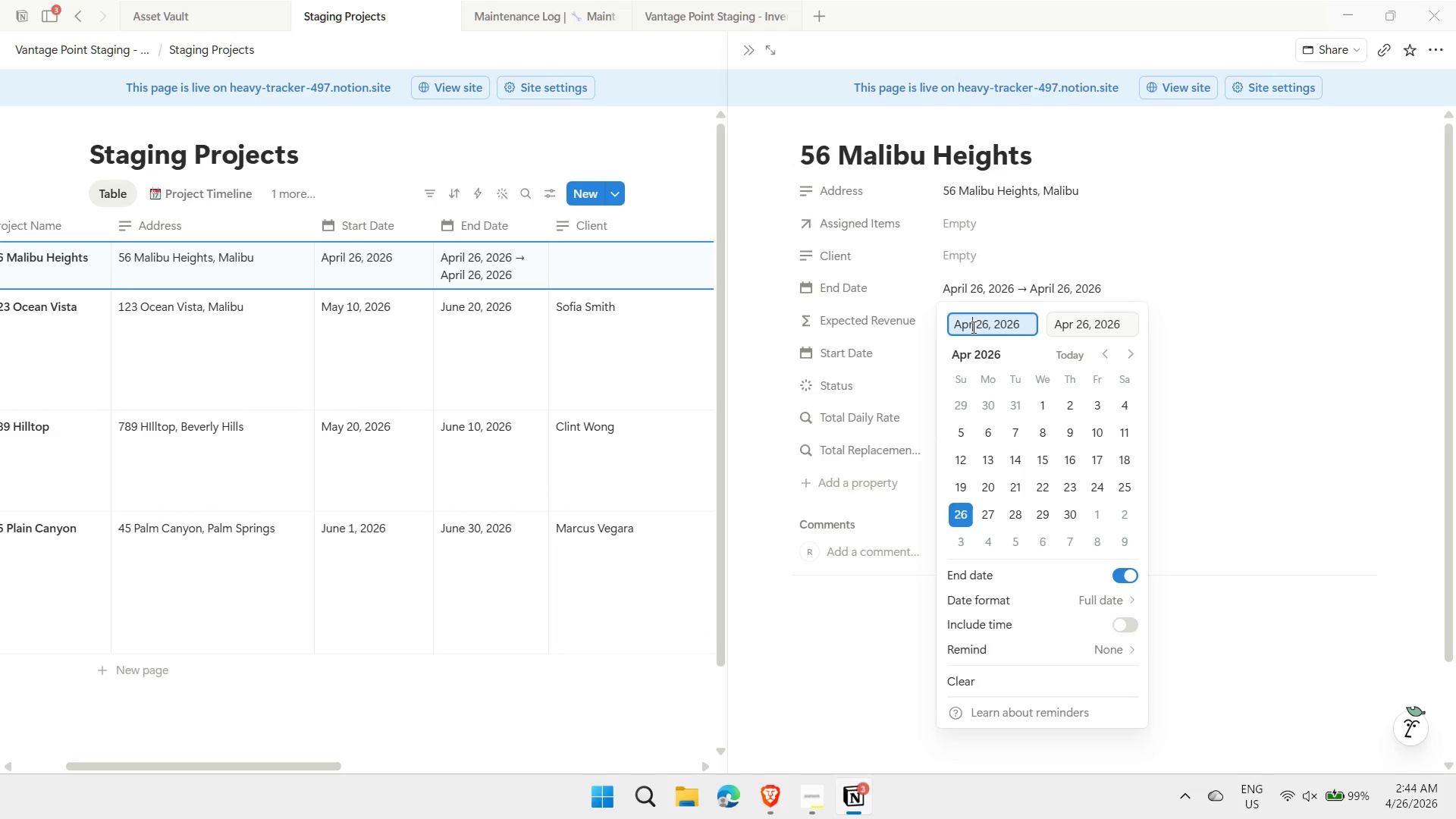 
left_click_drag(start_coordinate=[972, 327], to_coordinate=[943, 322])
 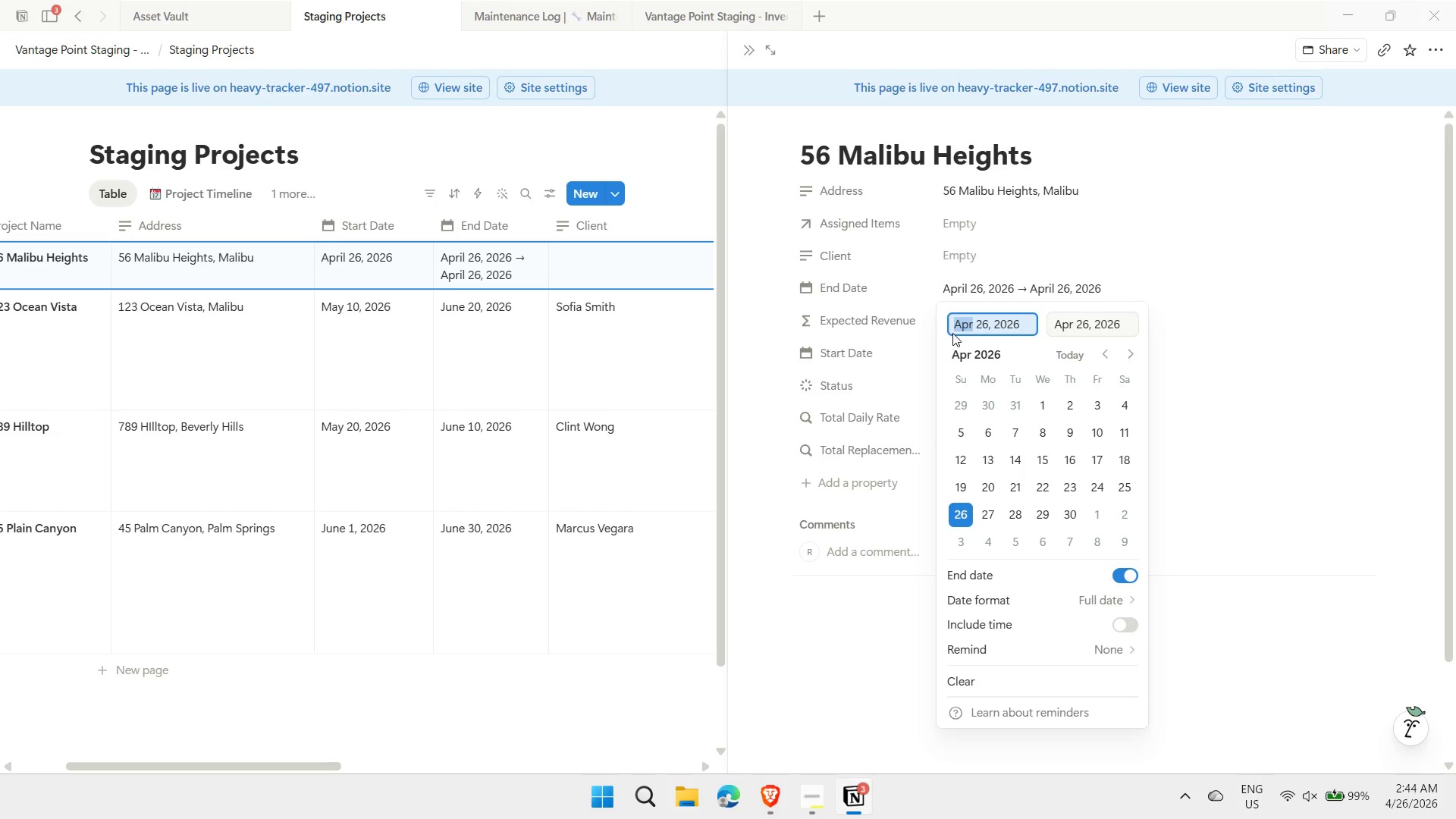 
type(may)
 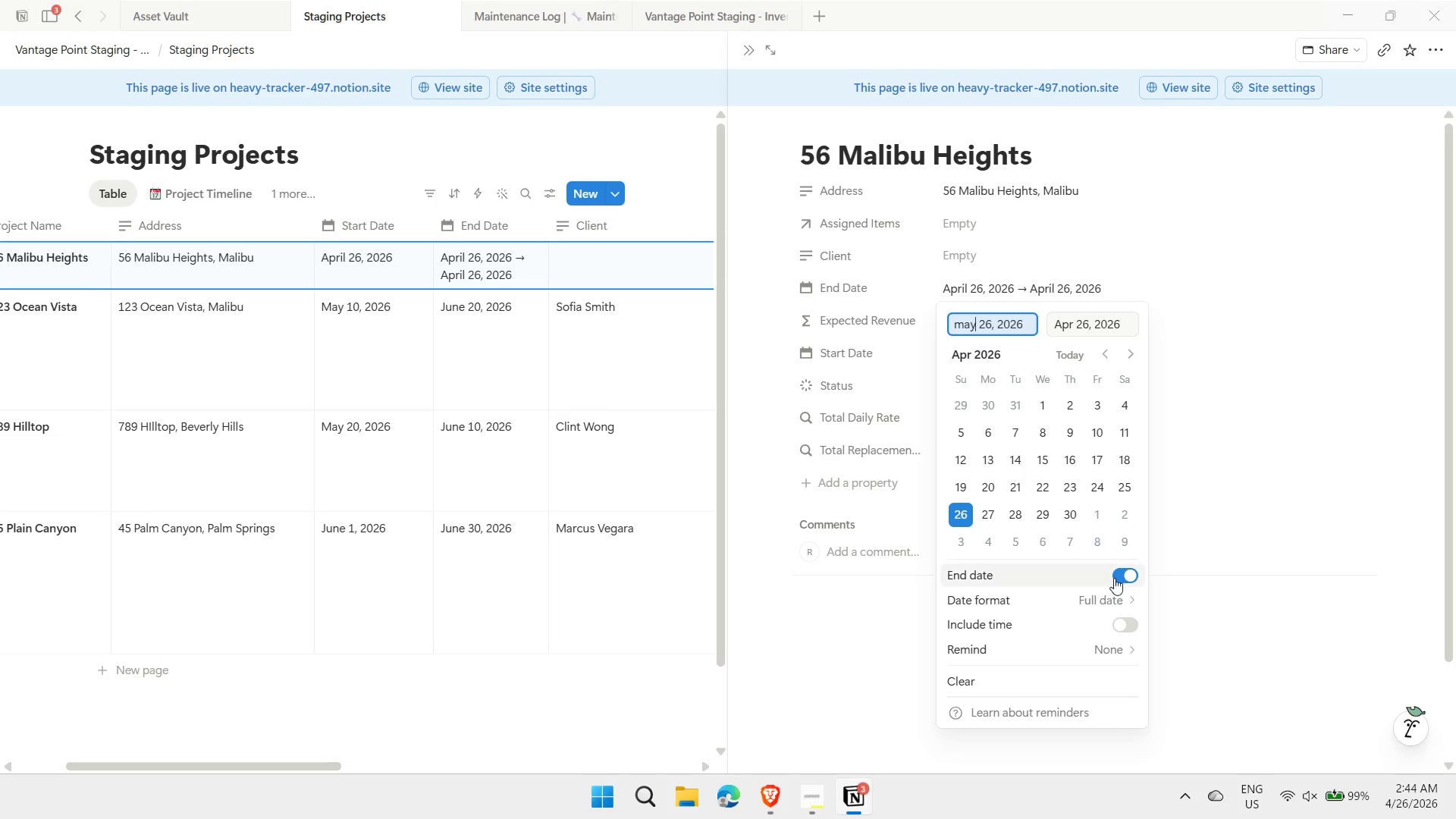 
left_click([1120, 574])
 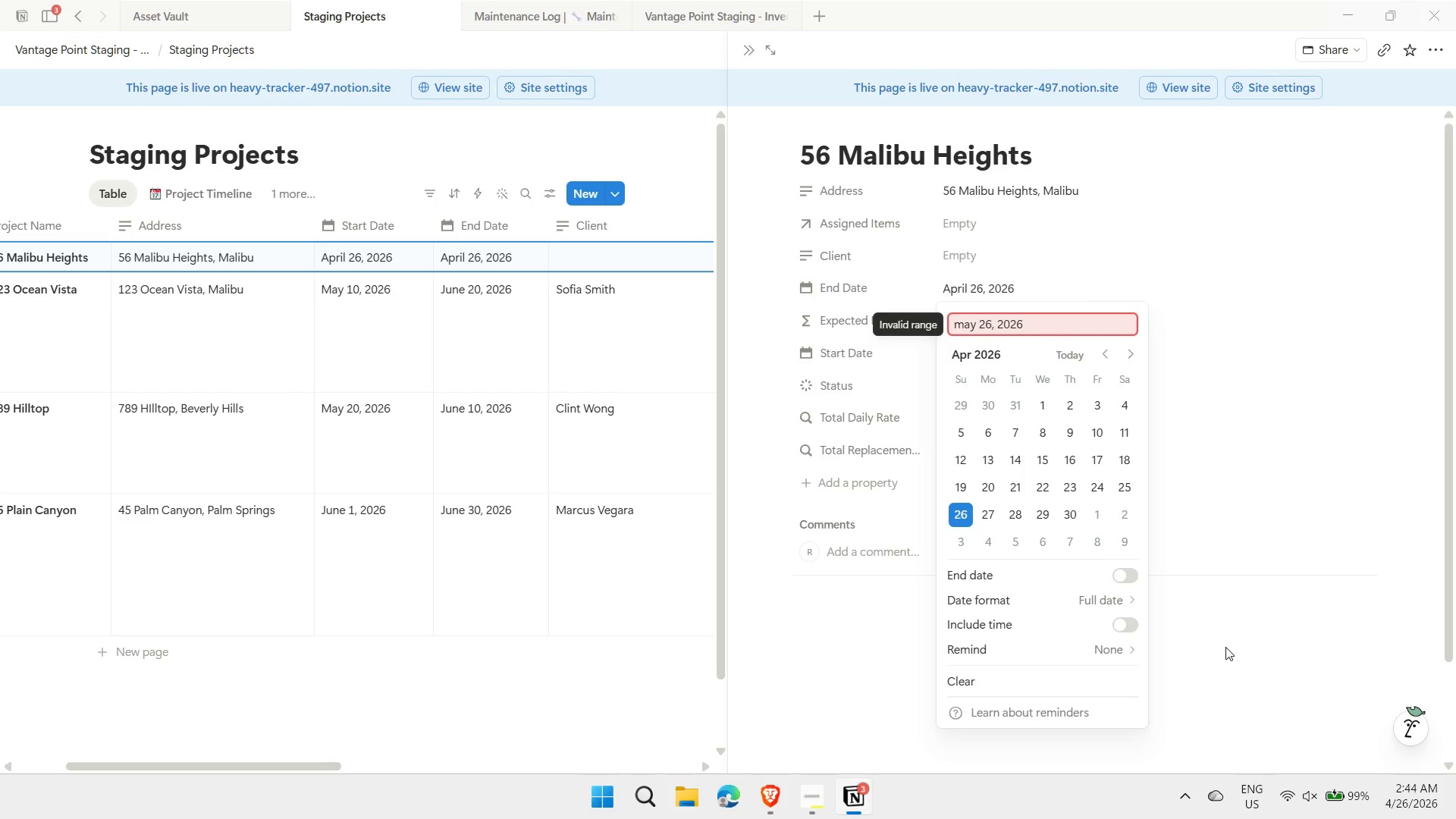 
left_click([1225, 647])
 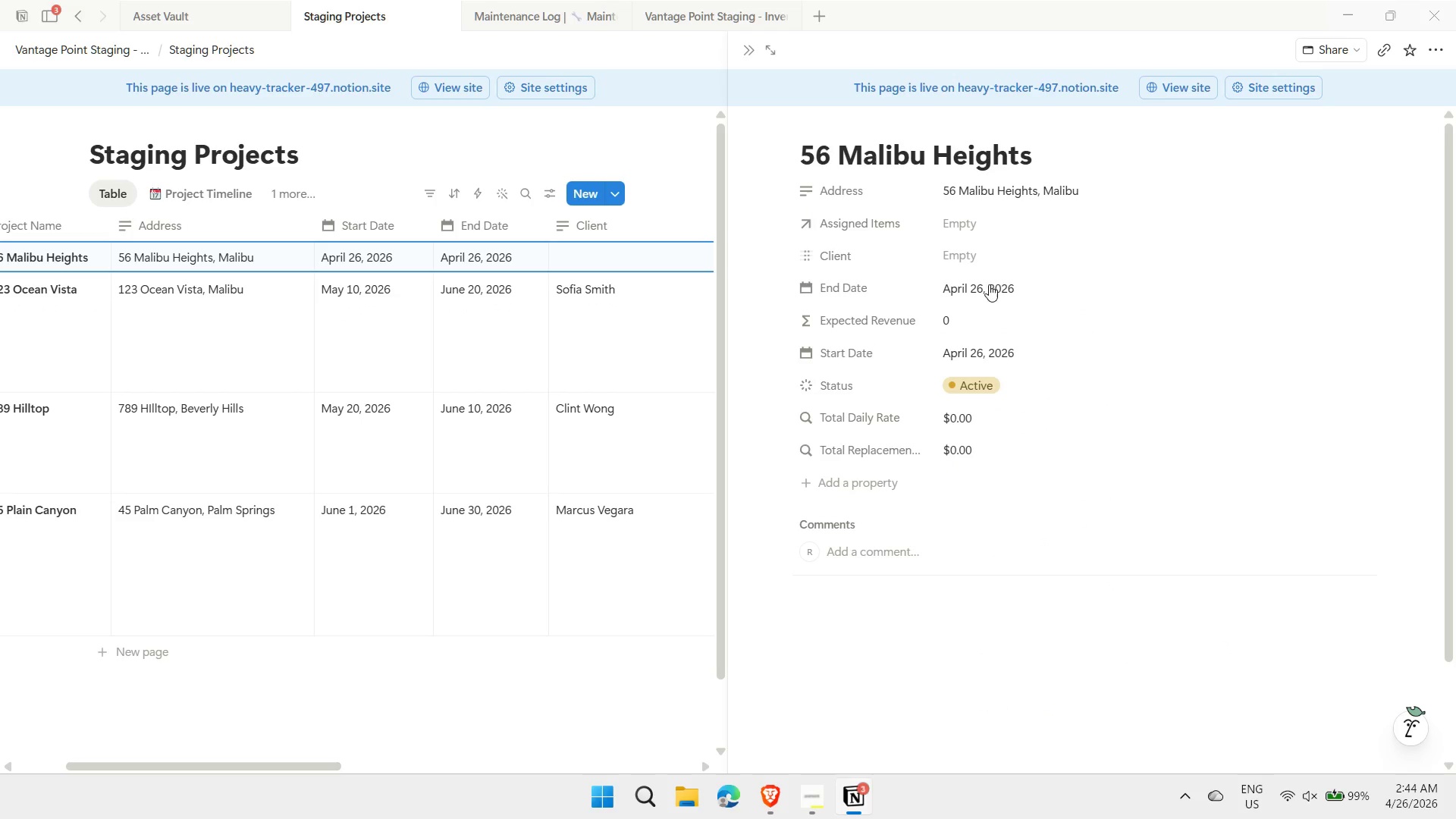 
left_click([988, 293])
 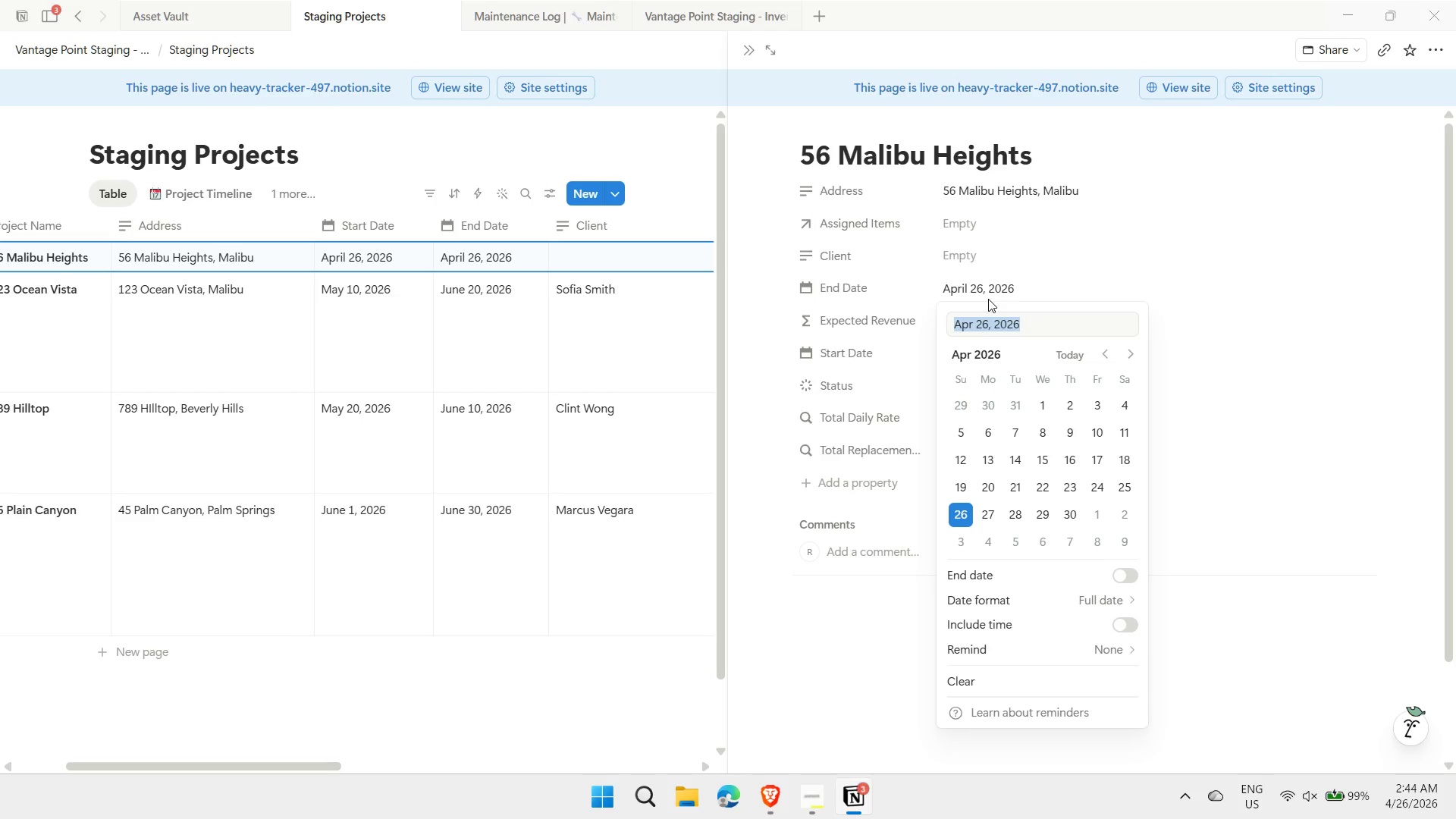 
type(may 26)
 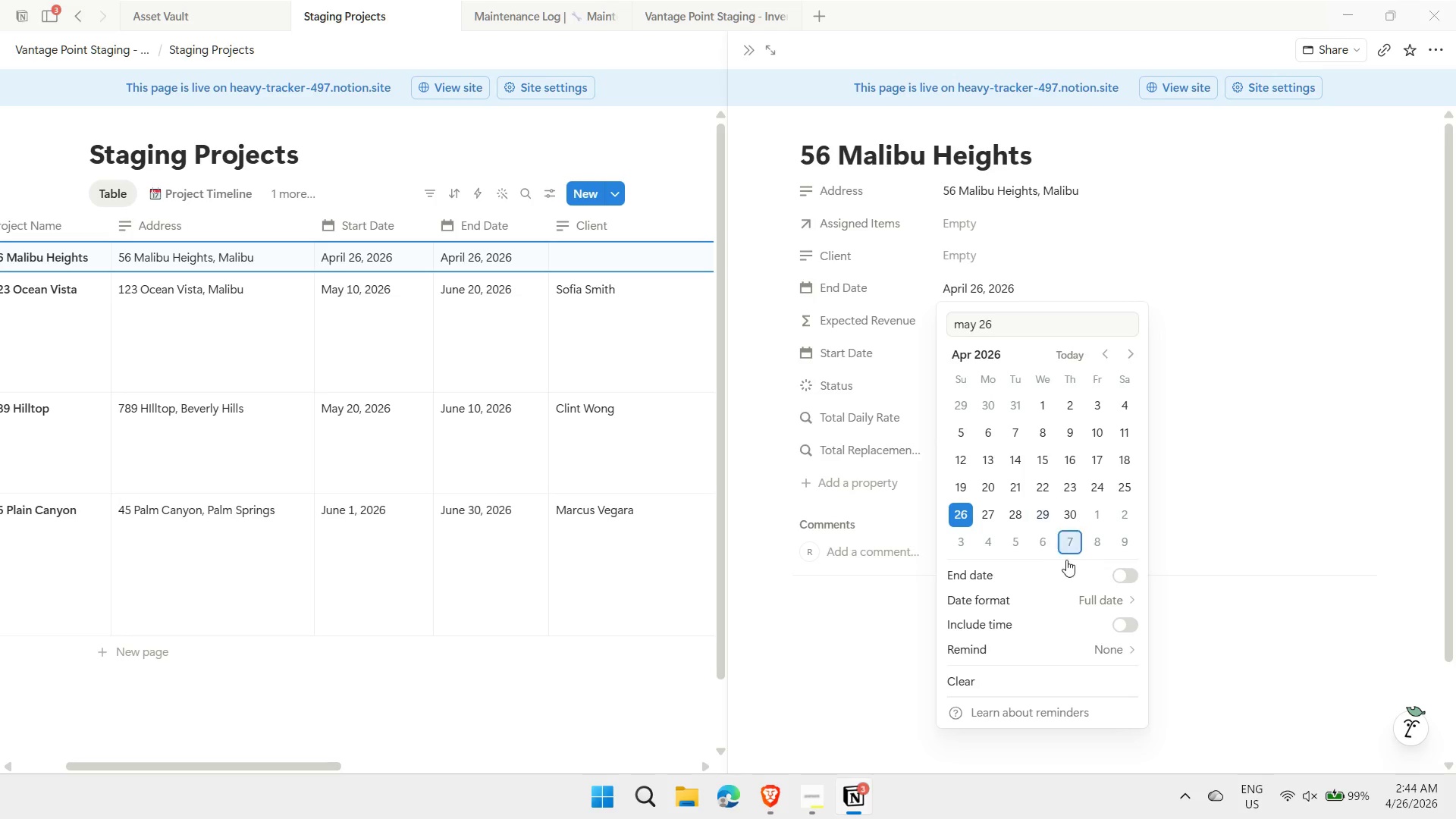 
key(Enter)
 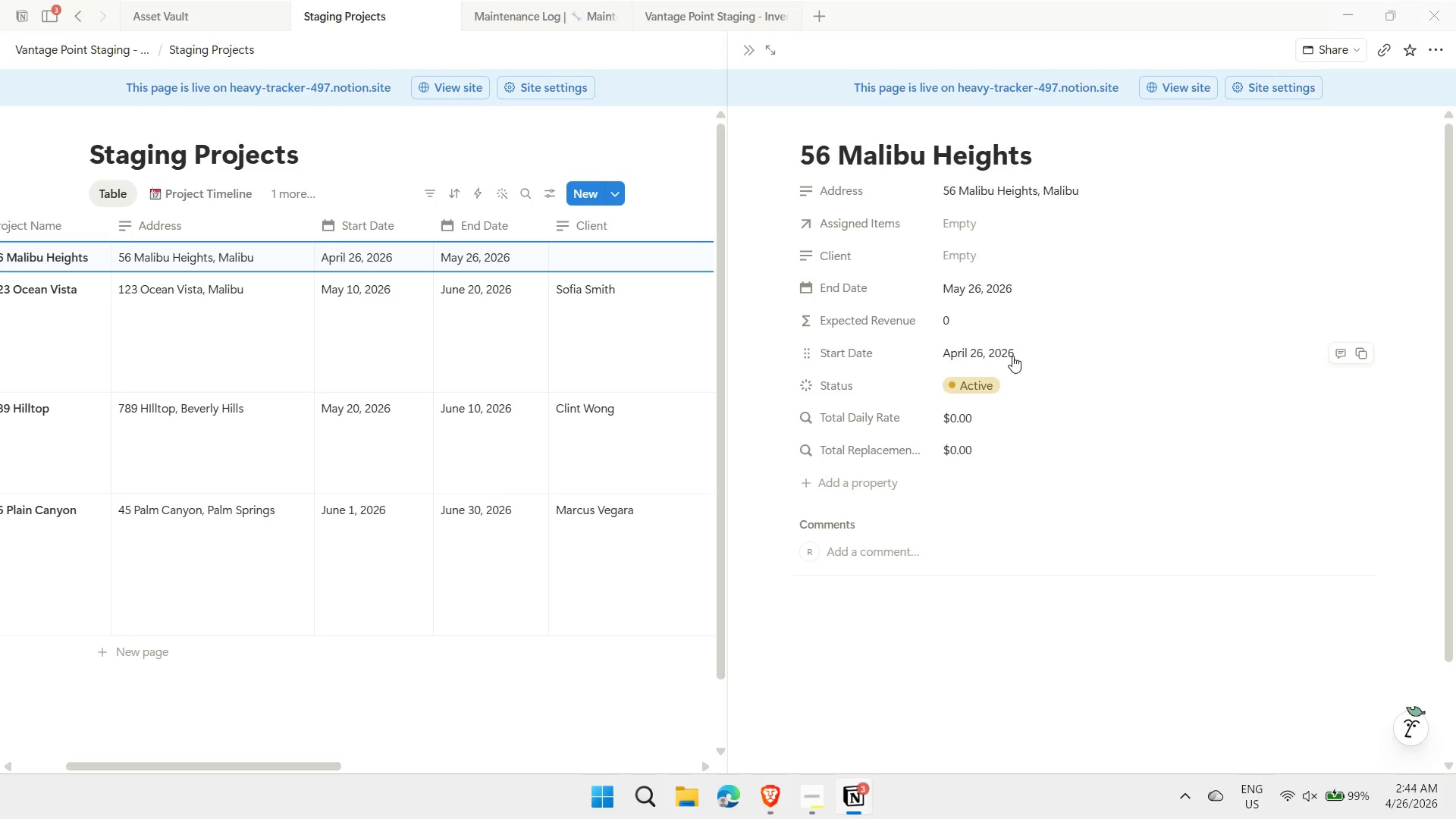 
scroll: coordinate [991, 419], scroll_direction: down, amount: 1.0
 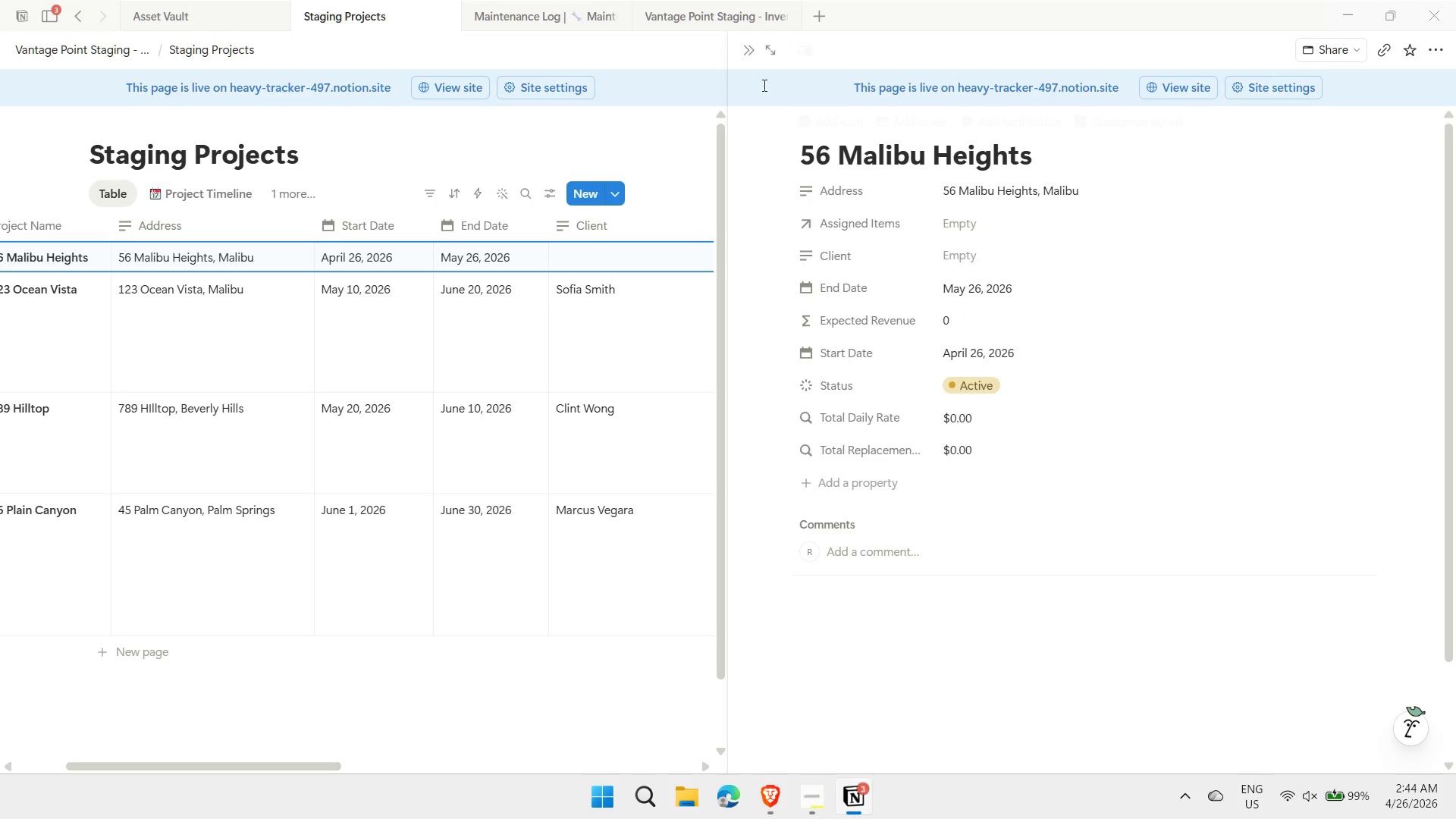 
left_click([745, 51])
 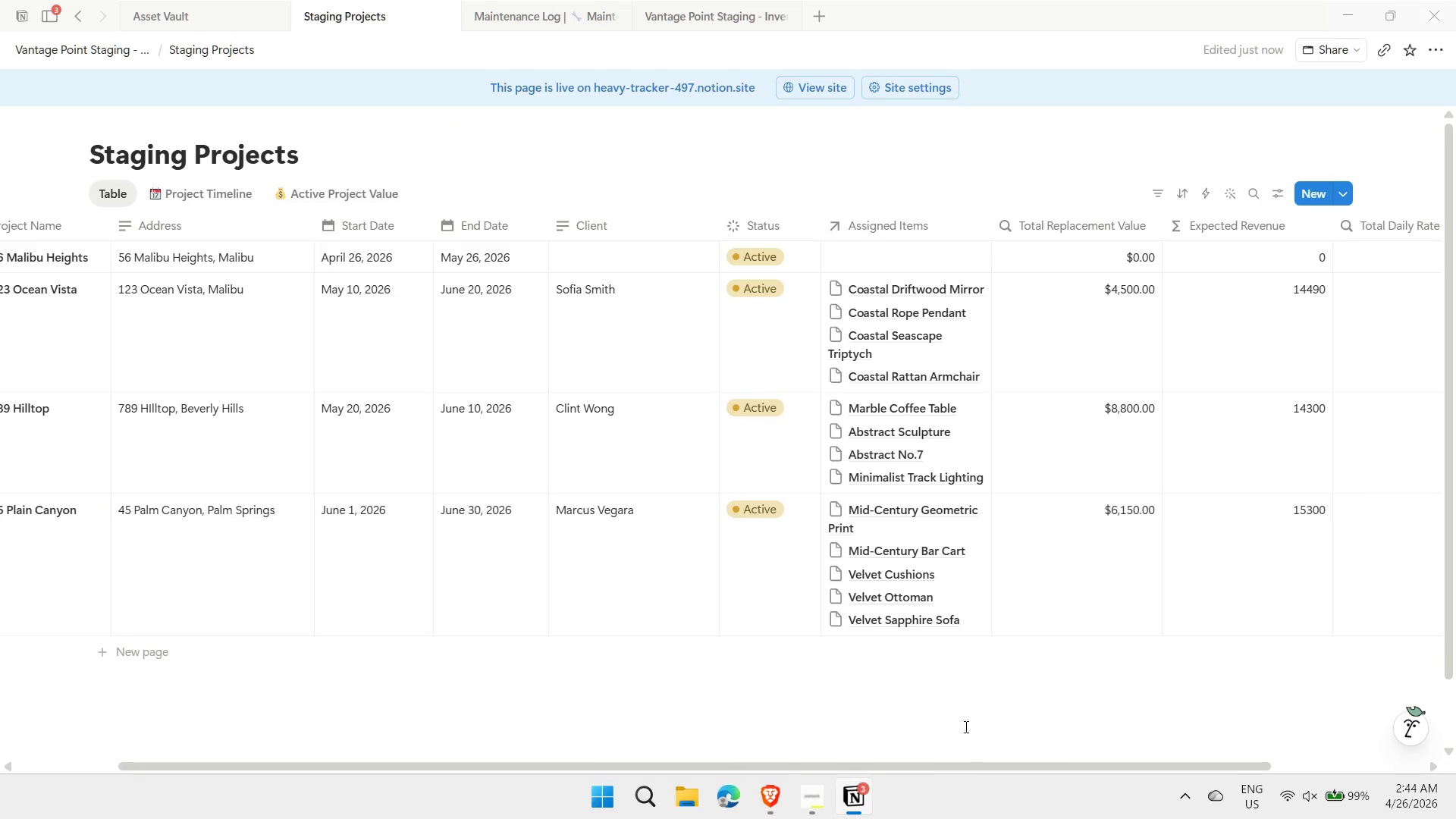 
left_click_drag(start_coordinate=[964, 767], to_coordinate=[802, 739])
 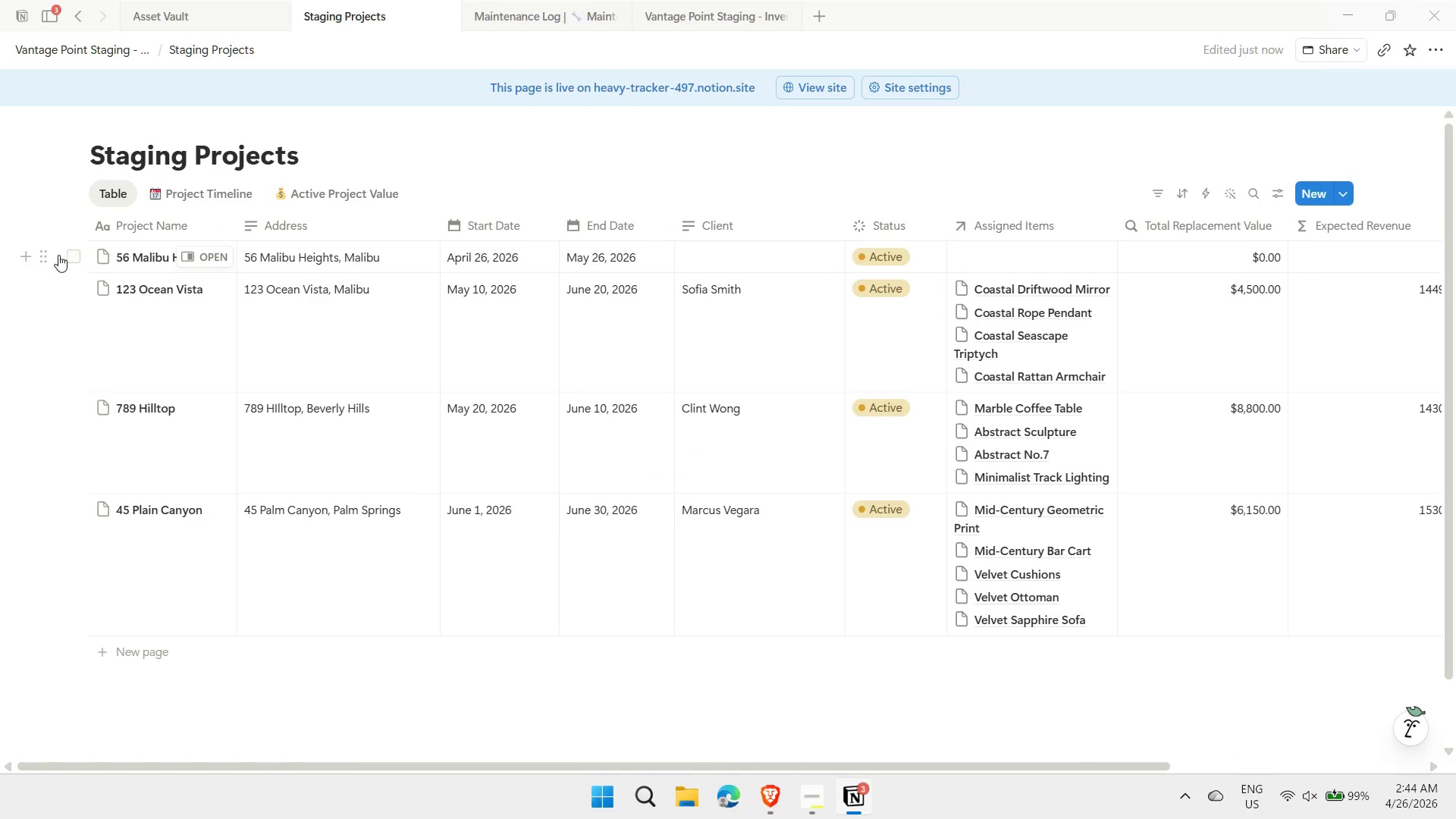 
left_click([80, 256])
 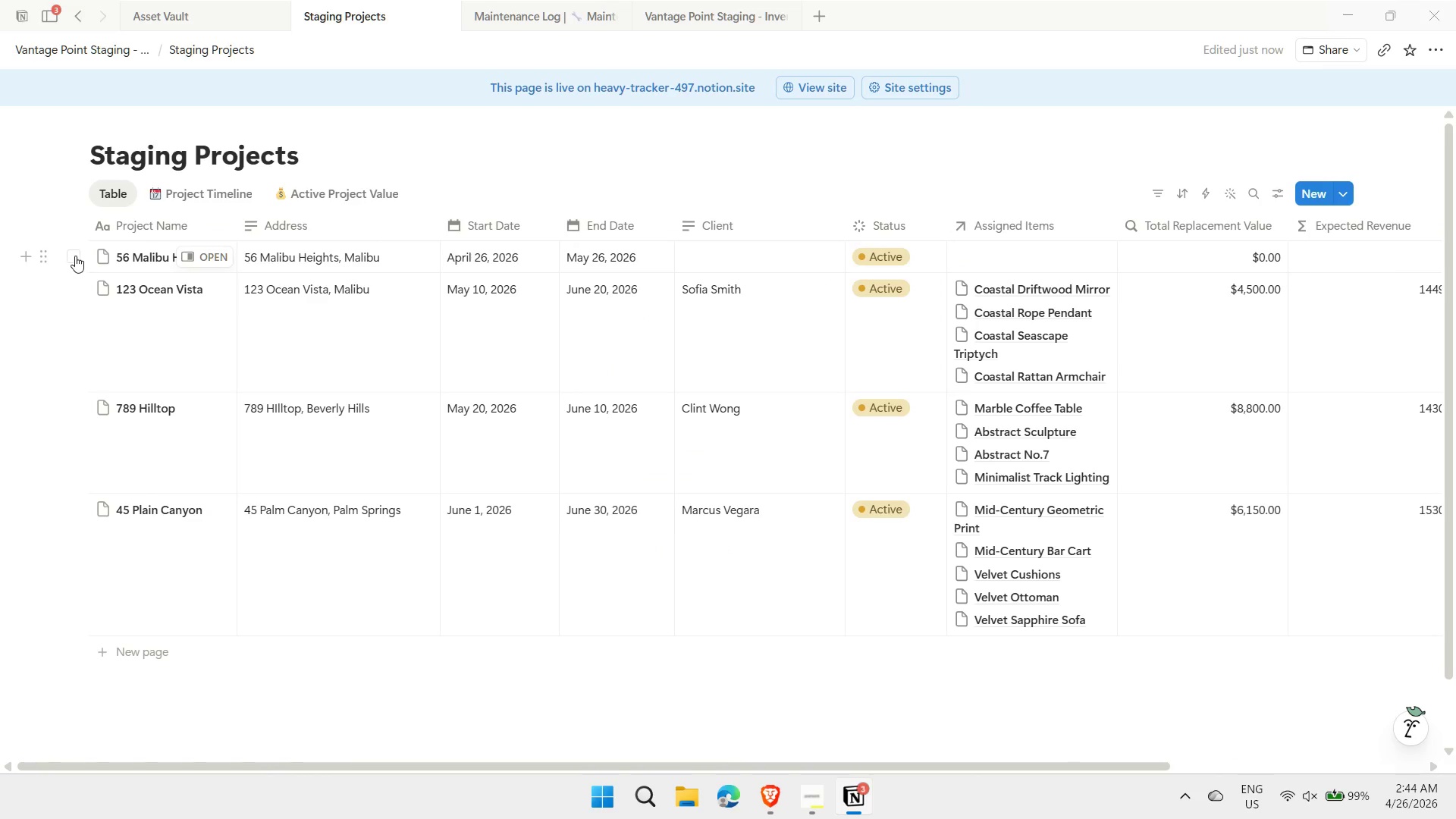 
left_click([75, 256])
 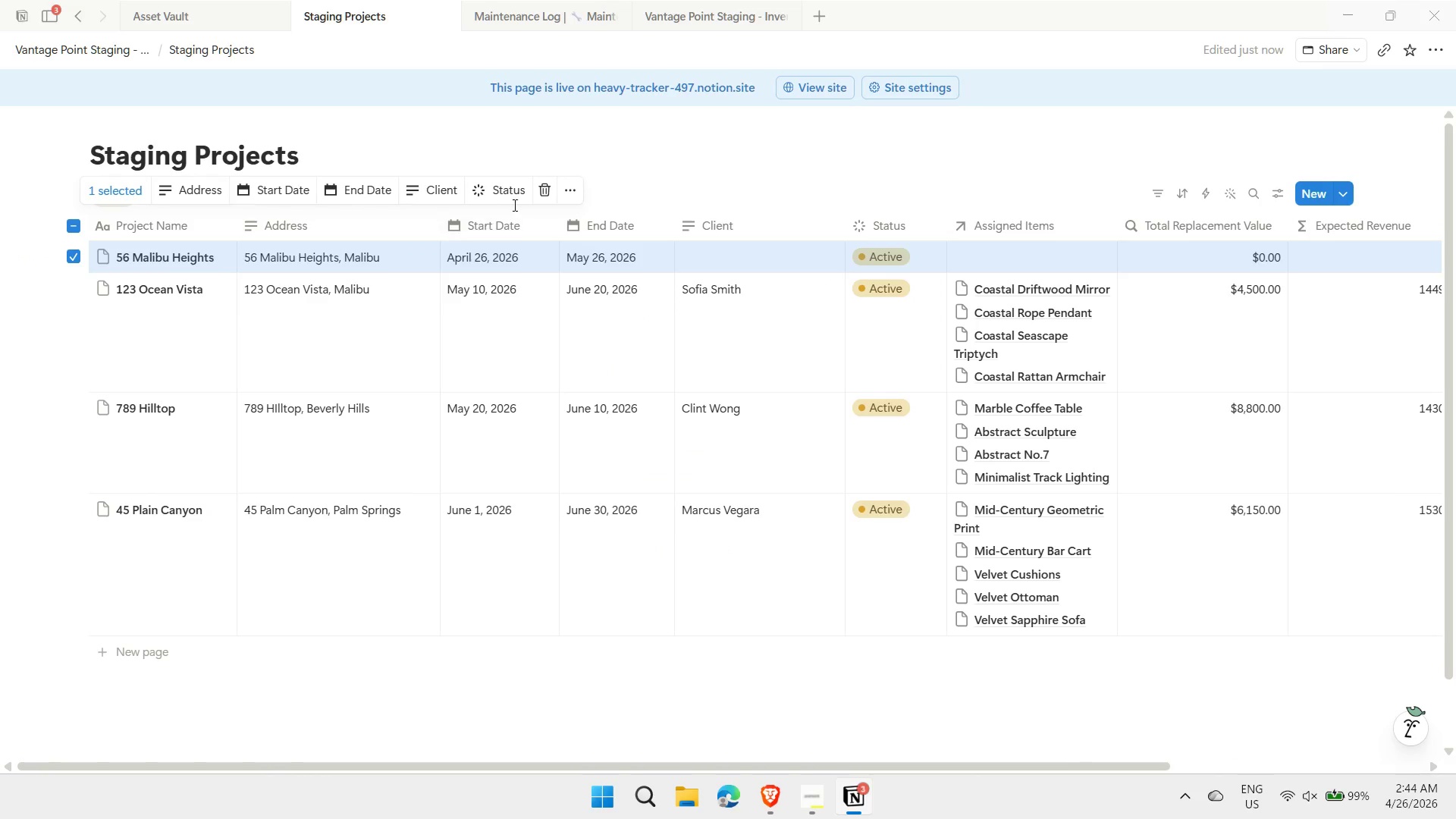 
left_click([544, 196])
 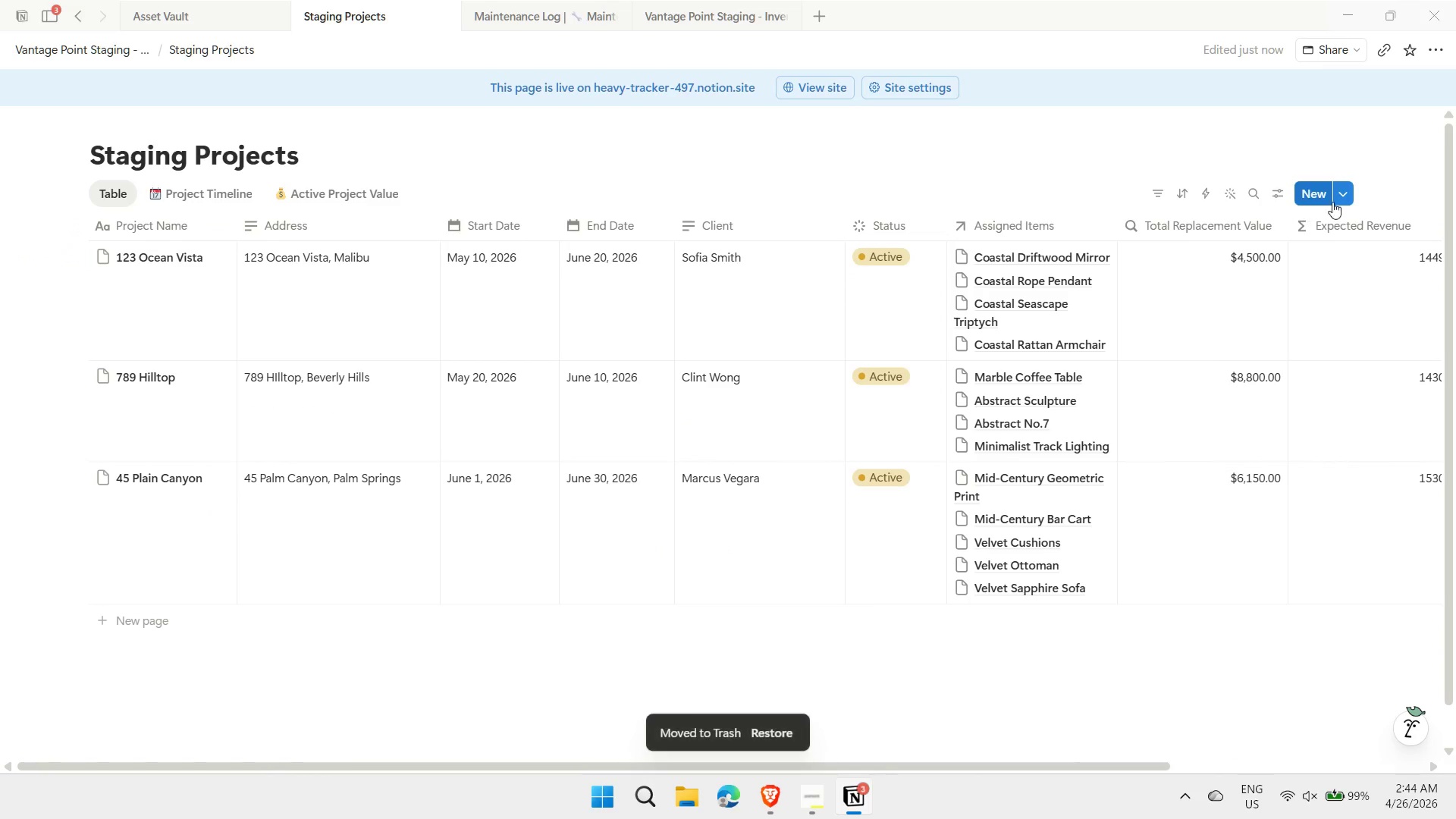 
left_click([1345, 193])
 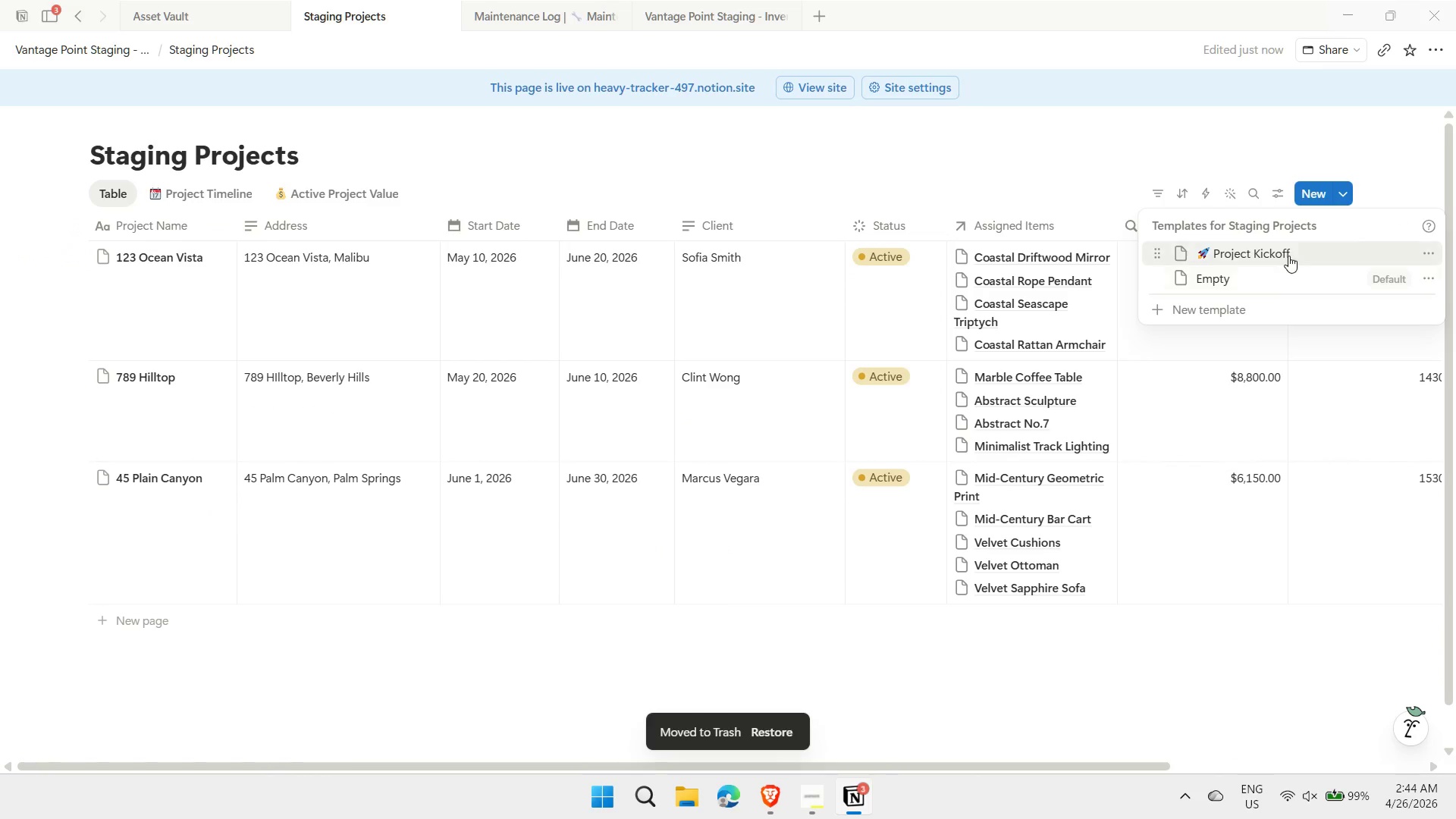 
left_click([1298, 253])
 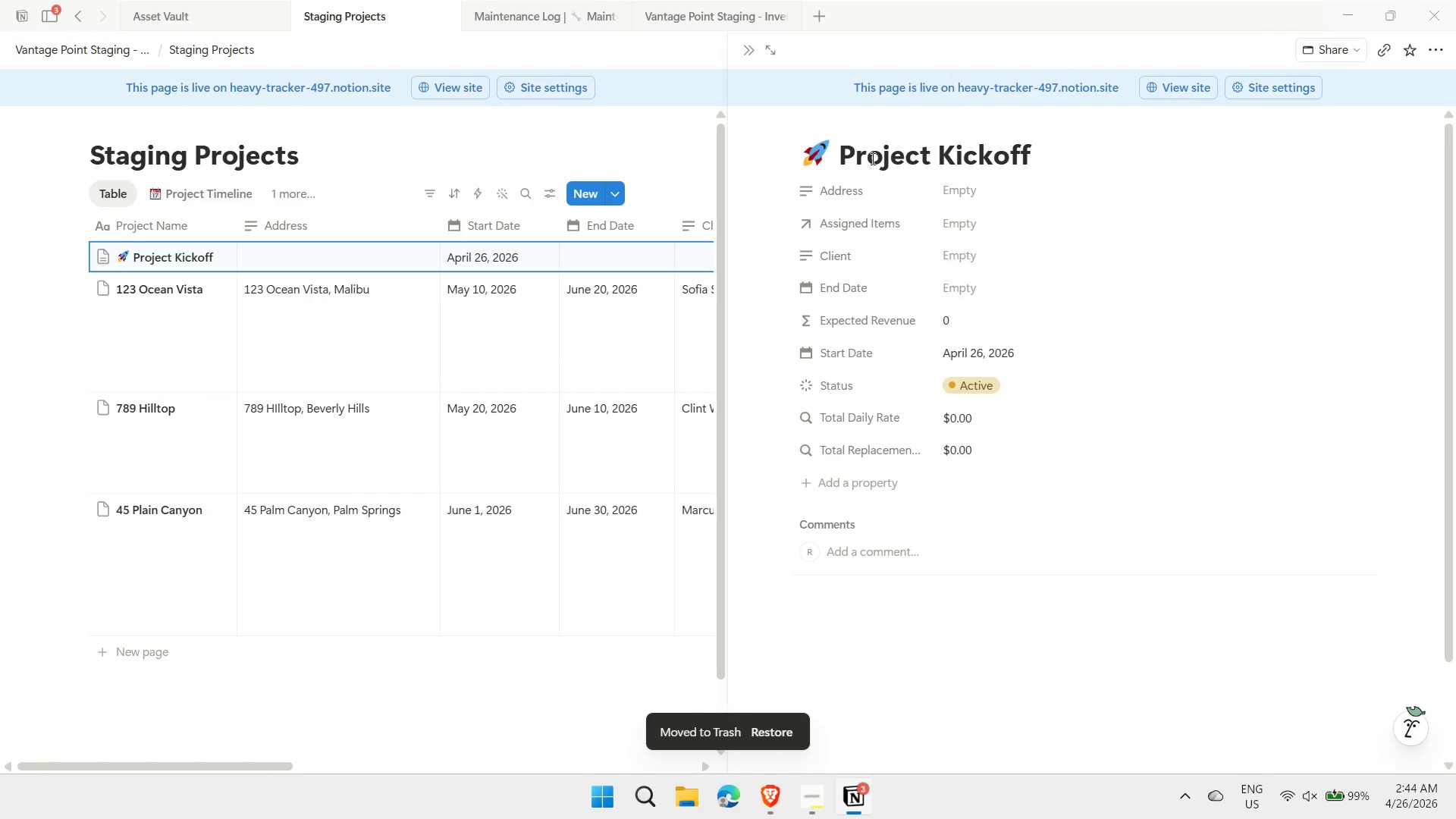 
left_click_drag(start_coordinate=[1046, 160], to_coordinate=[798, 159])
 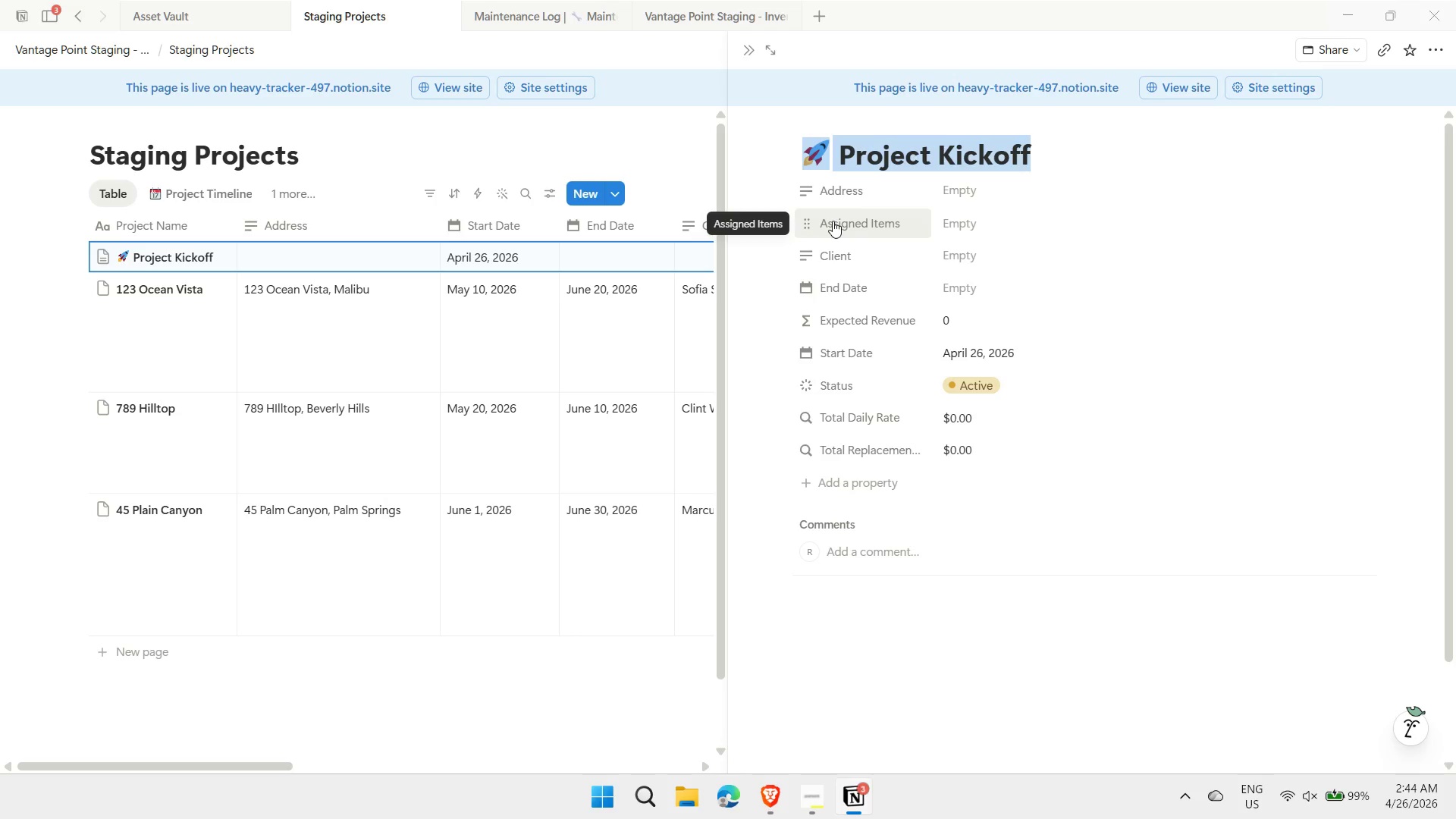 
type([Project Name])
 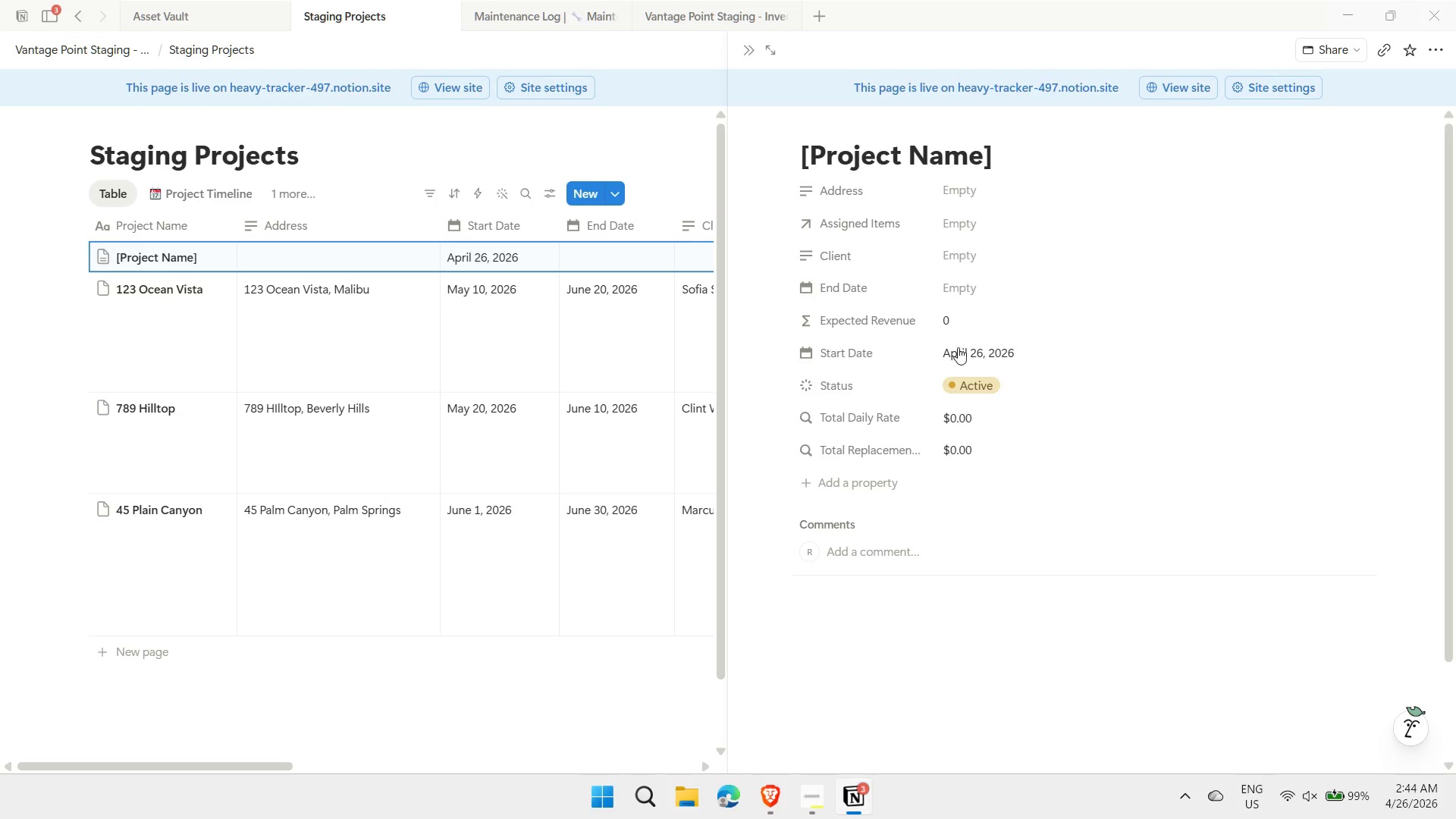 
left_click([855, 617])
 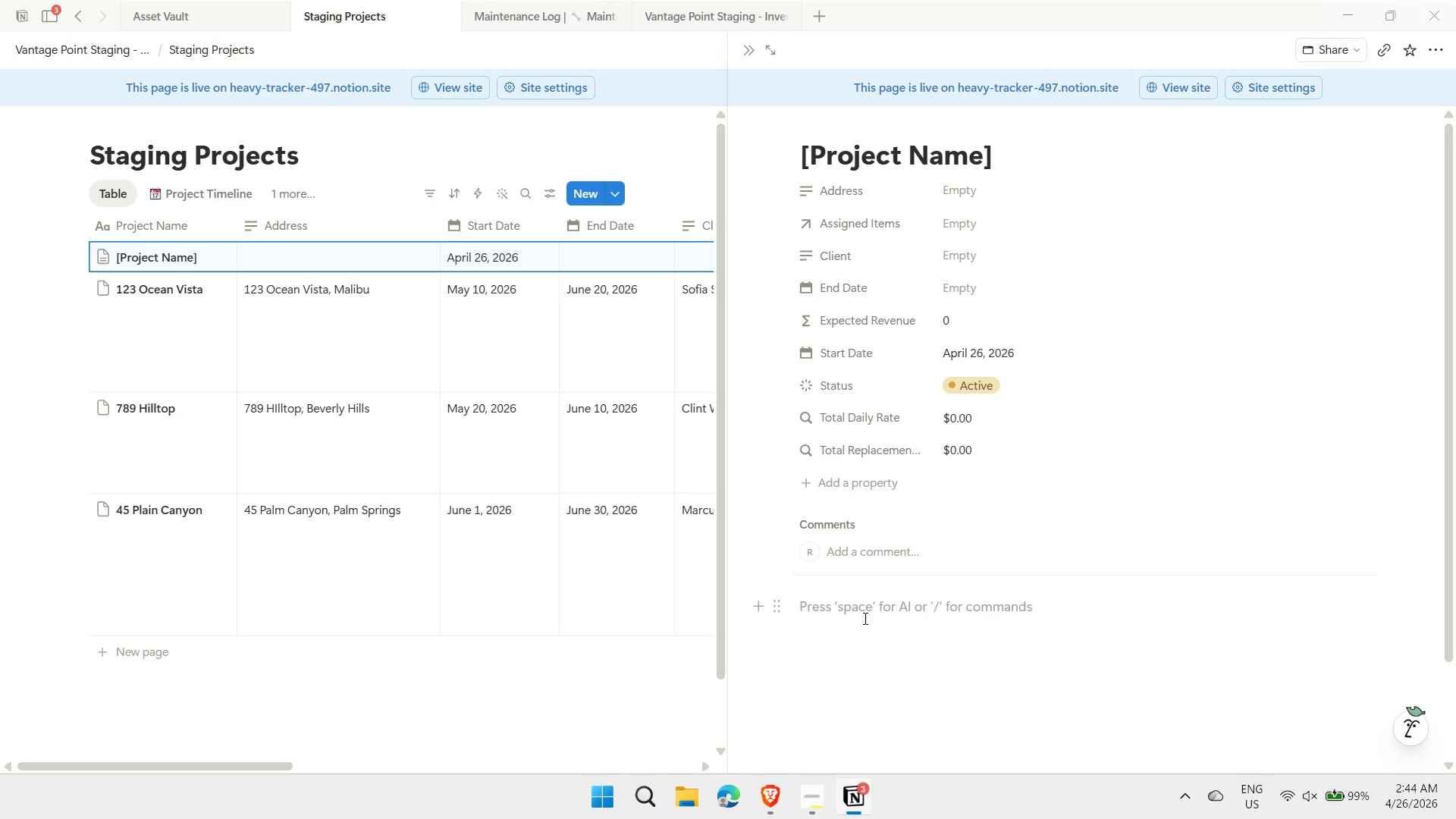 
key(Slash)
 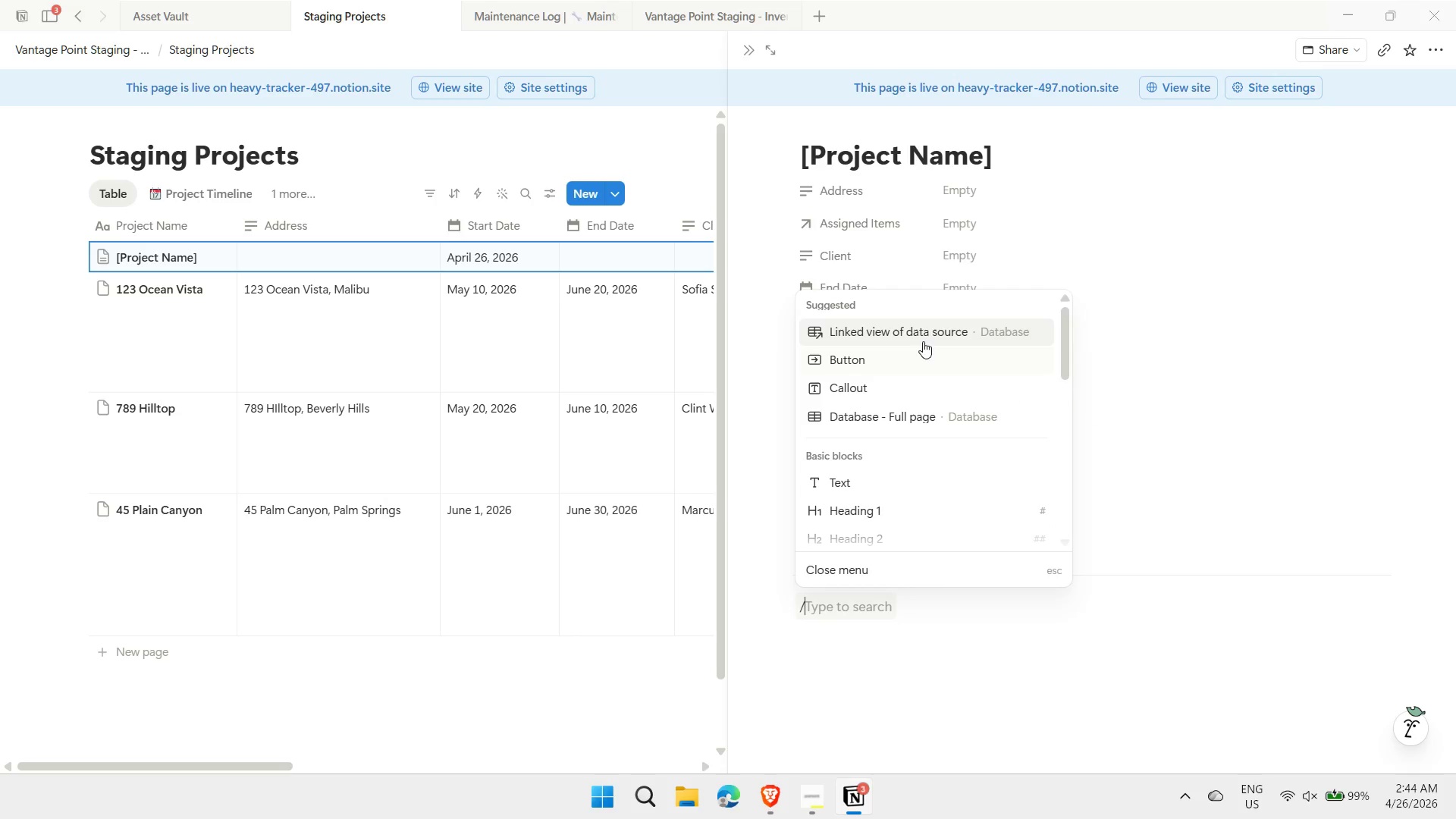 
left_click([926, 330])
 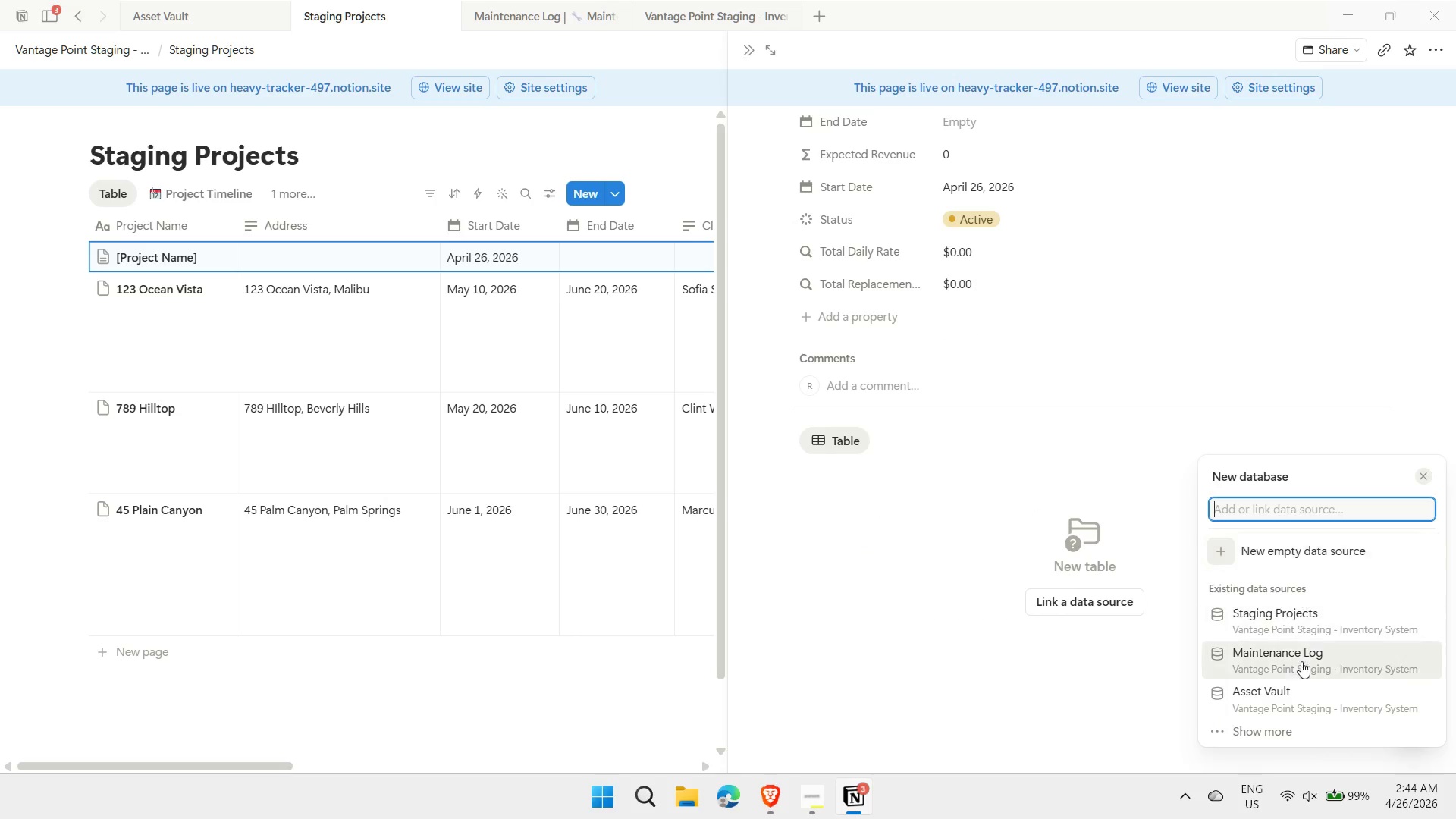 
left_click([1297, 706])
 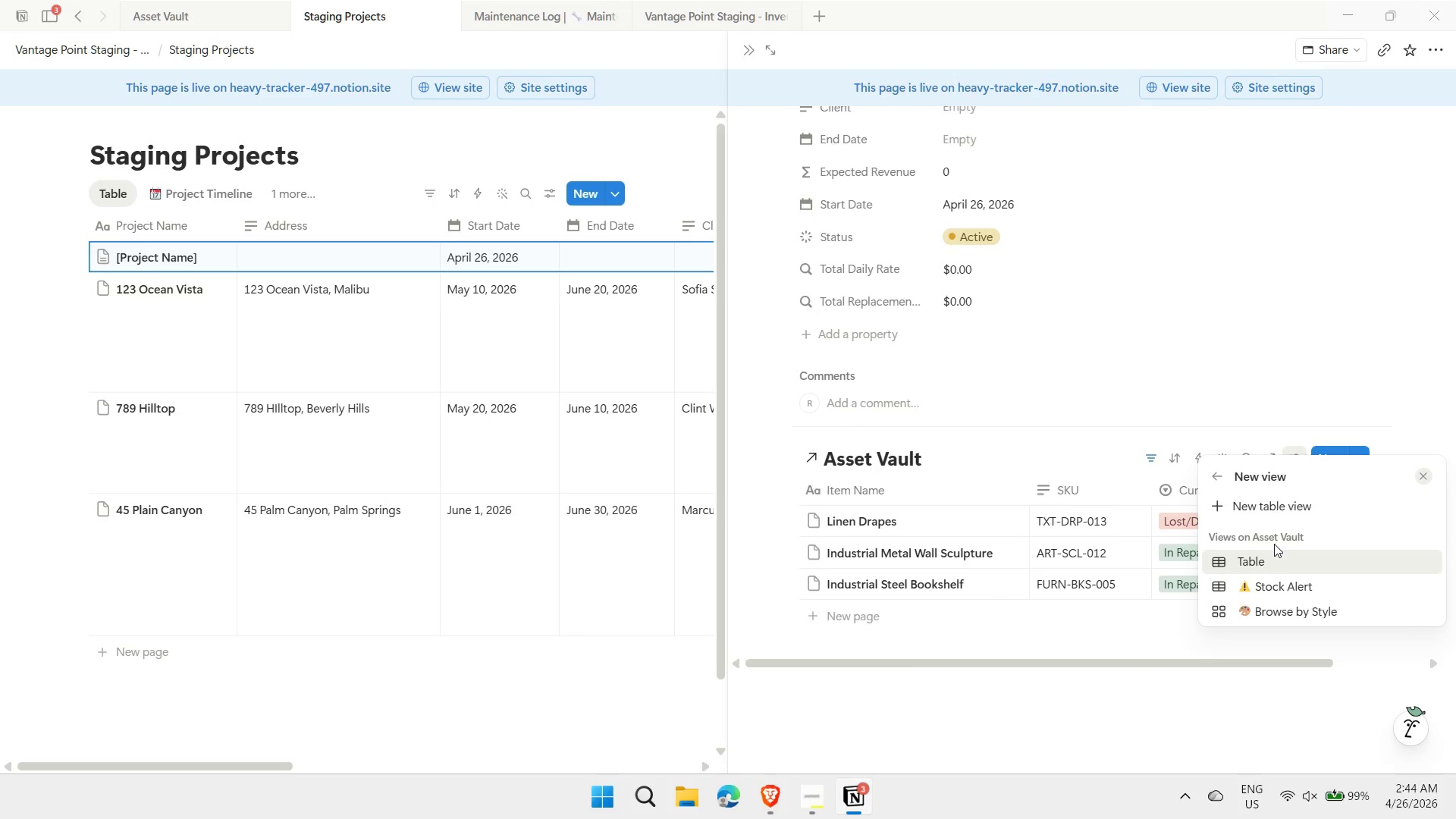 
left_click([1272, 507])
 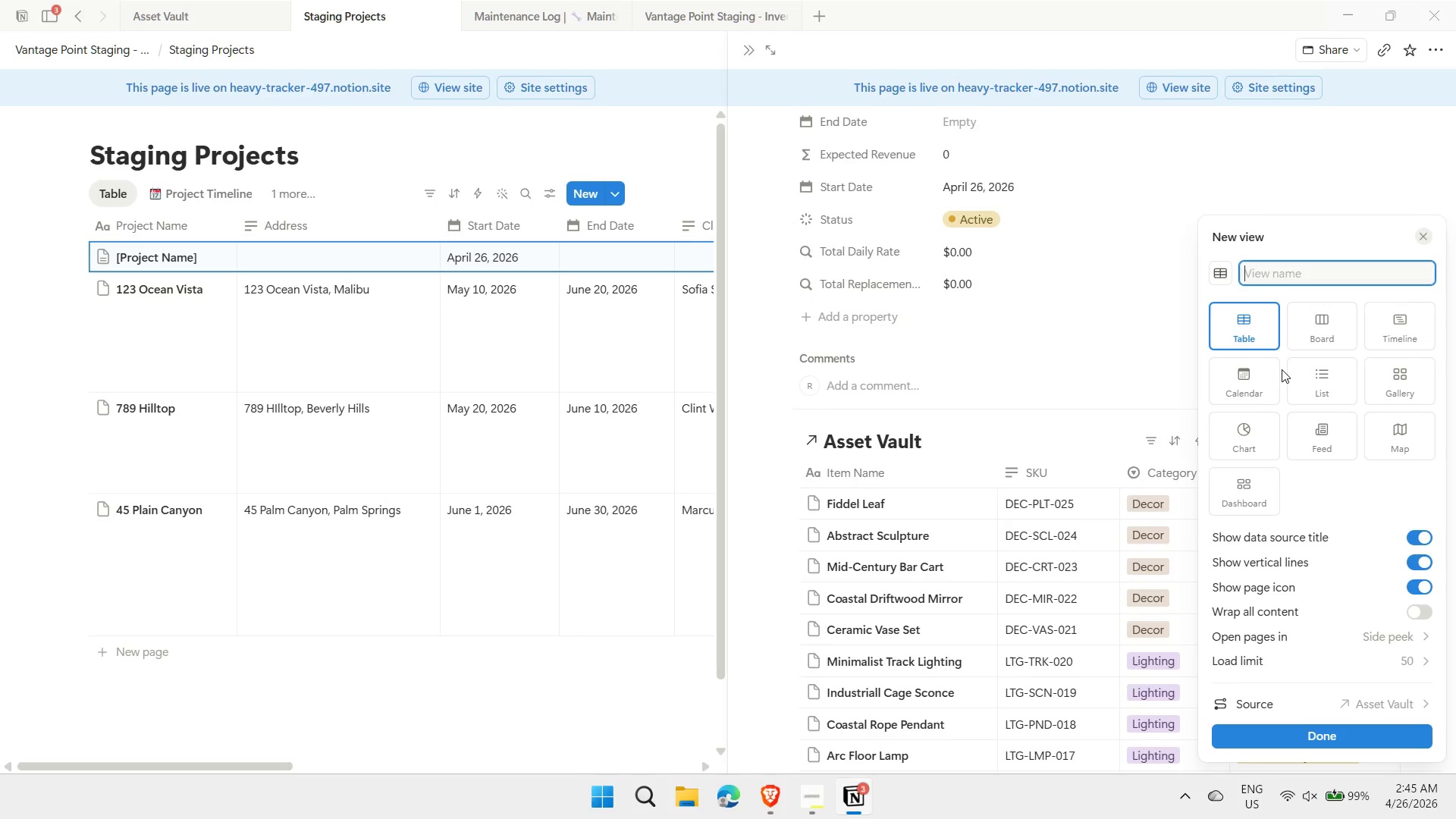 
type(Avi)
key(Backspace)
type(ailable Assets)
 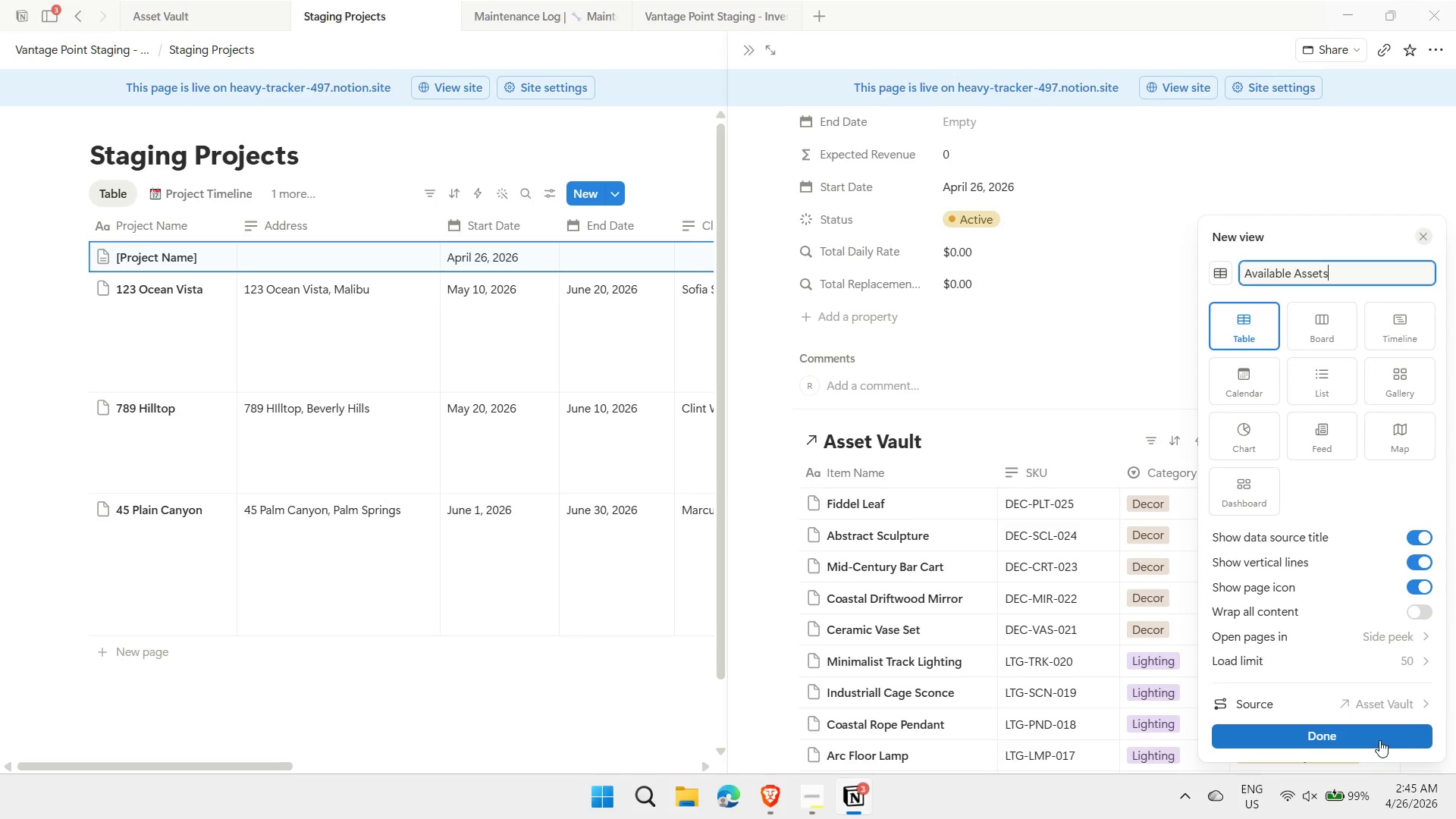 
left_click([1374, 735])
 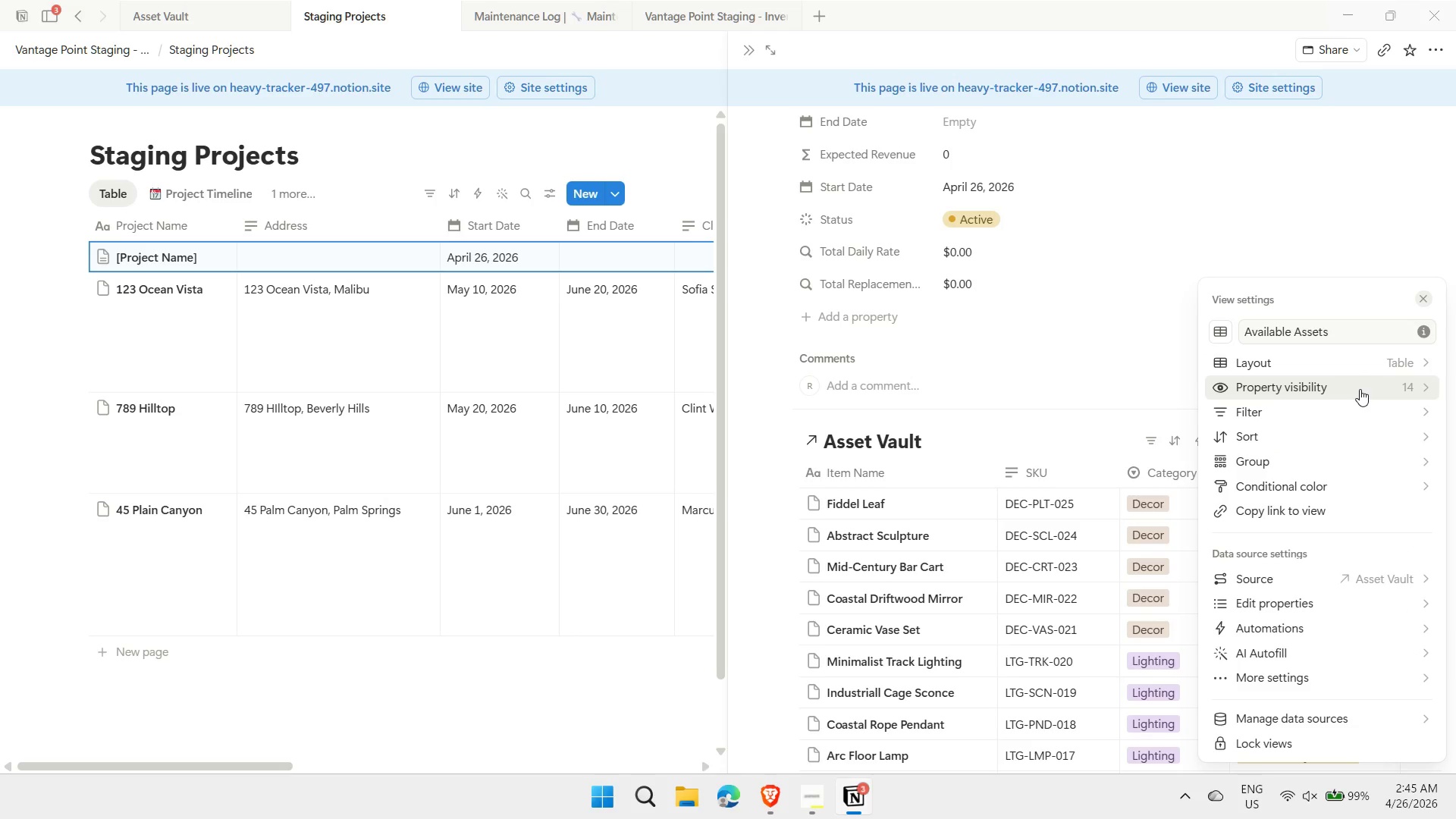 
left_click([1338, 417])
 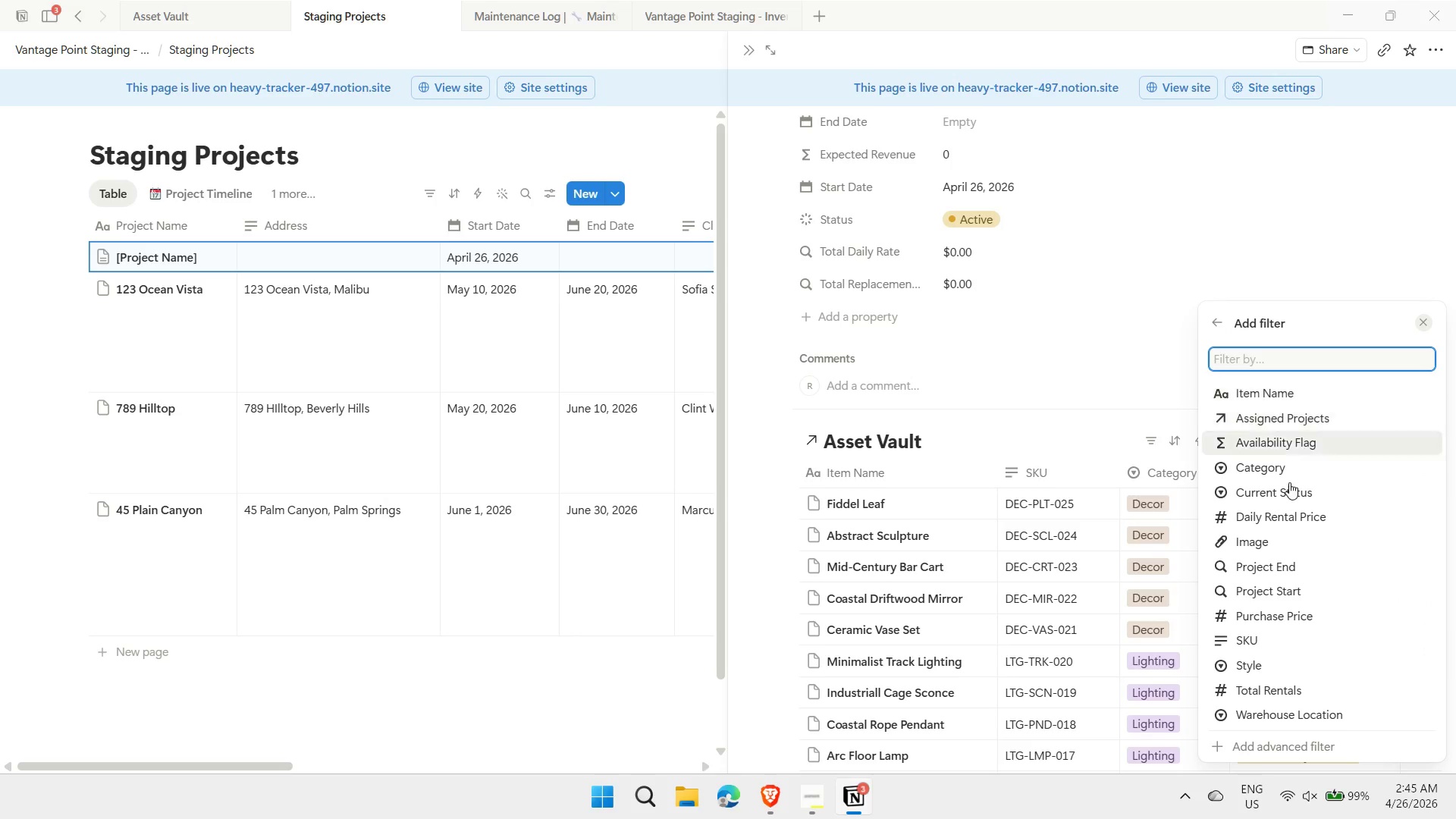 
left_click([1288, 485])
 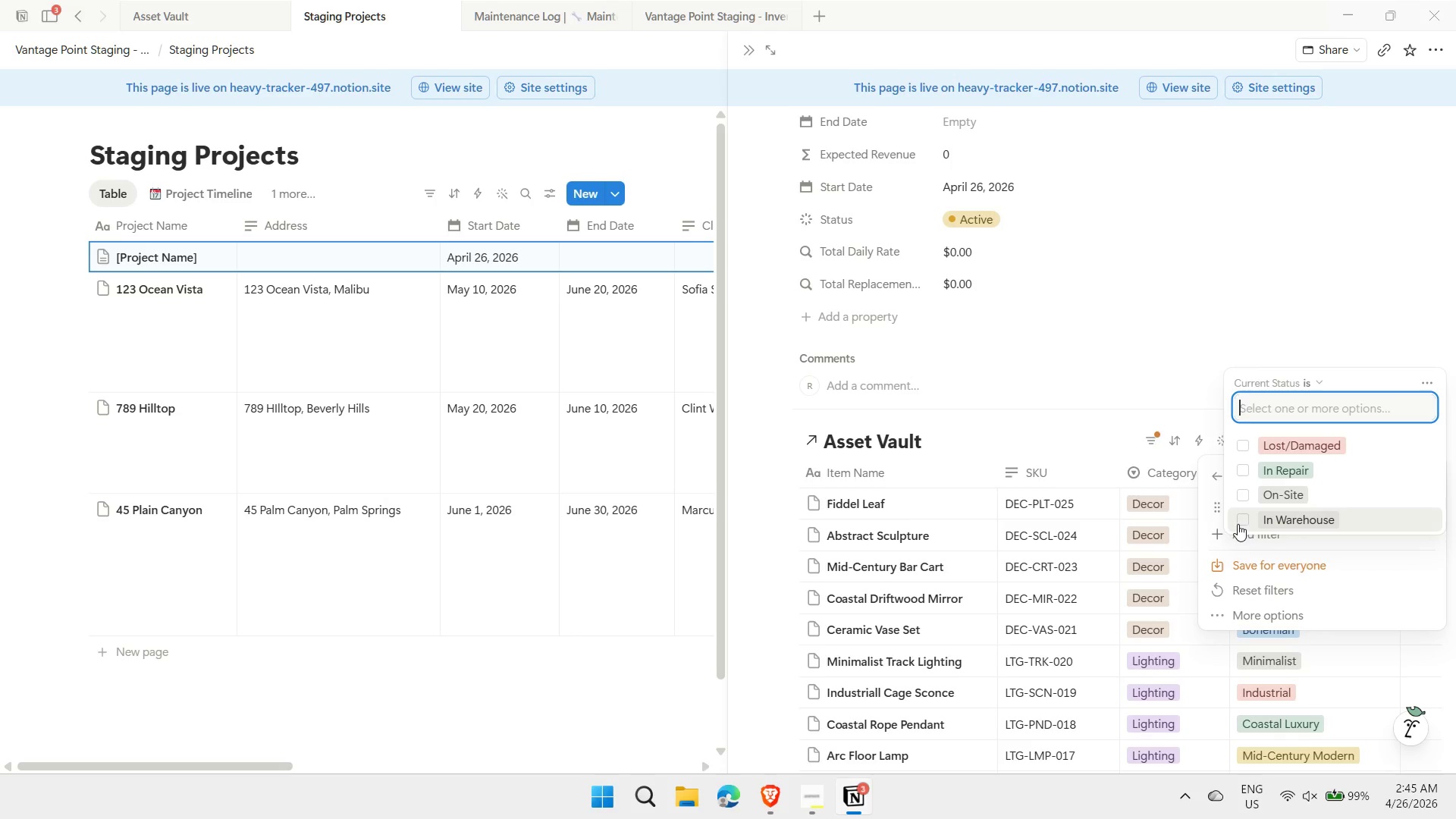 
left_click([1239, 520])
 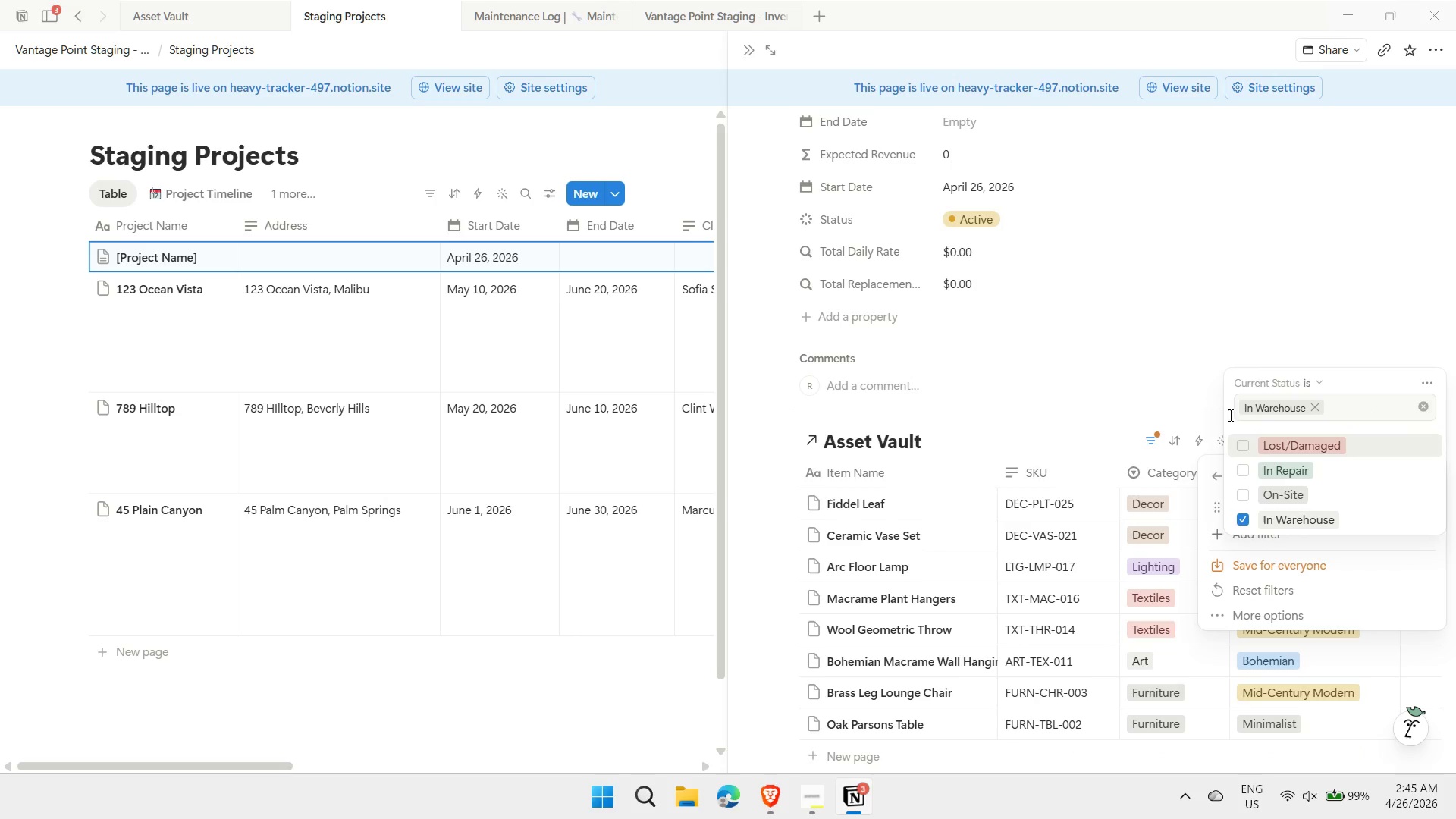 
left_click([1184, 413])
 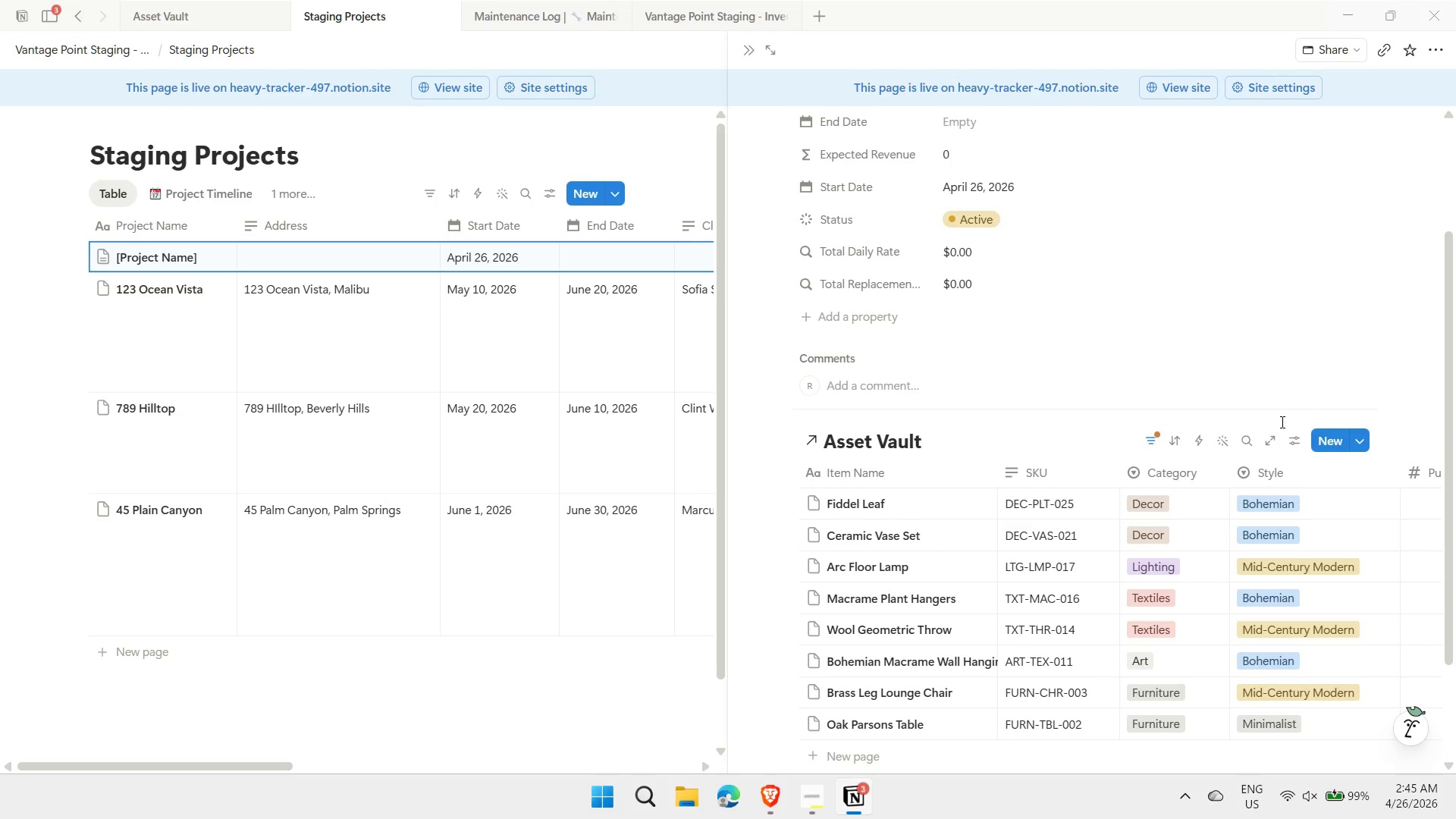 
scroll: coordinate [1216, 478], scroll_direction: down, amount: 1.0
 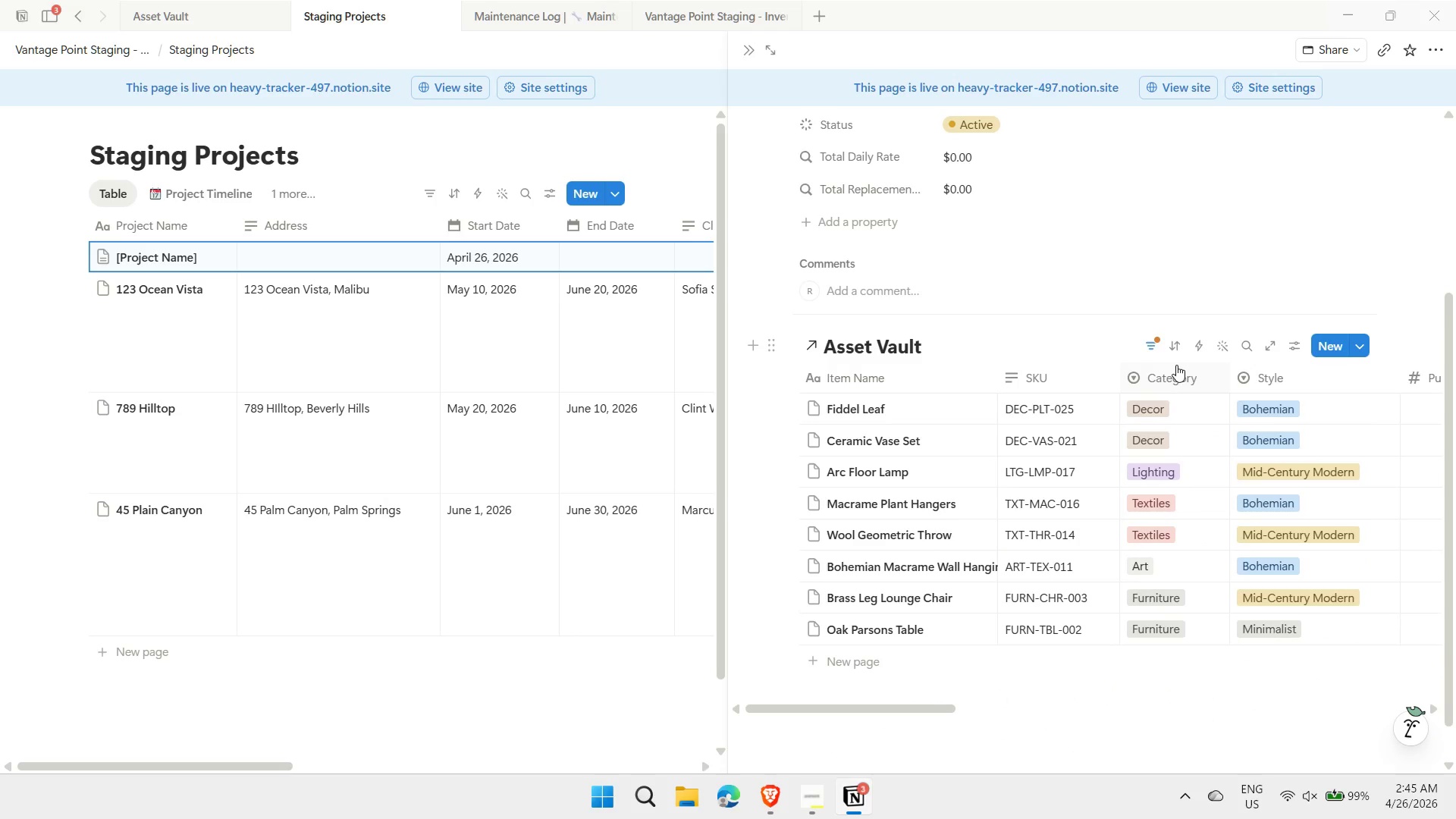 
left_click([1153, 347])
 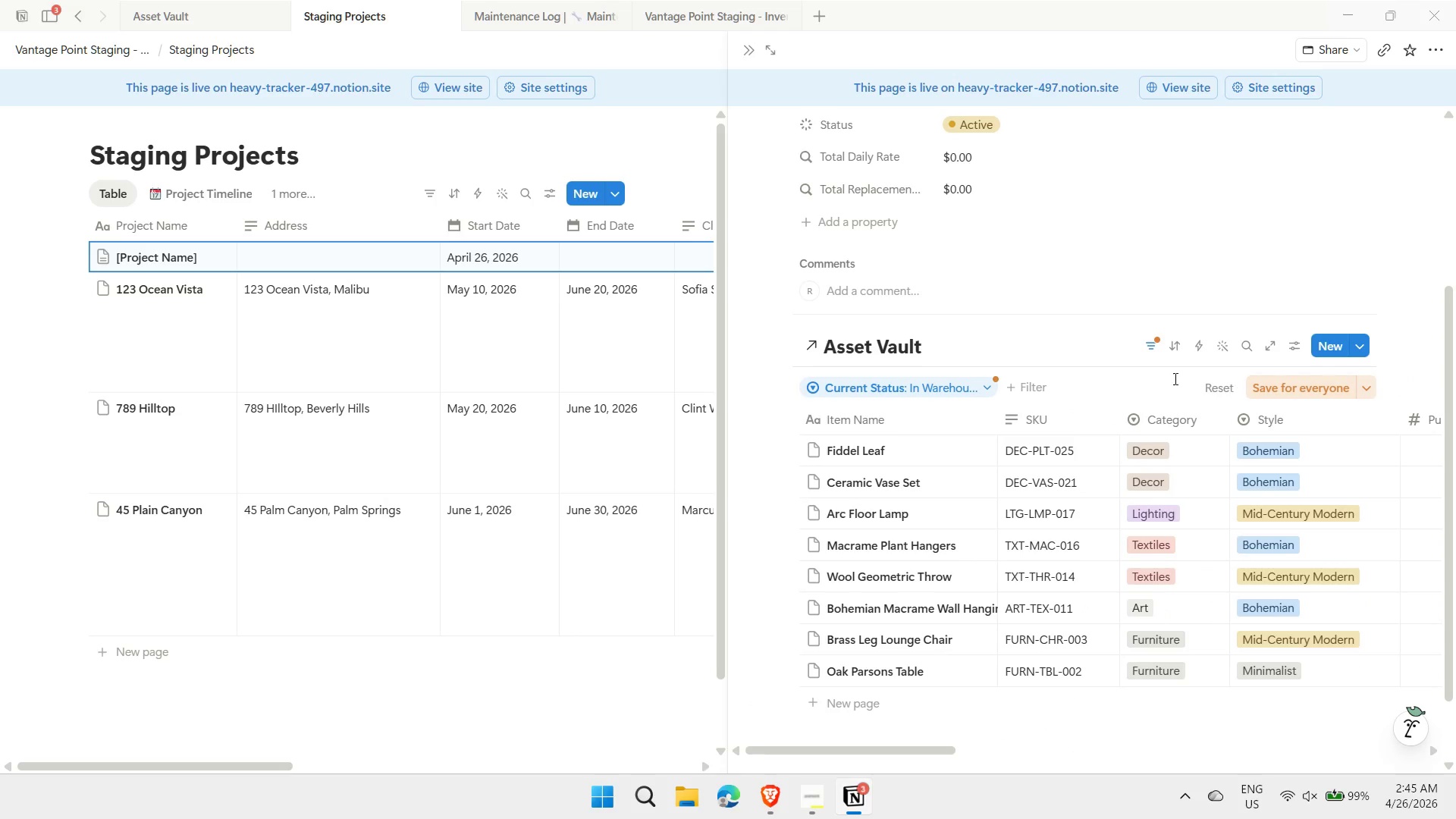 
mouse_move([1015, 405])
 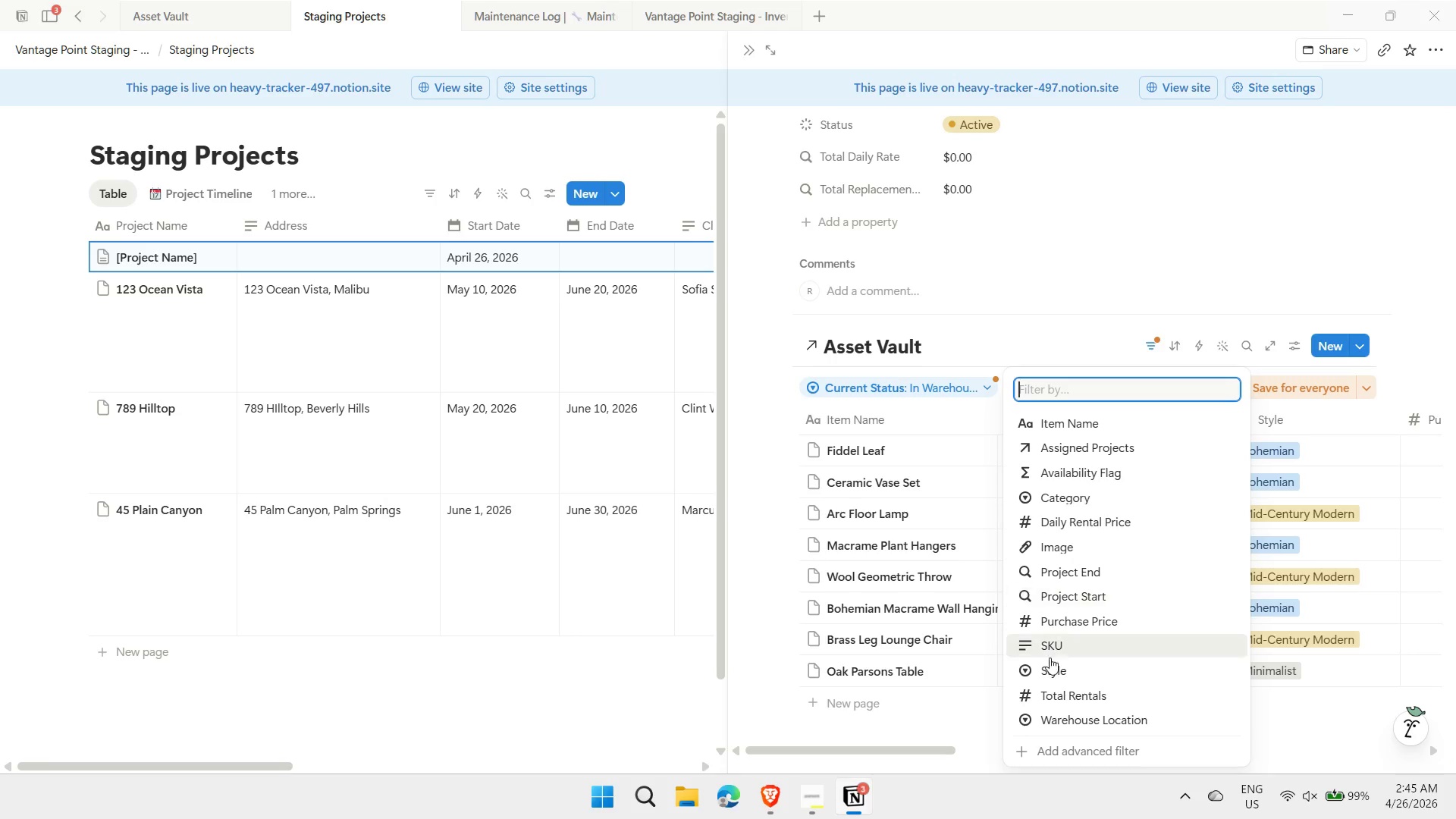 
left_click([1059, 670])
 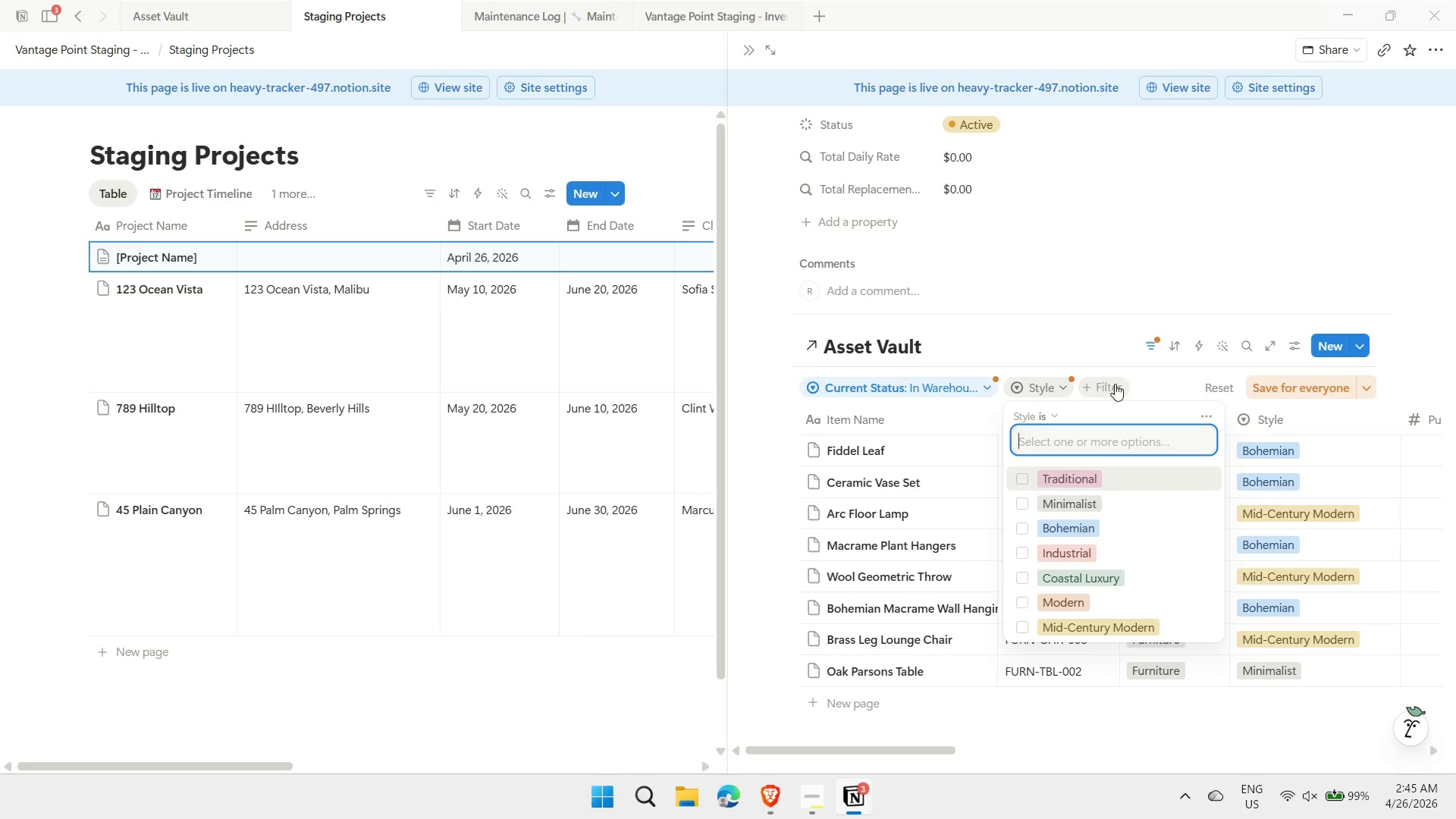 
left_click([1059, 345])
 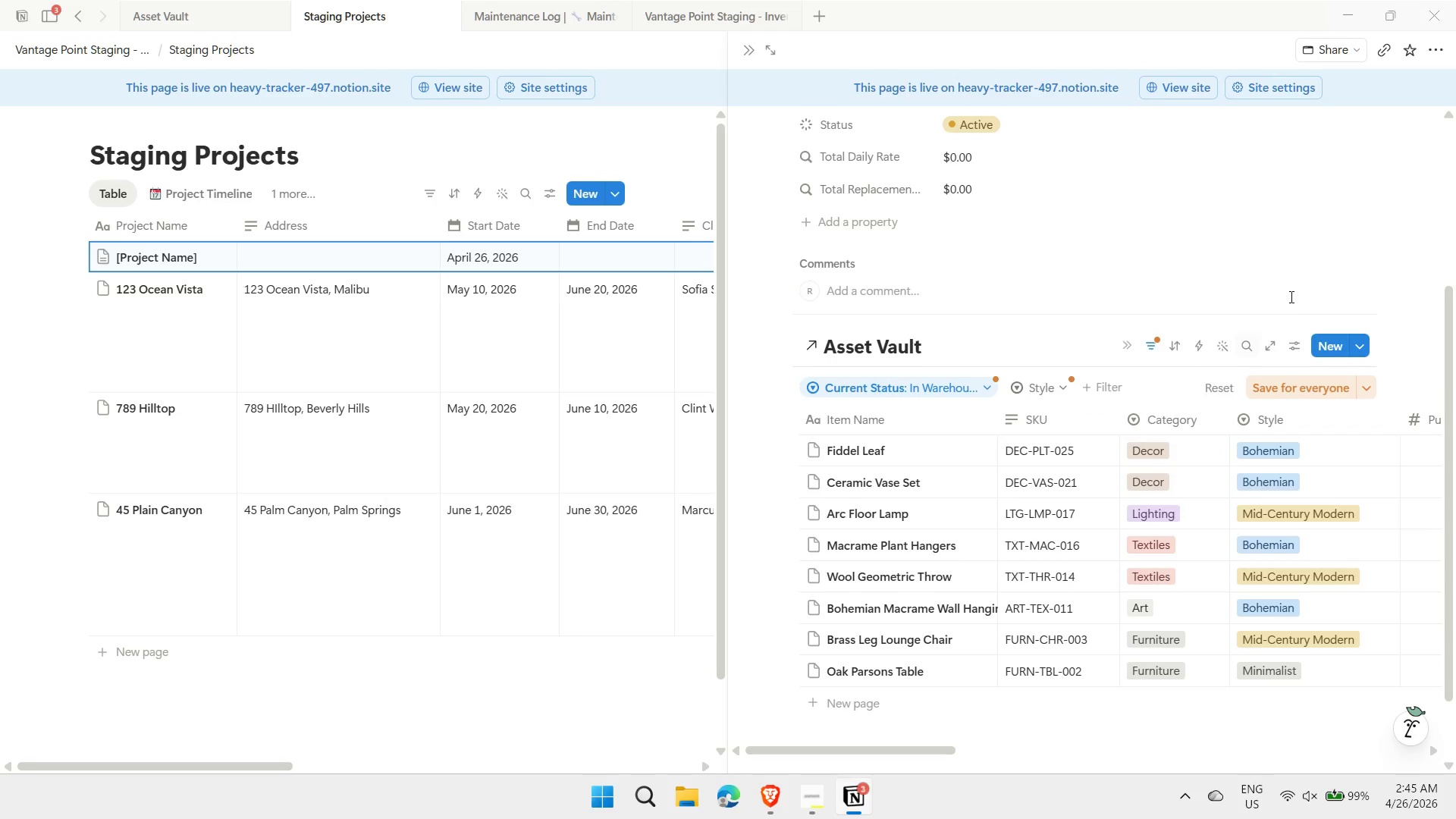 
left_click([1291, 349])
 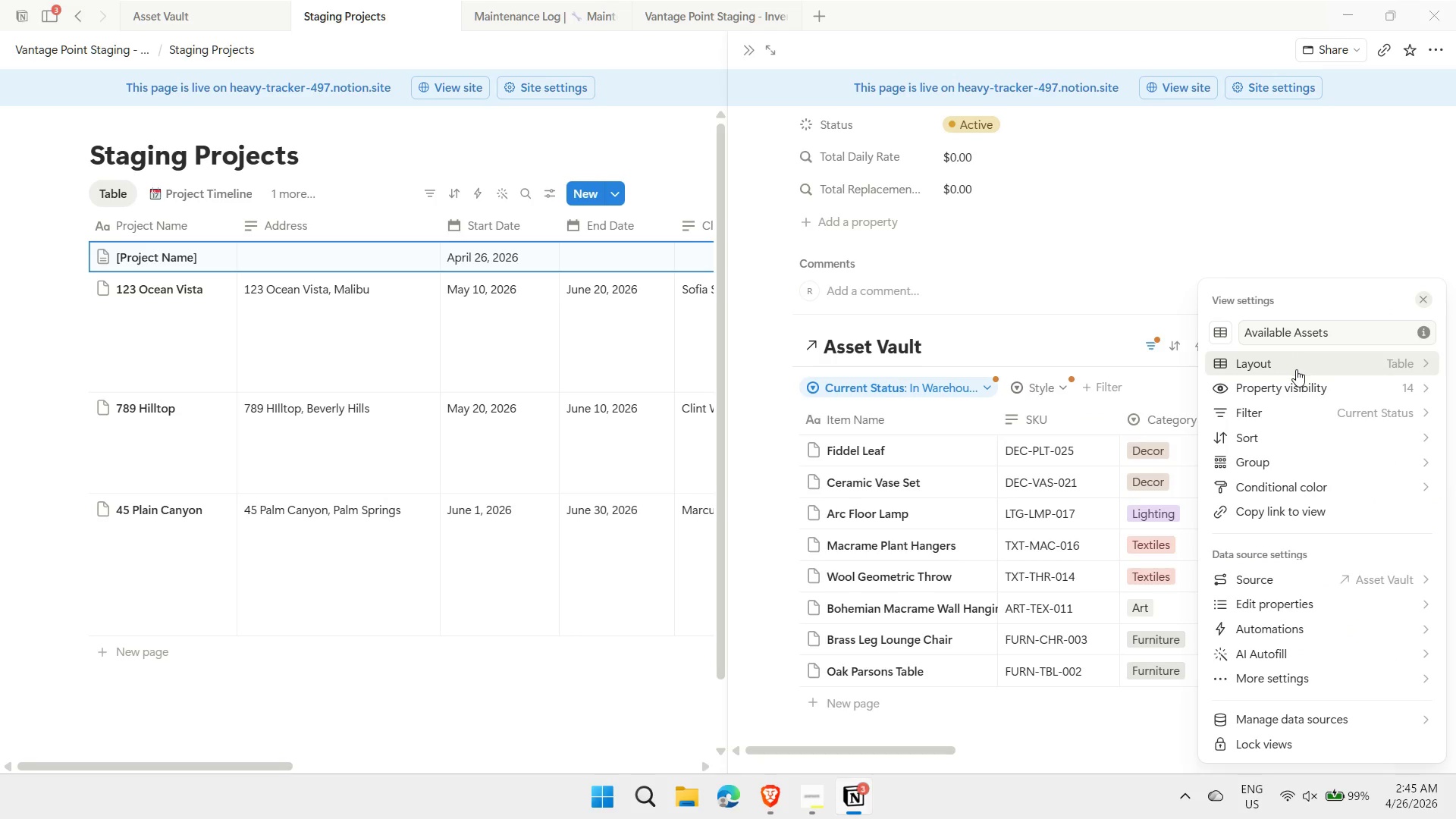 
mouse_move([1316, 405])
 